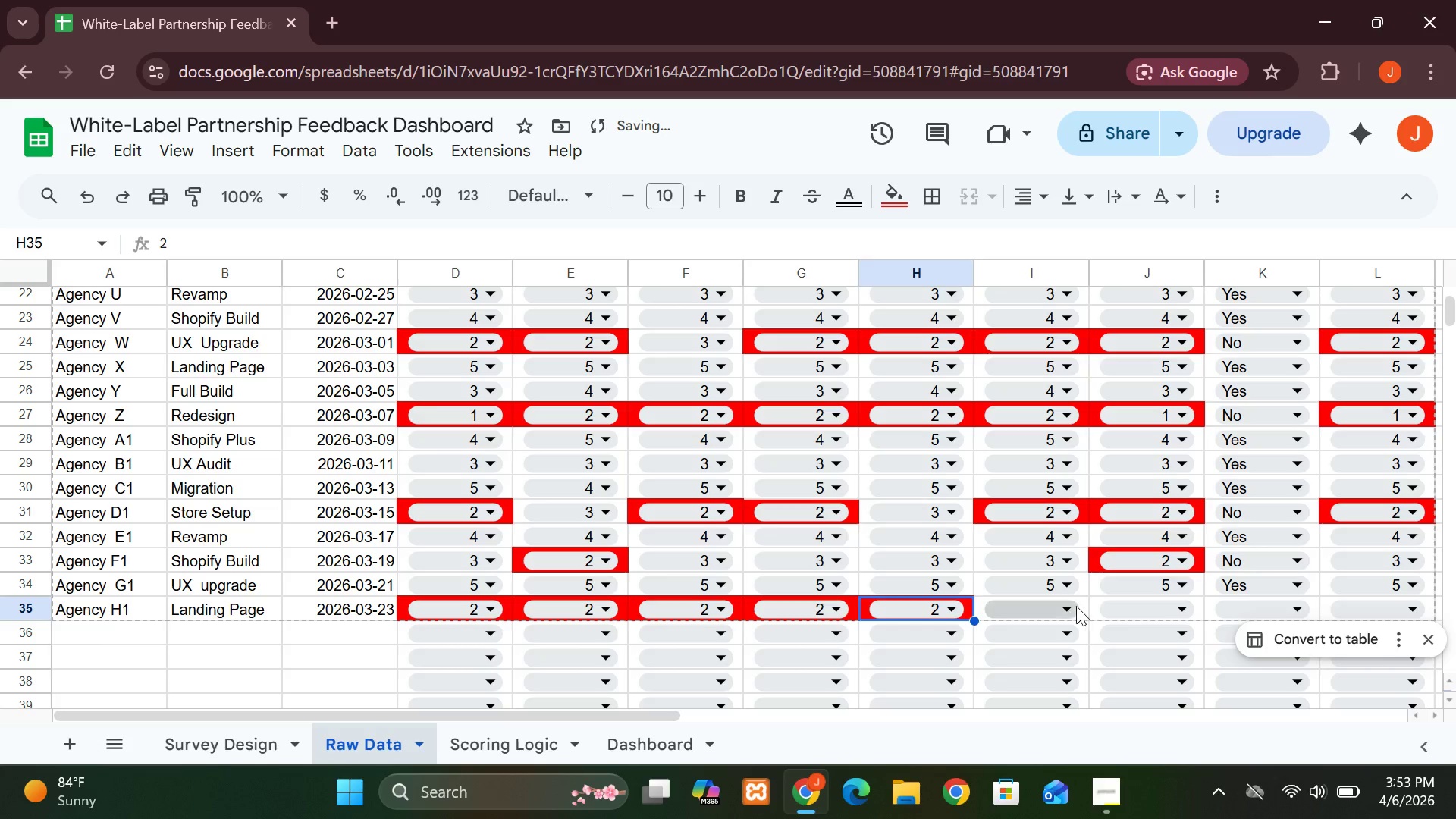 
left_click([1072, 606])
 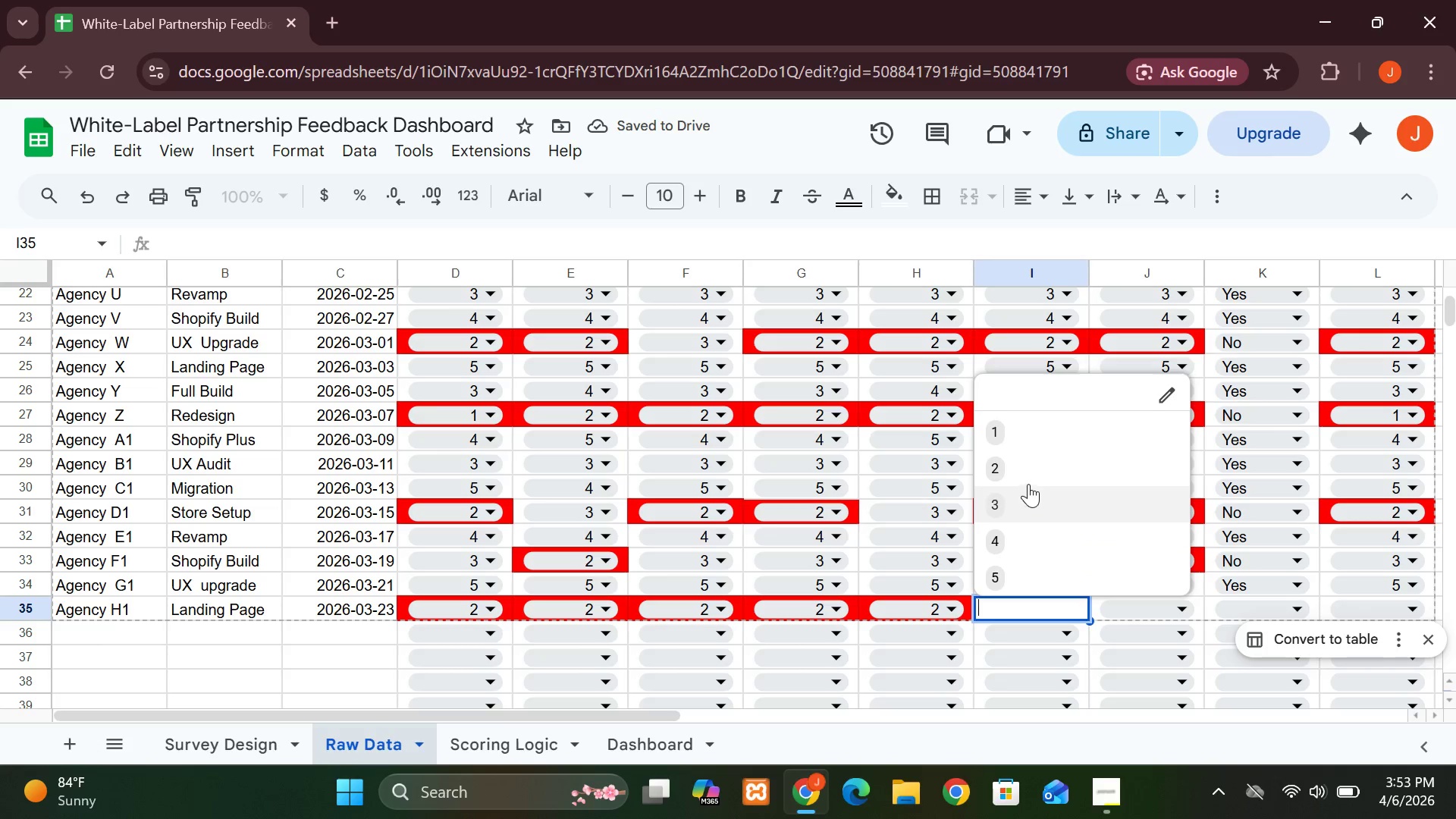 
left_click([1023, 472])
 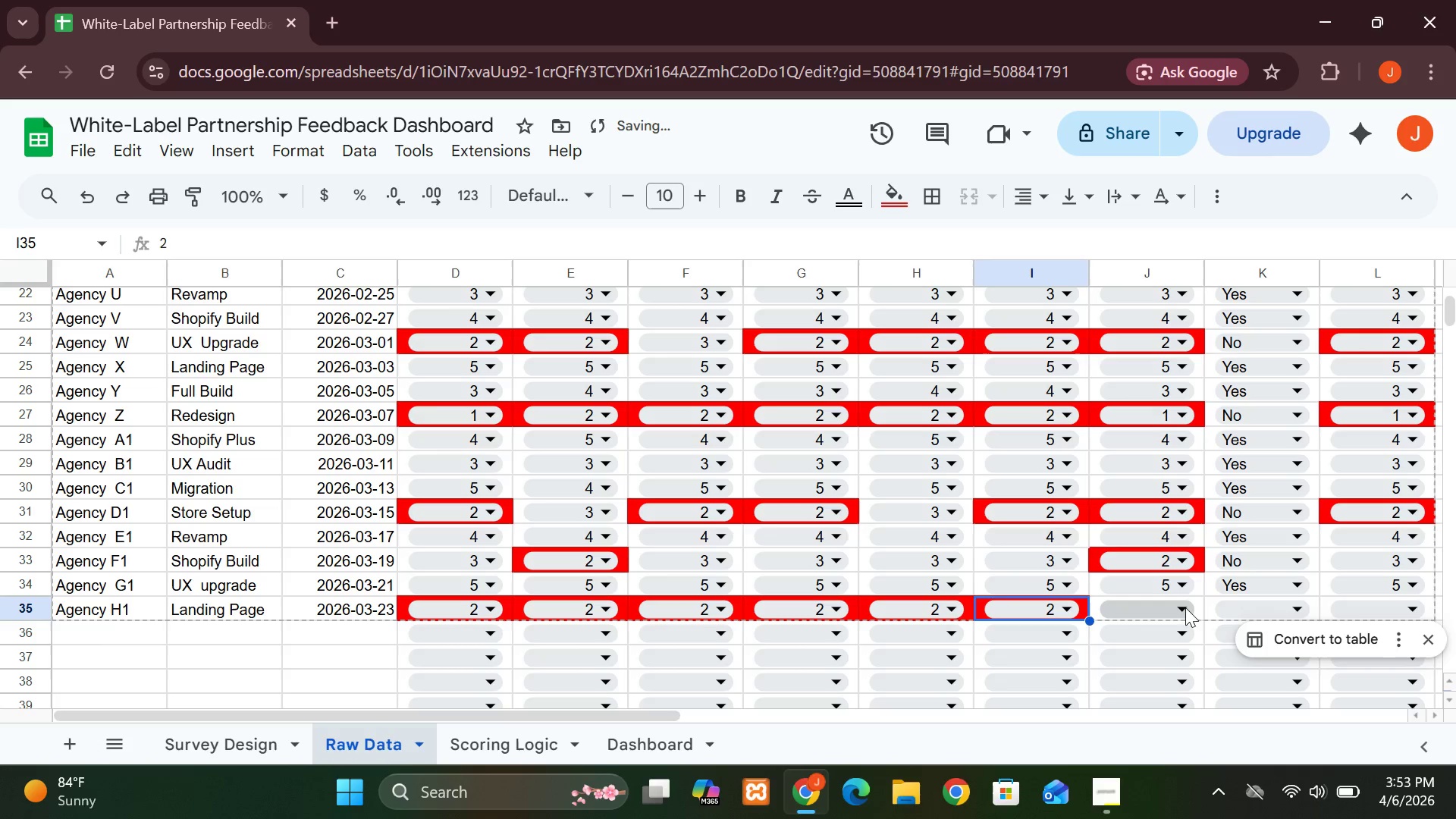 
left_click([1185, 603])
 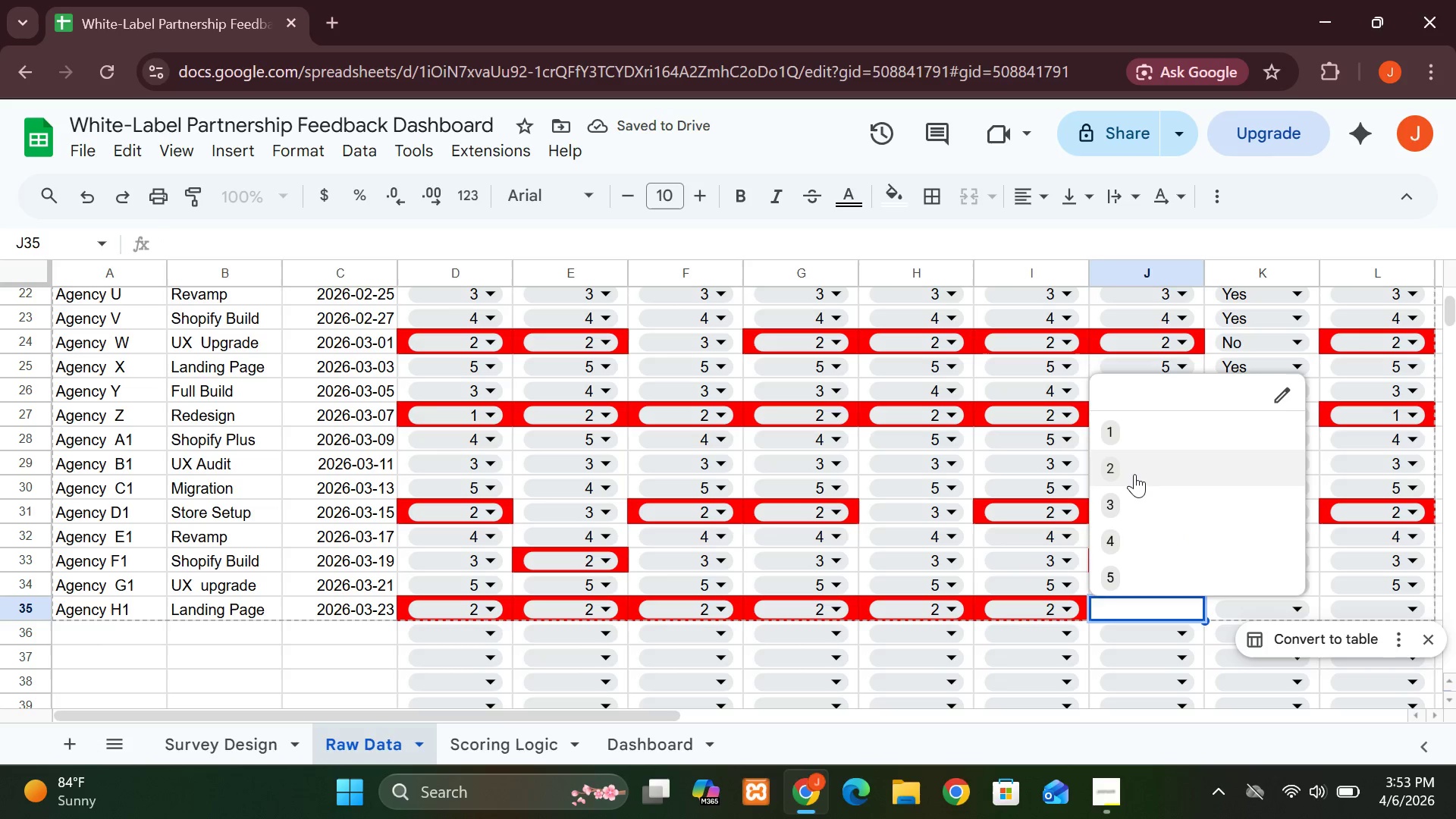 
left_click([1134, 474])
 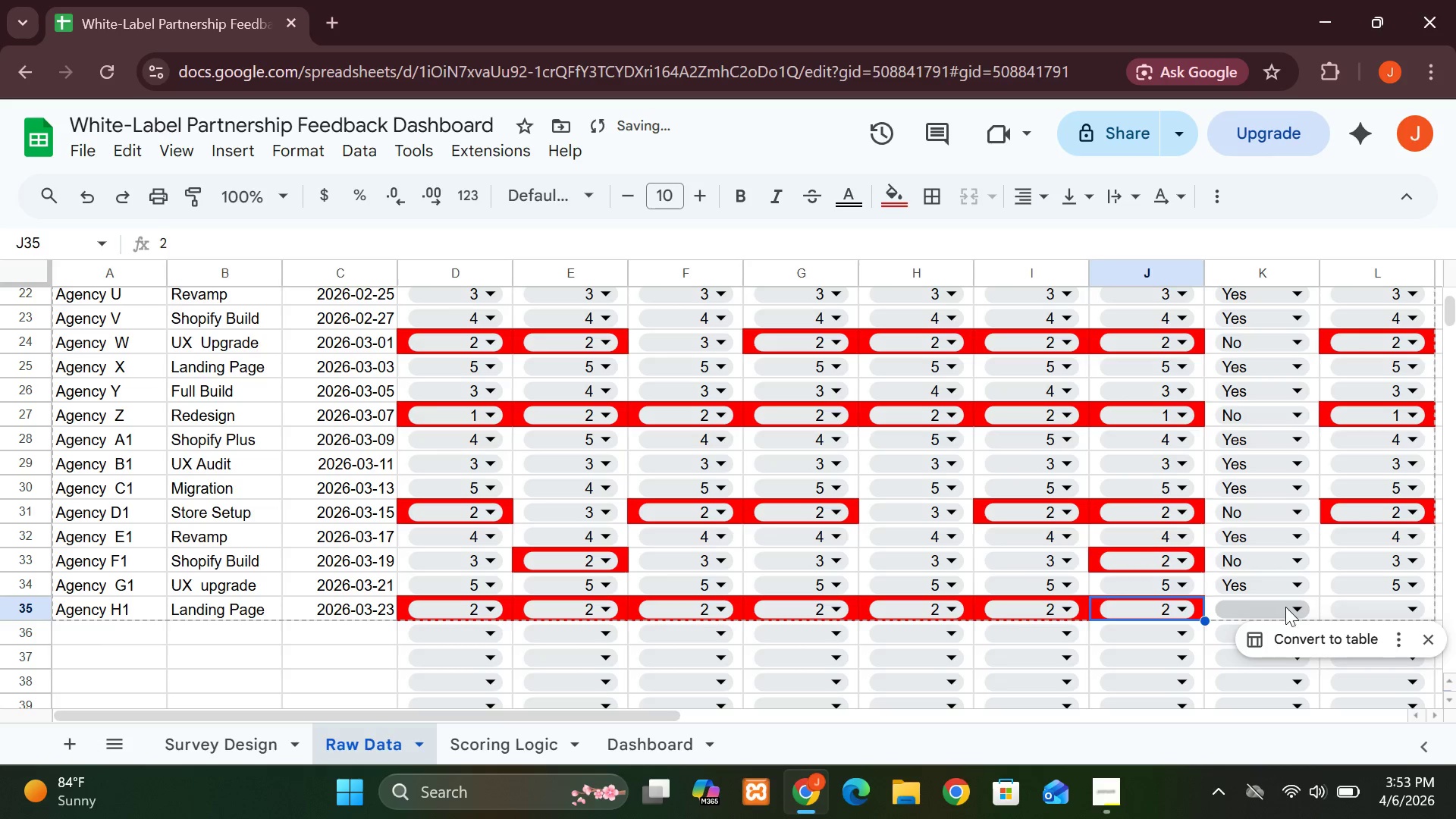 
left_click([1291, 610])
 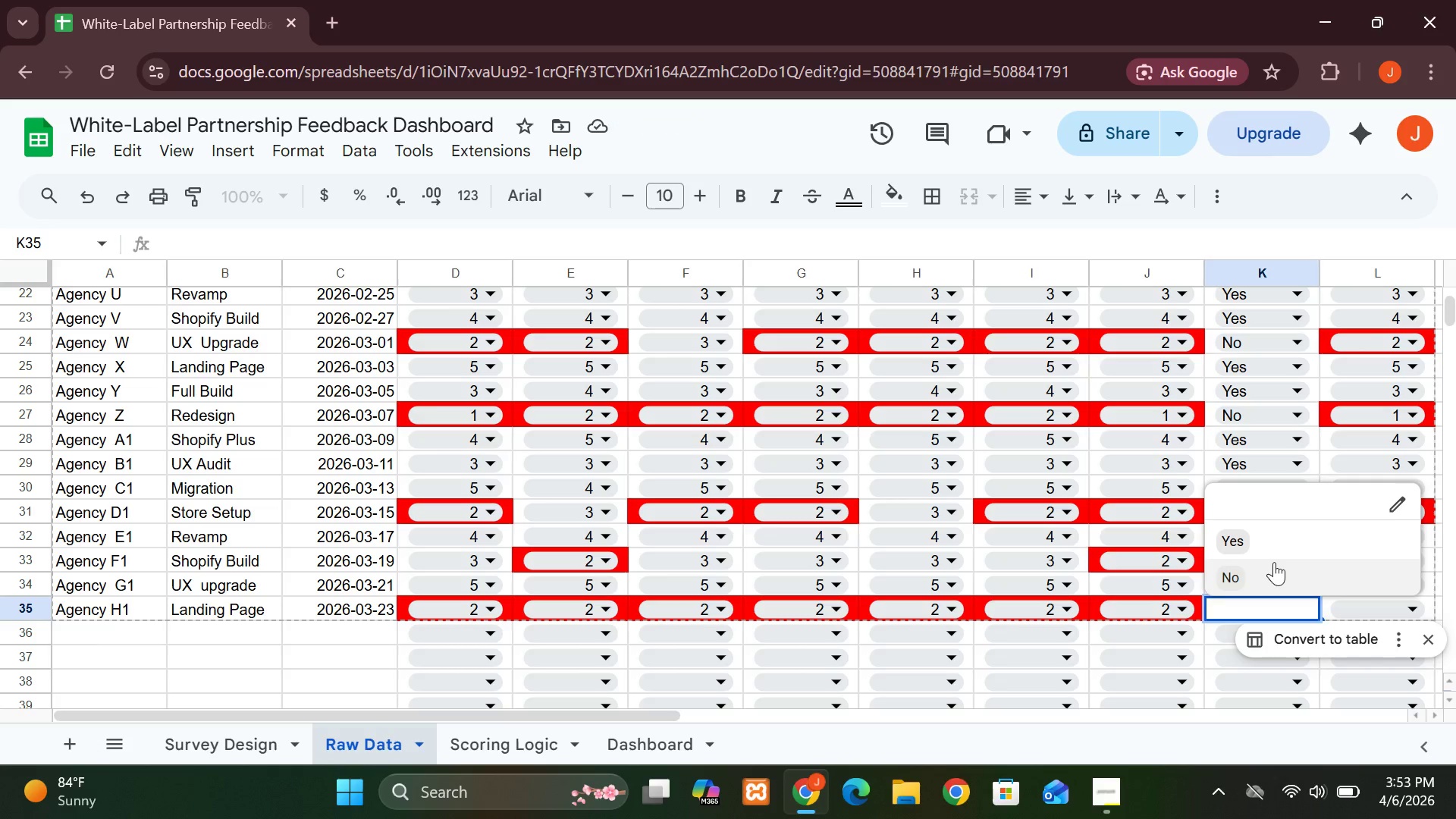 
wait(5.06)
 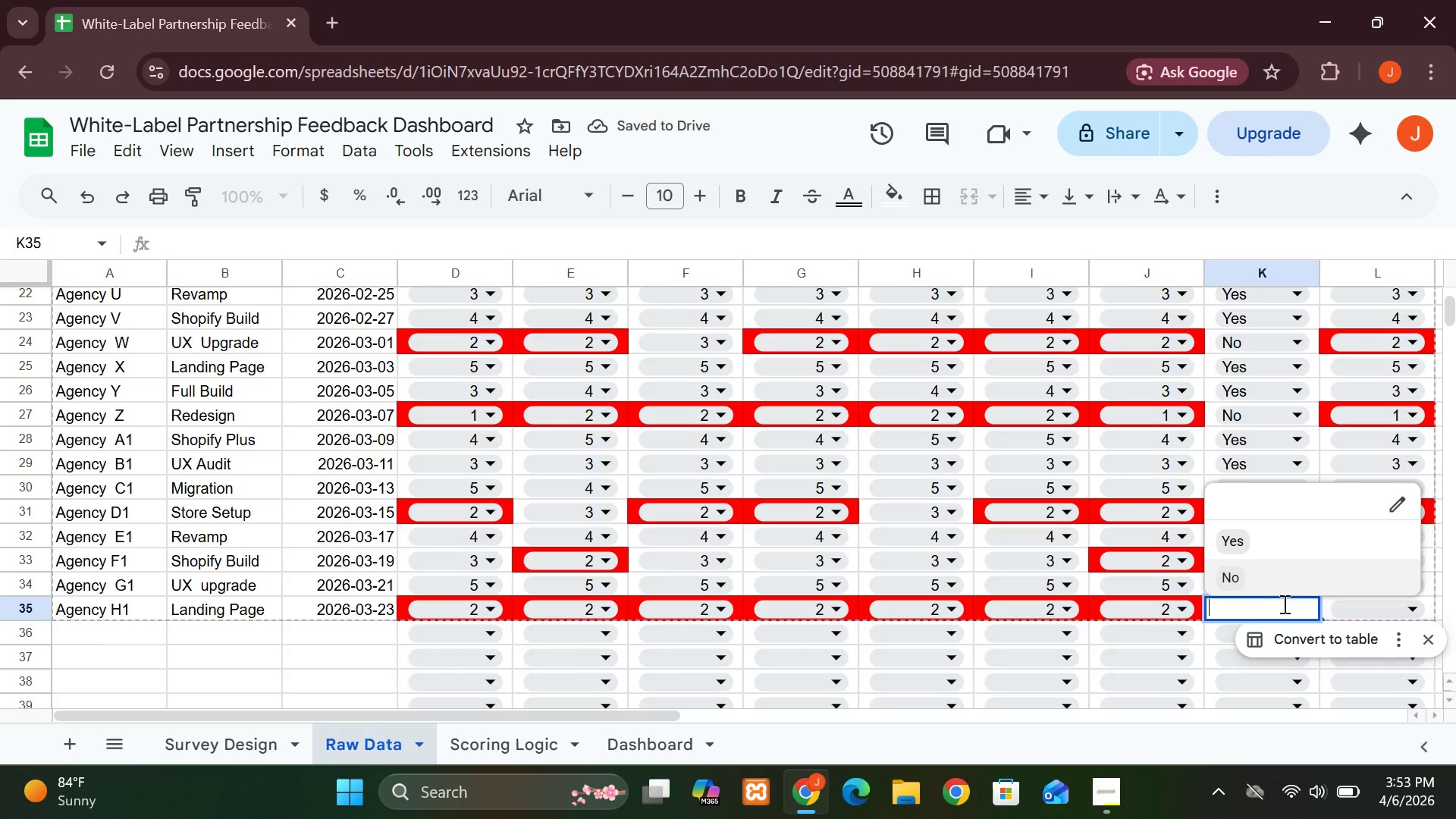 
left_click([1279, 577])
 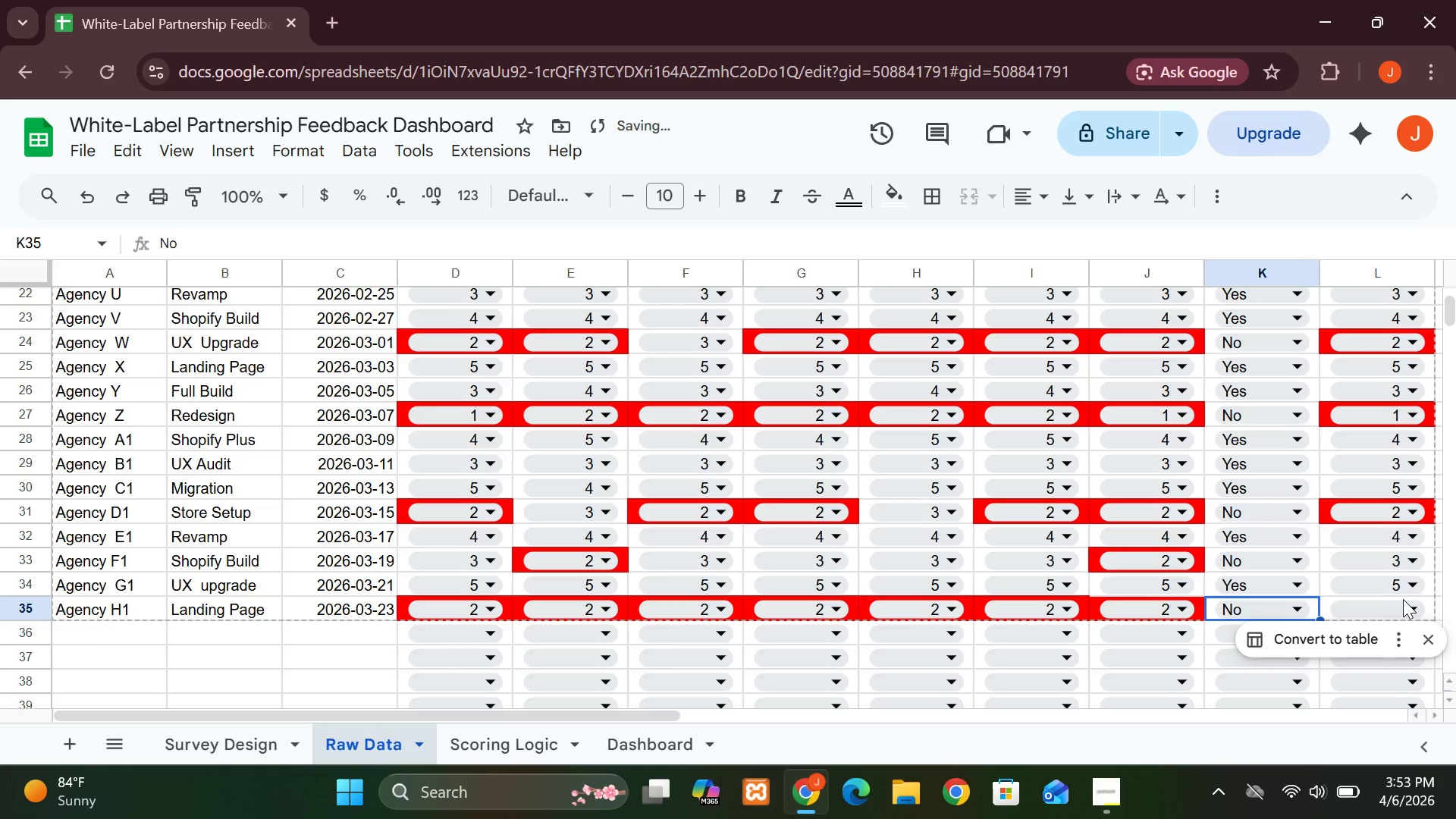 
left_click([1404, 601])
 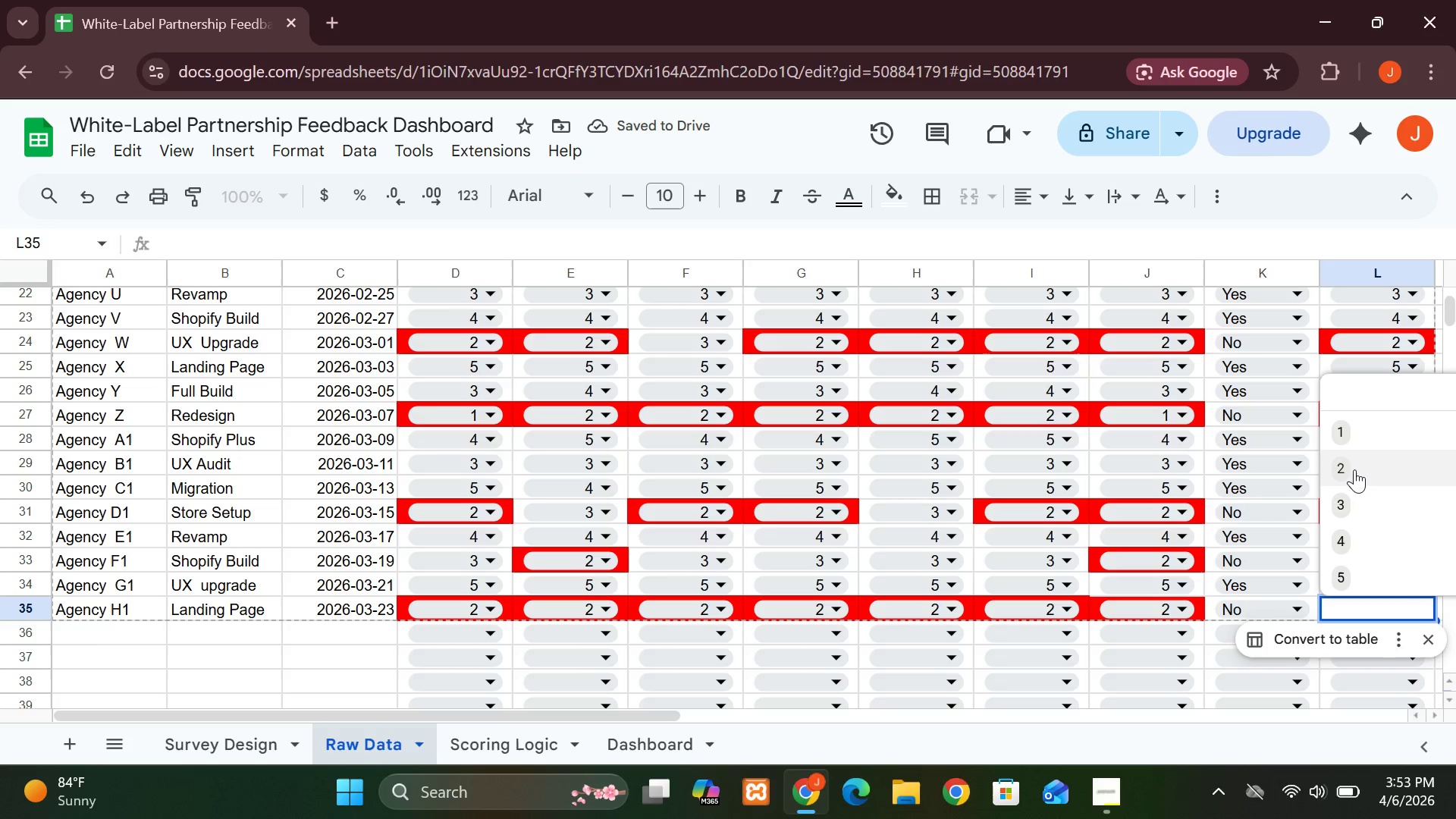 
left_click([1354, 469])
 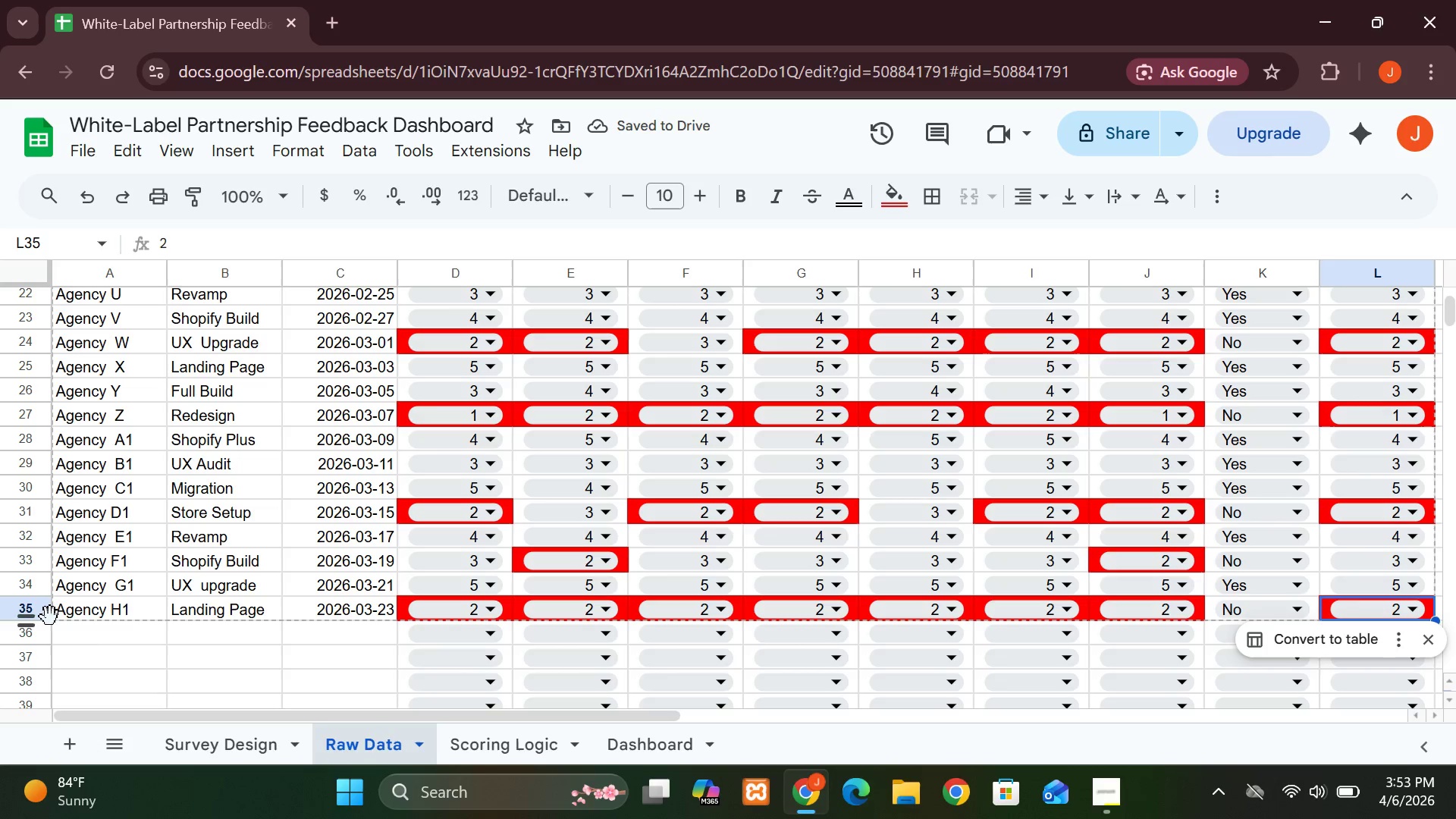 
left_click([72, 633])
 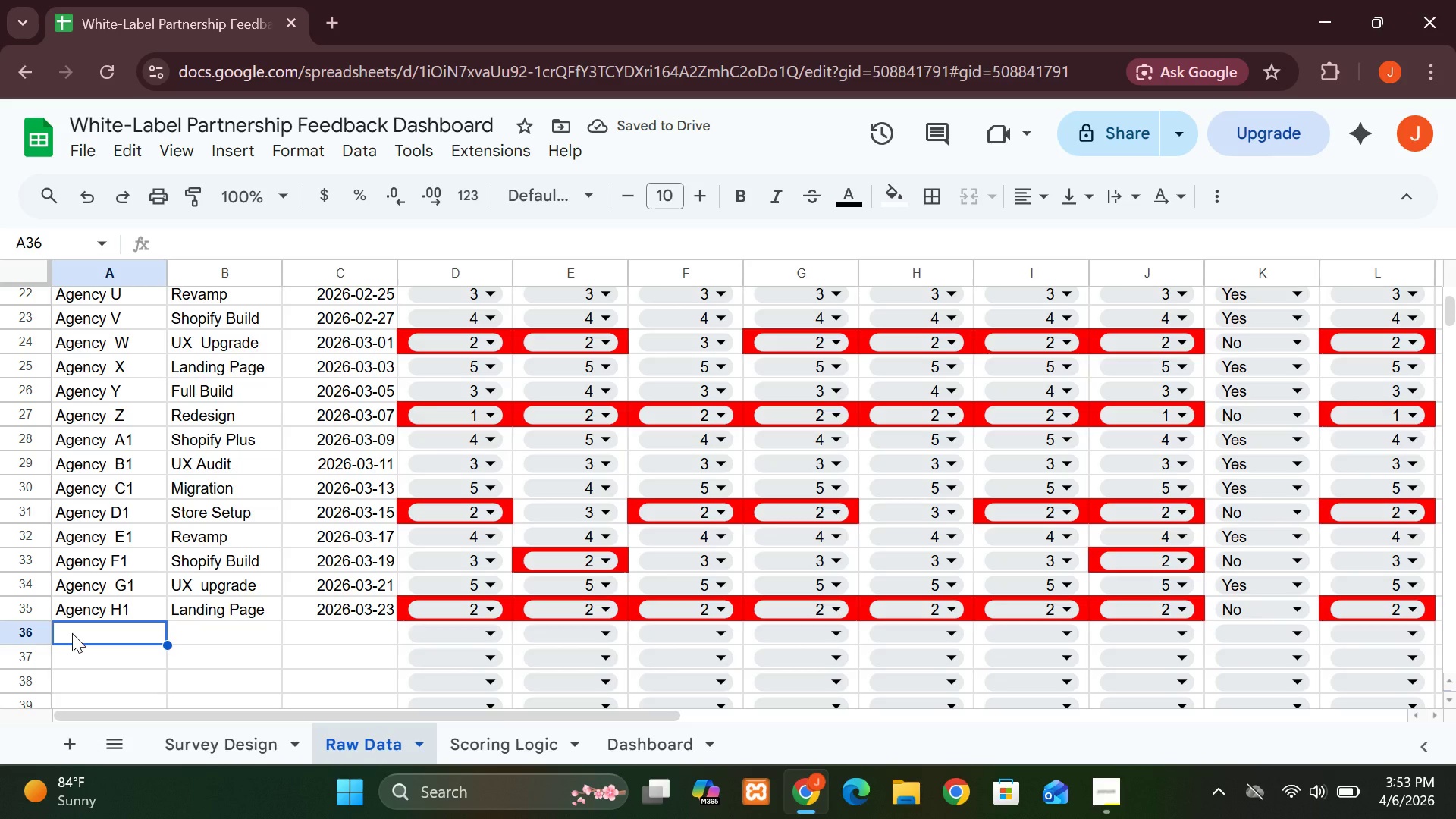 
type(Agency)
 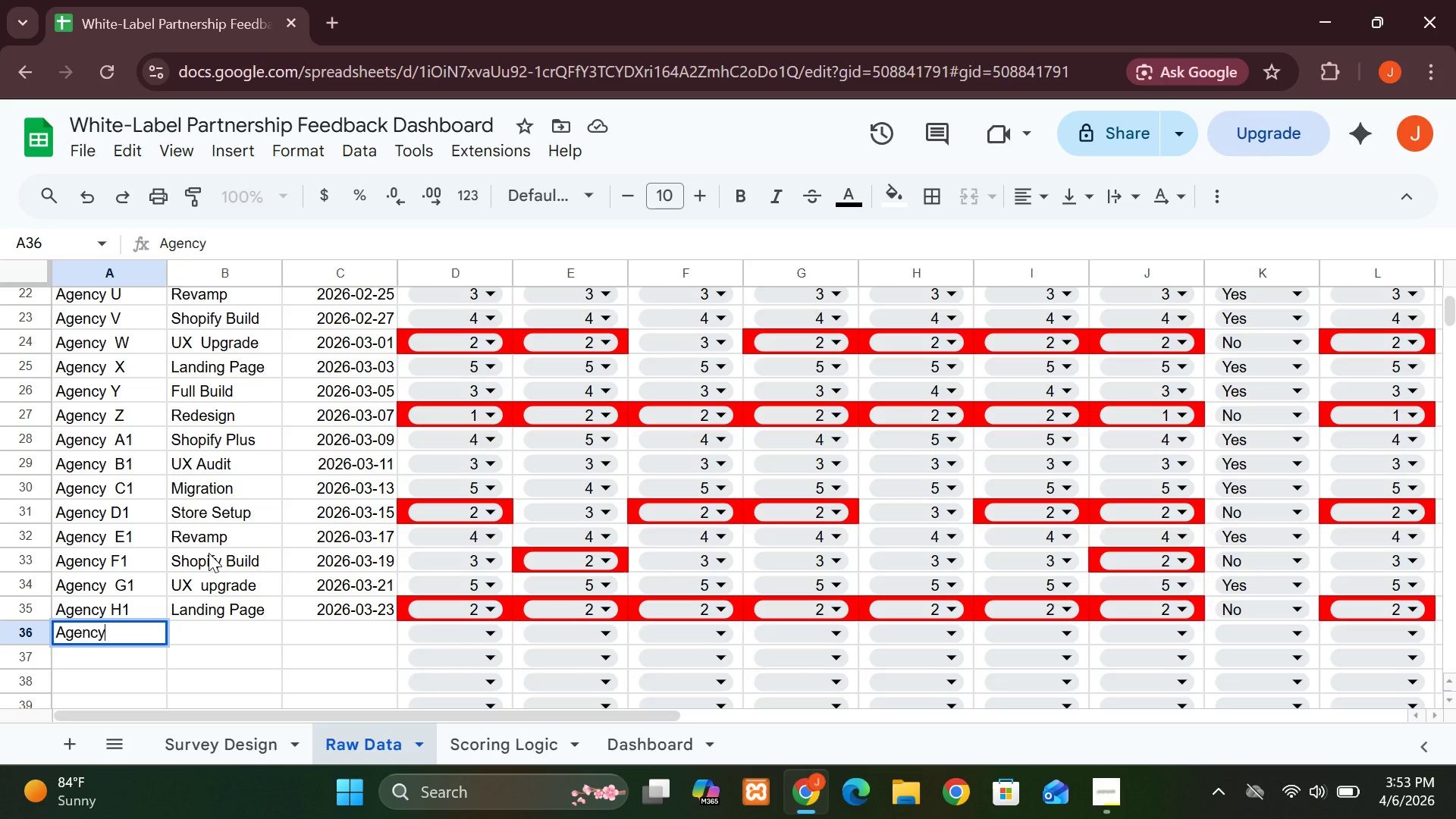 
wait(10.51)
 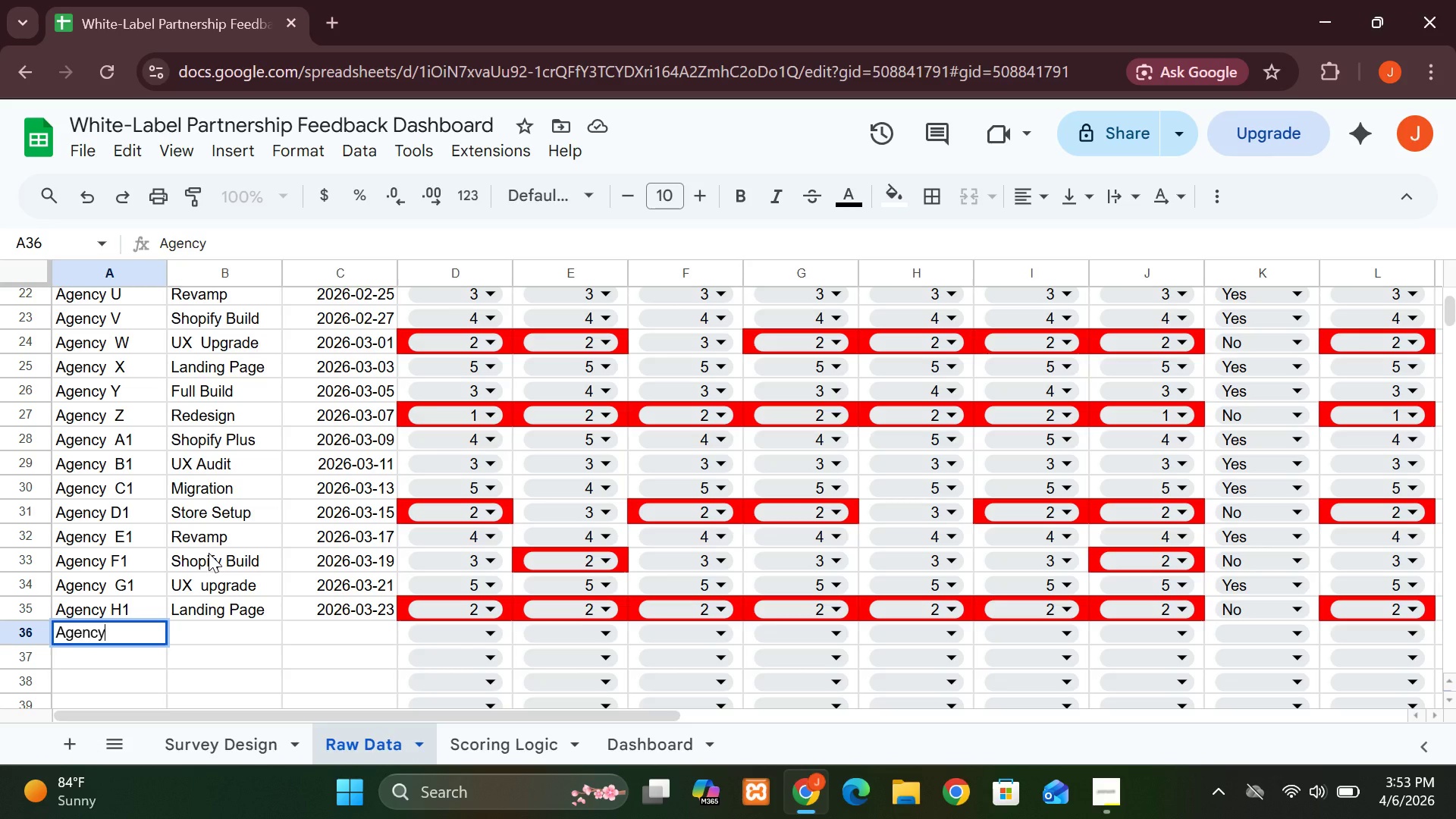 
key(Space)
 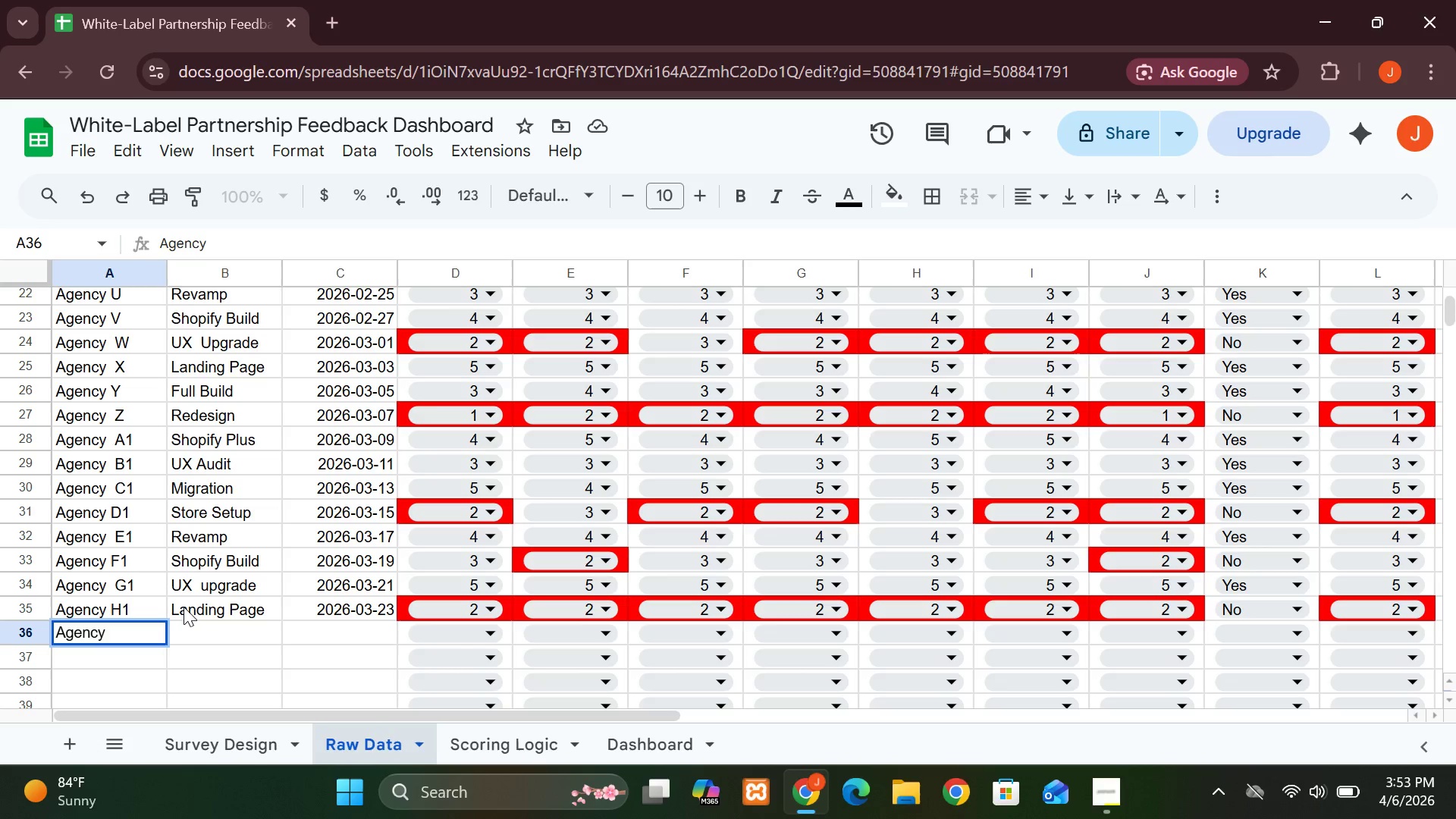 
key(CapsLock)
 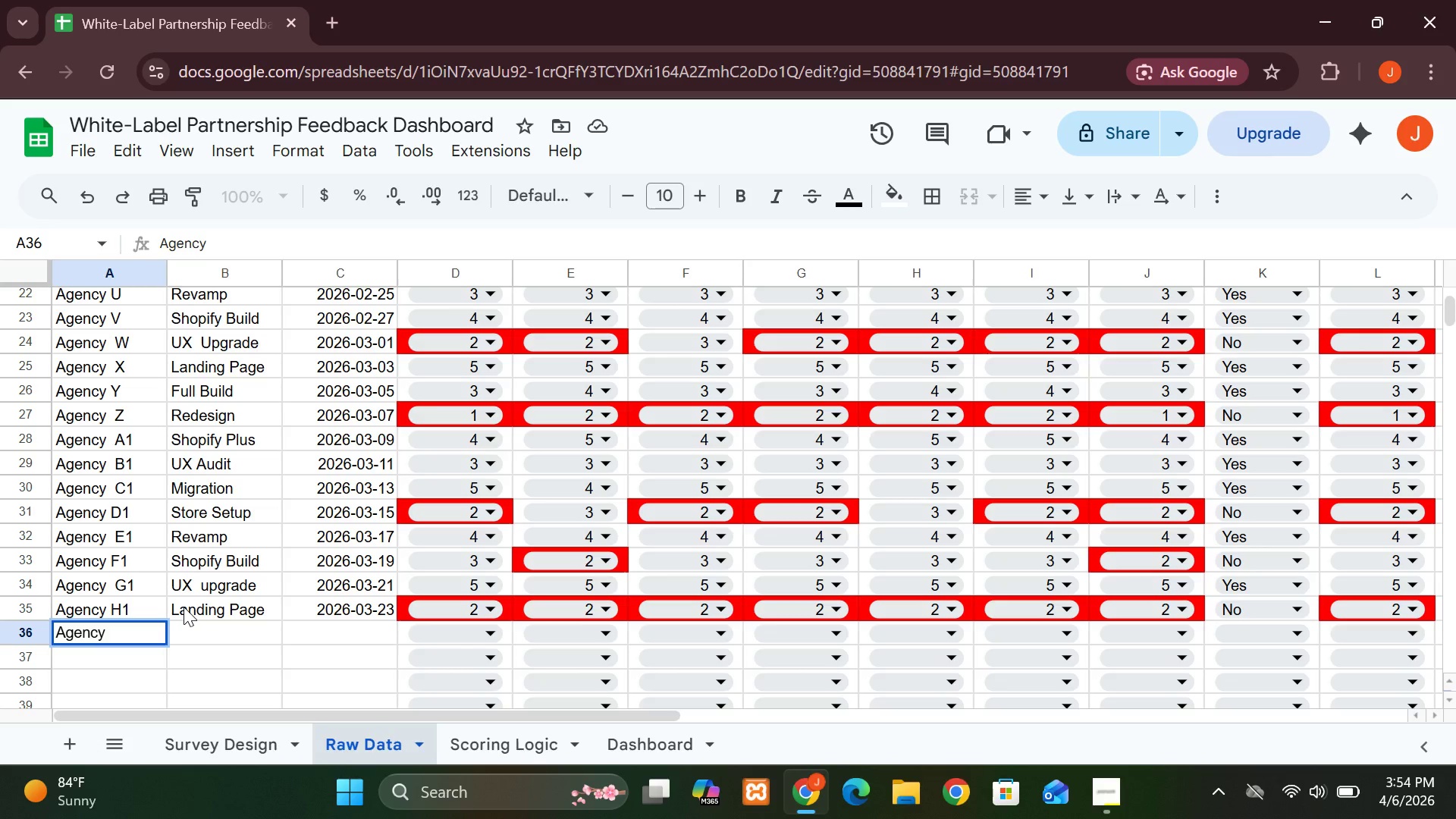 
key(I)
 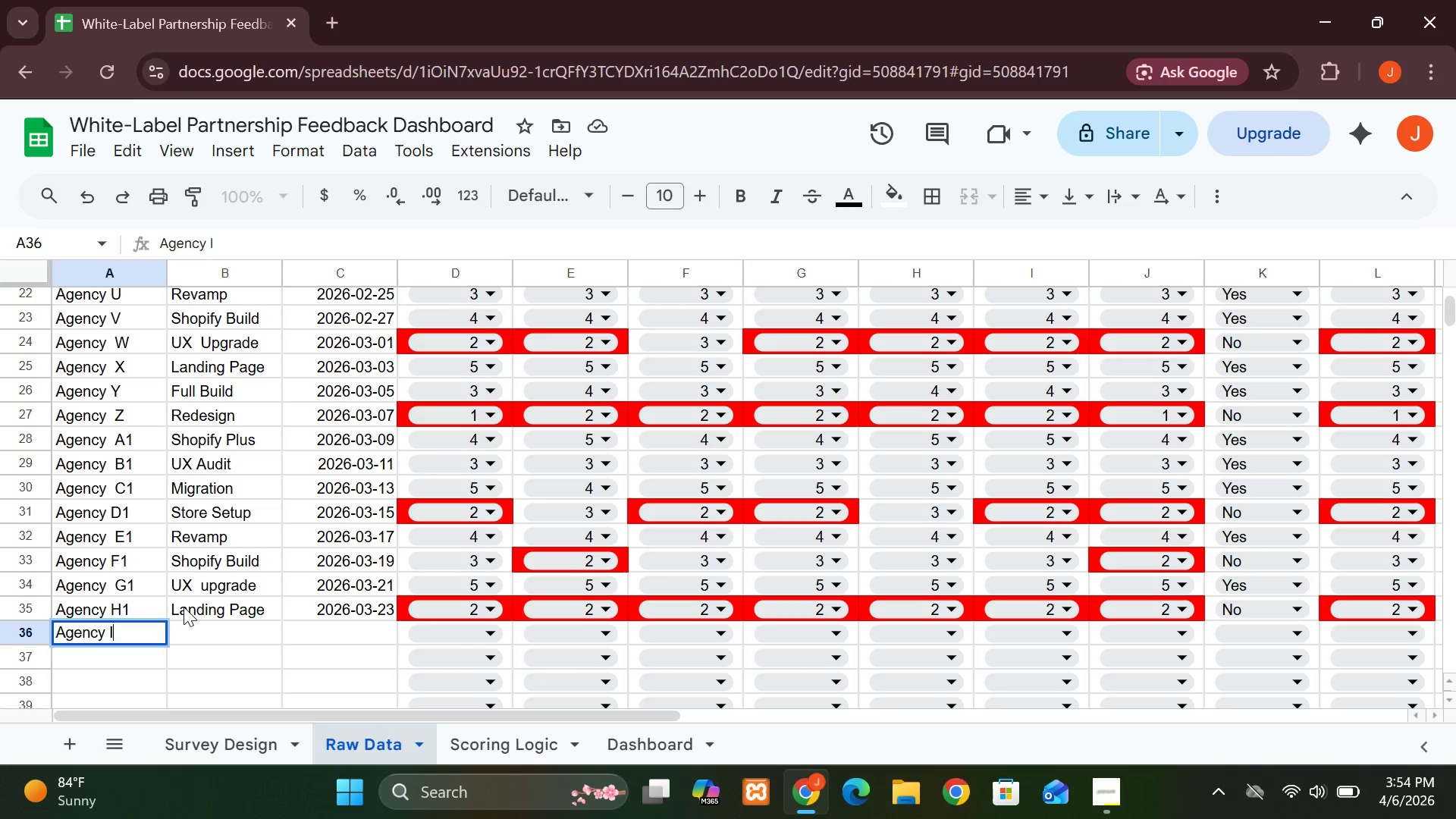 
key(CapsLock)
 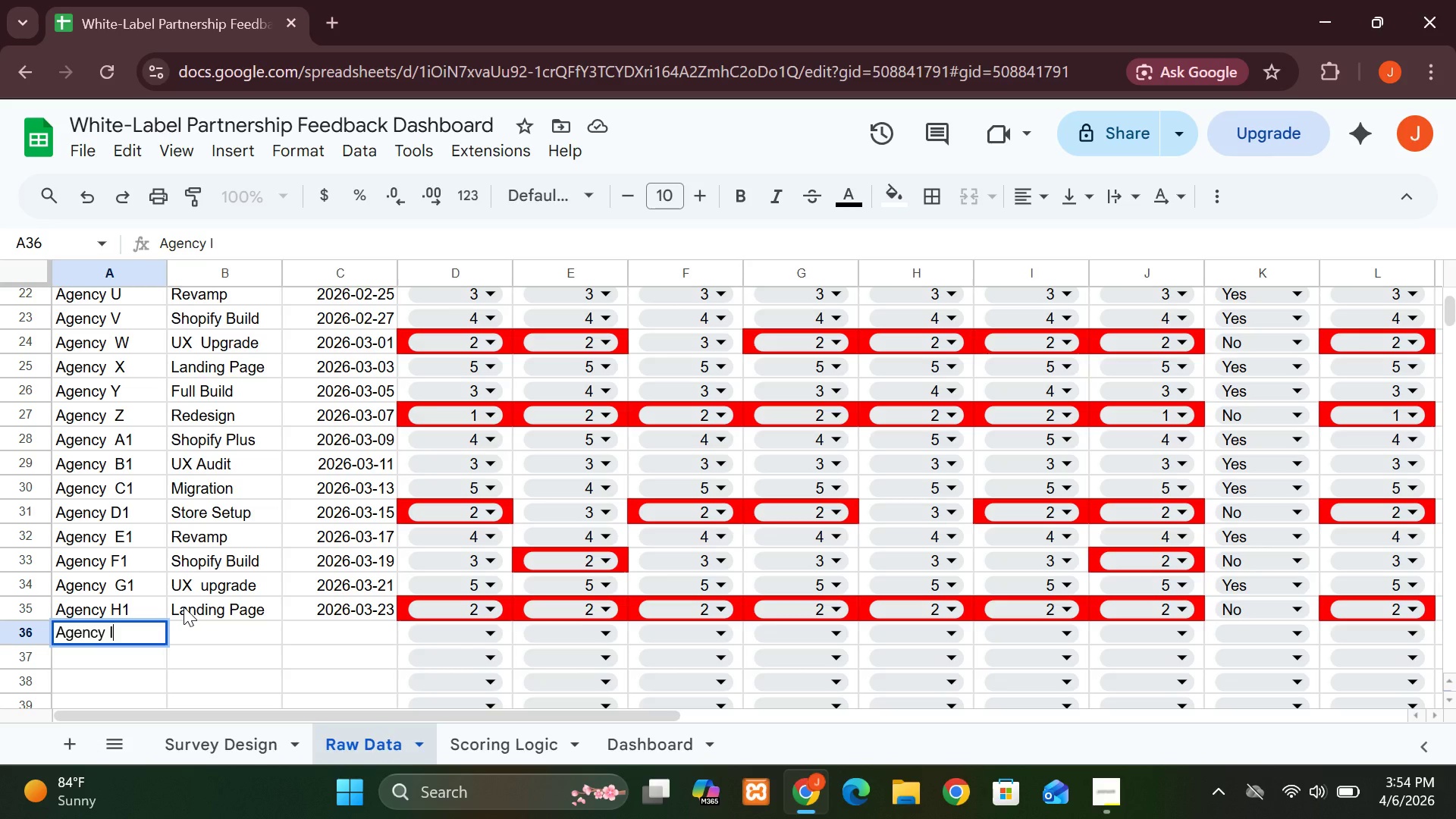 
key(1)
 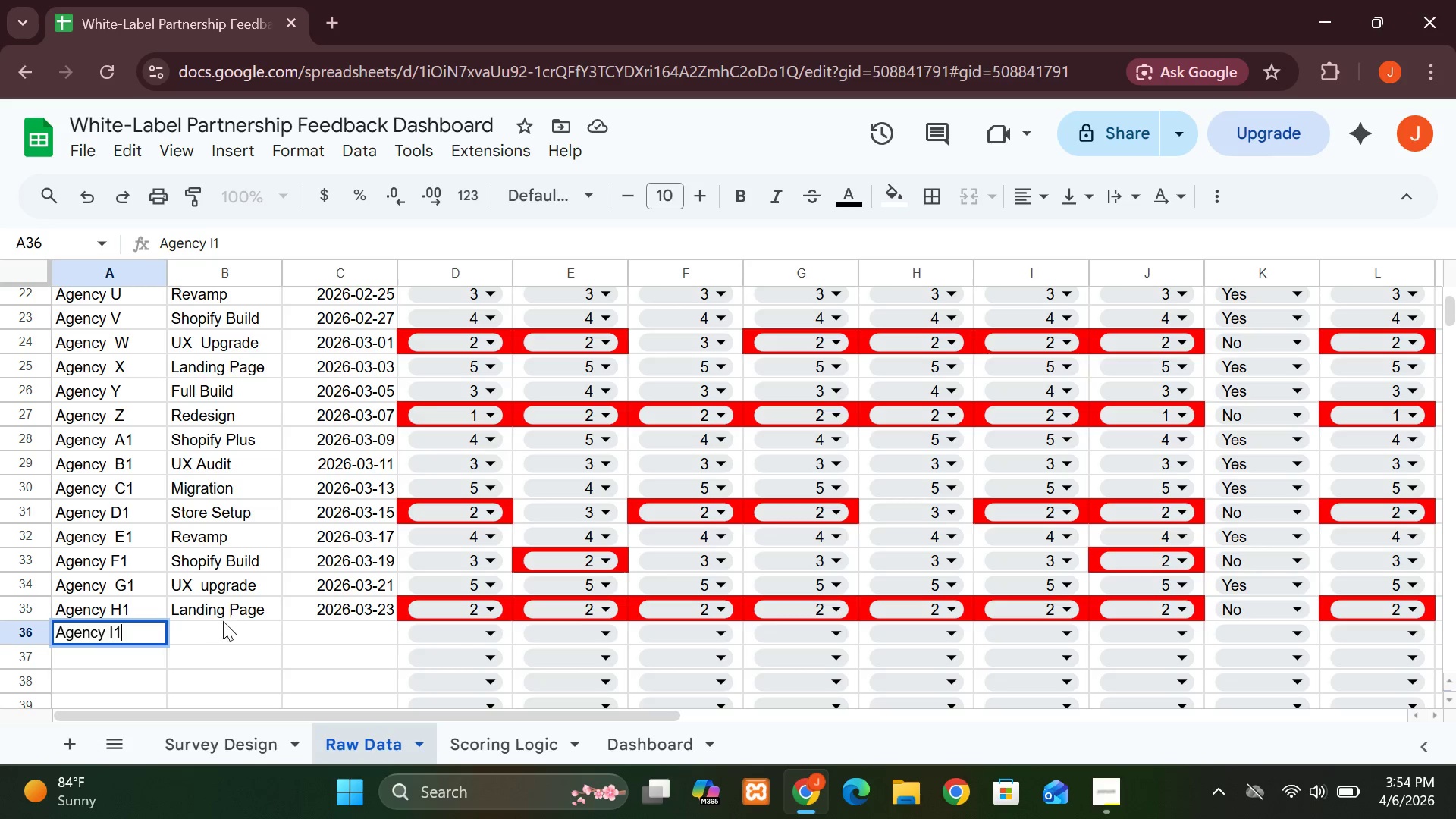 
left_click([223, 627])
 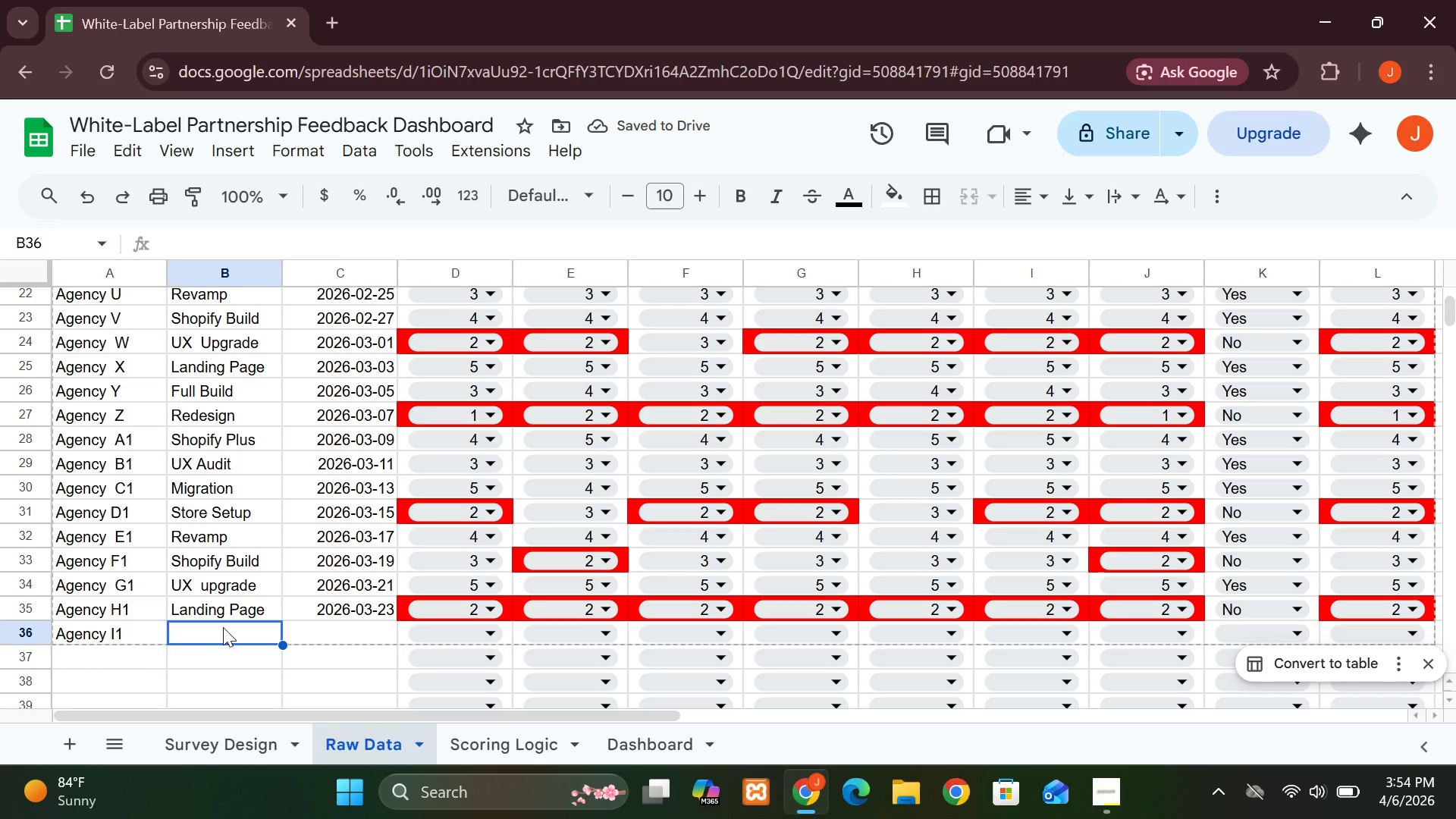 
key(F)
 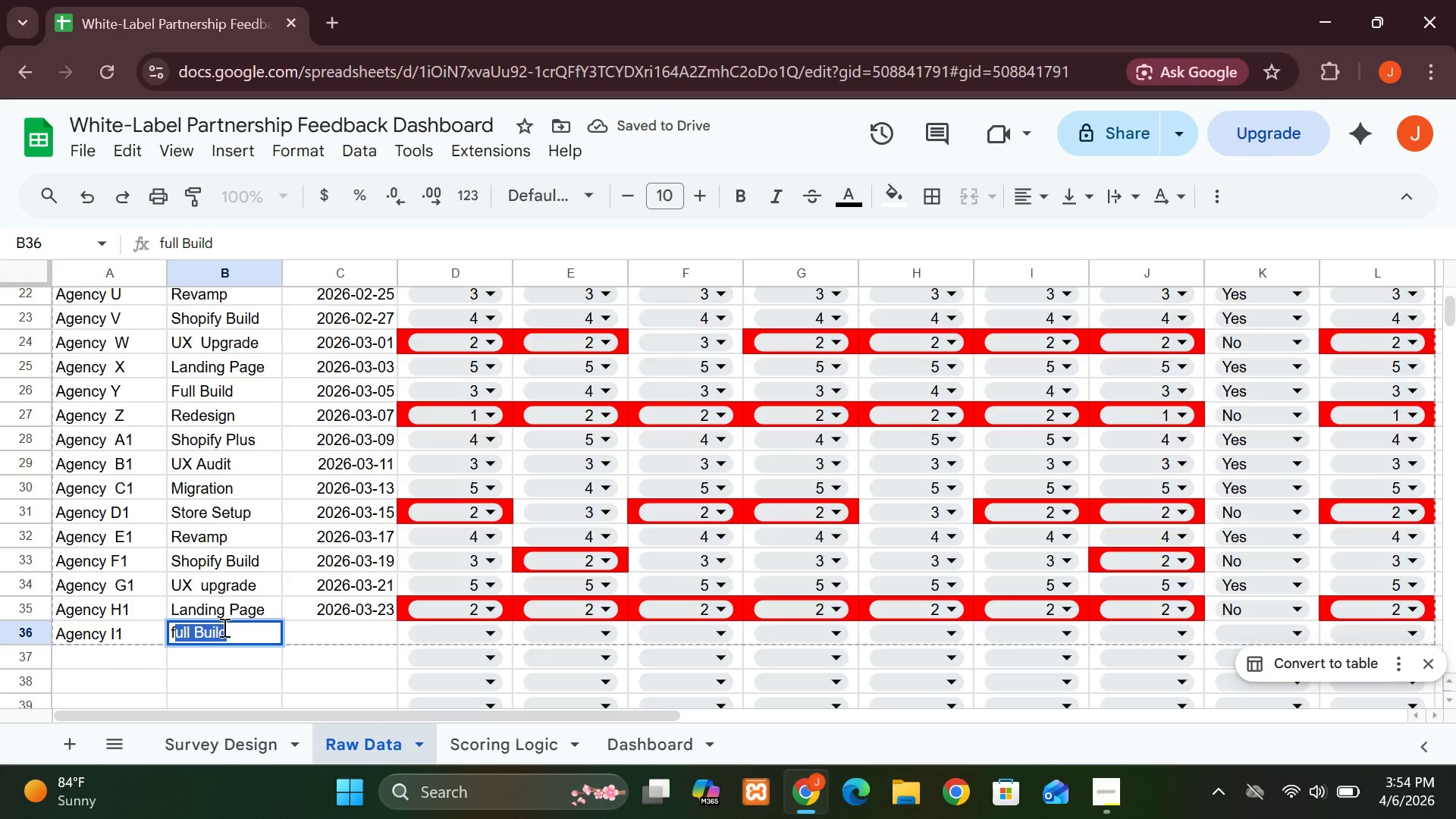 
key(Enter)
 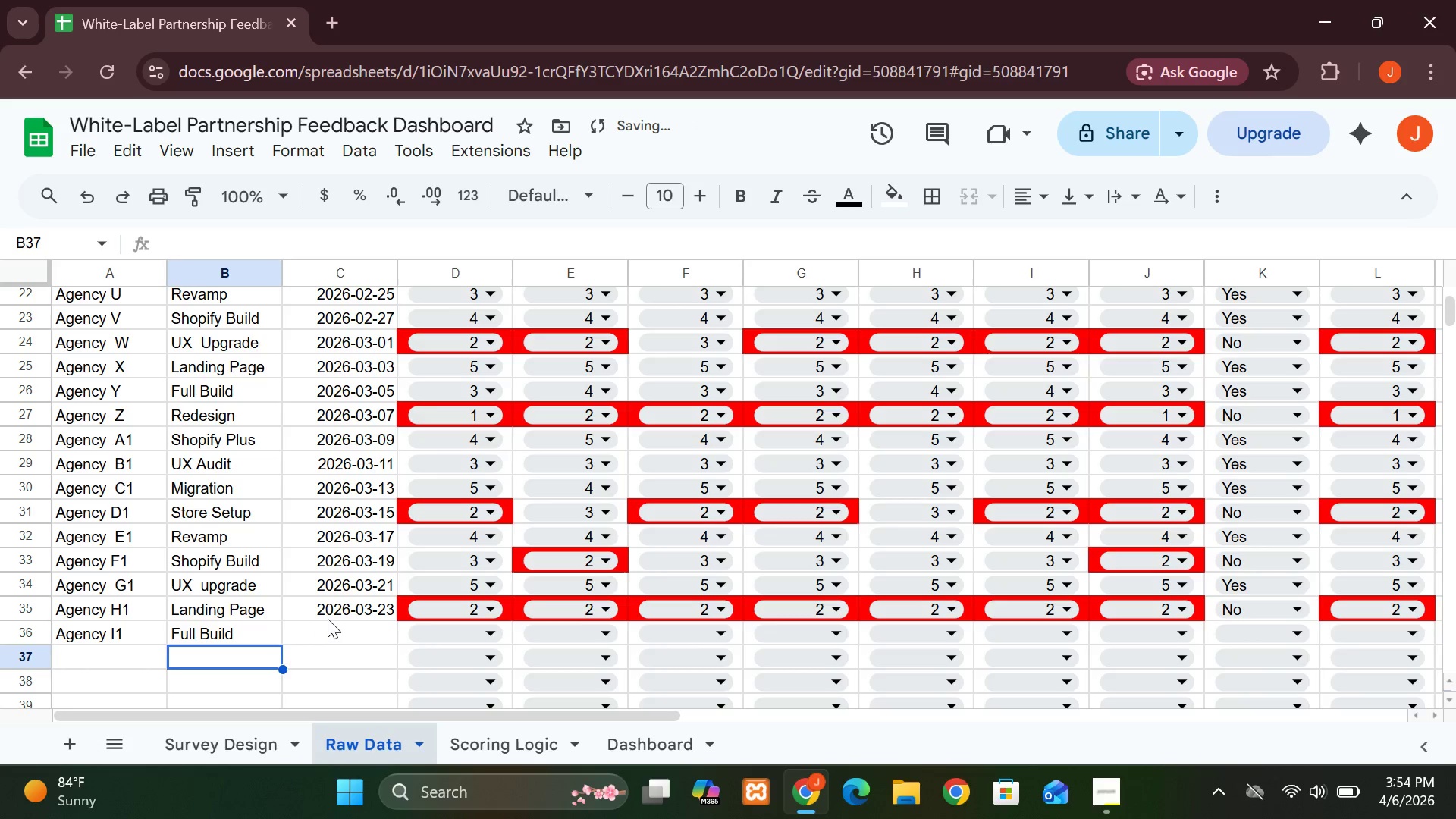 
left_click([329, 619])
 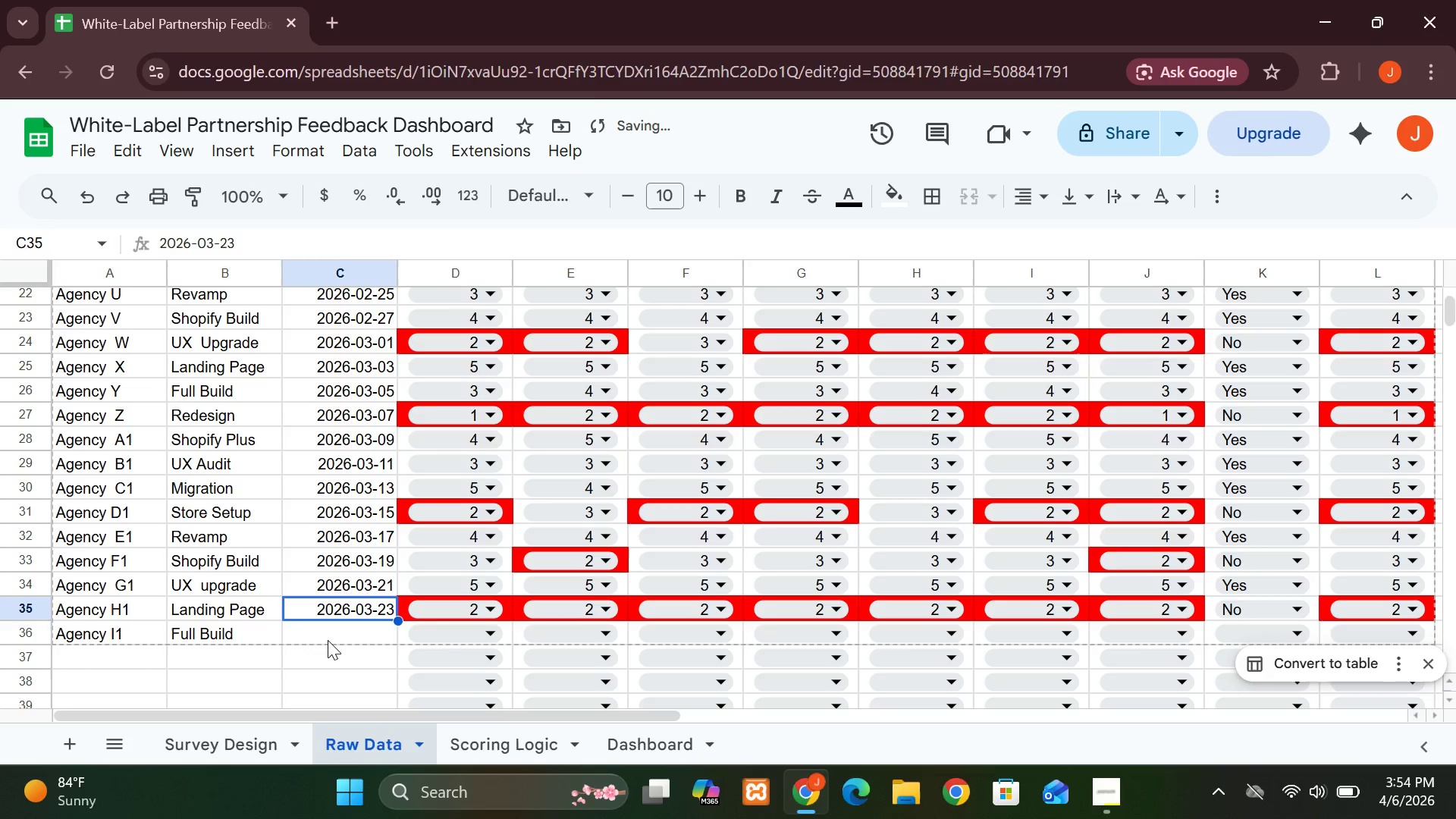 
left_click([328, 640])
 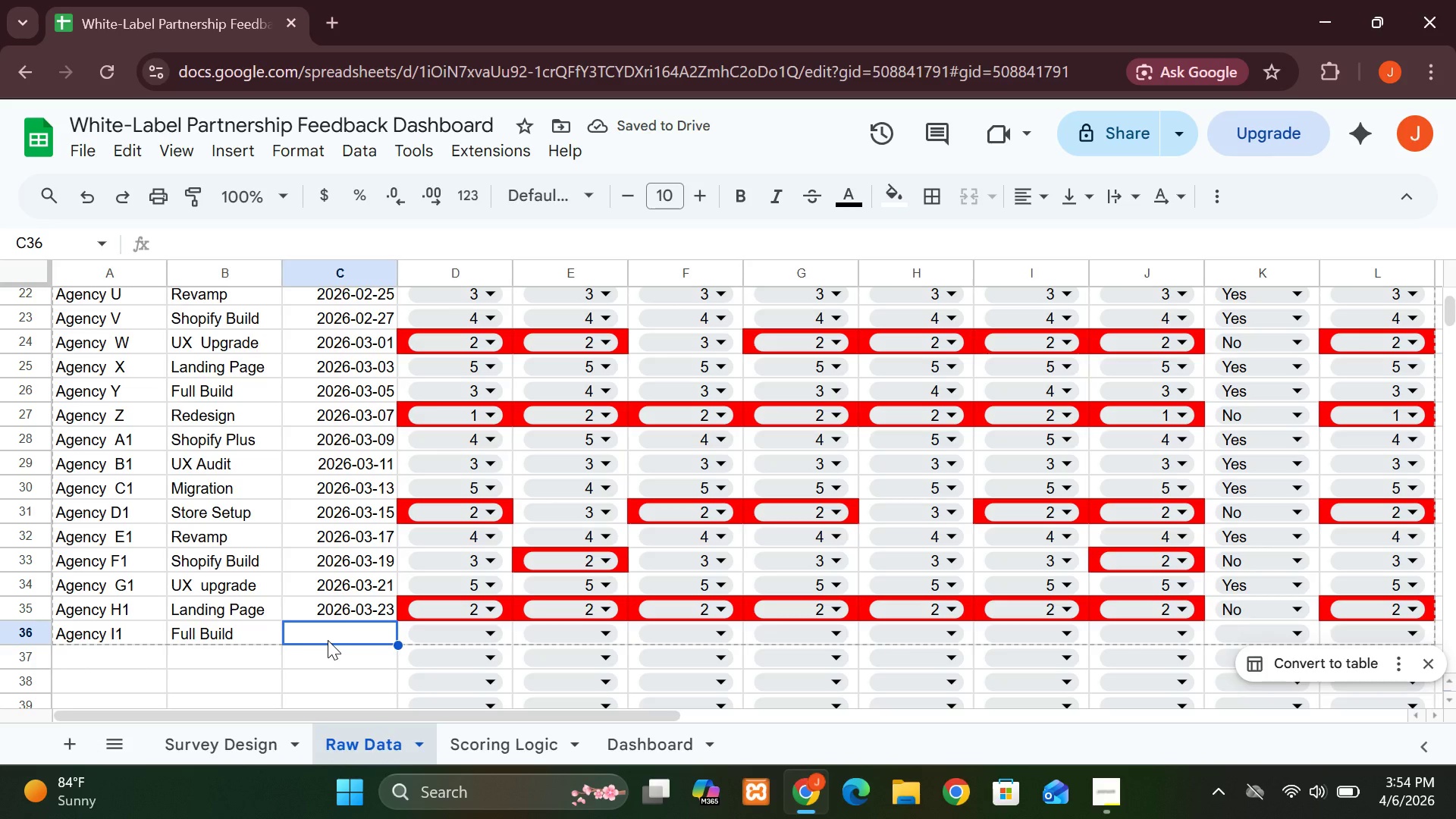 
type(2026-03=)
key(Backspace)
type(-25)
 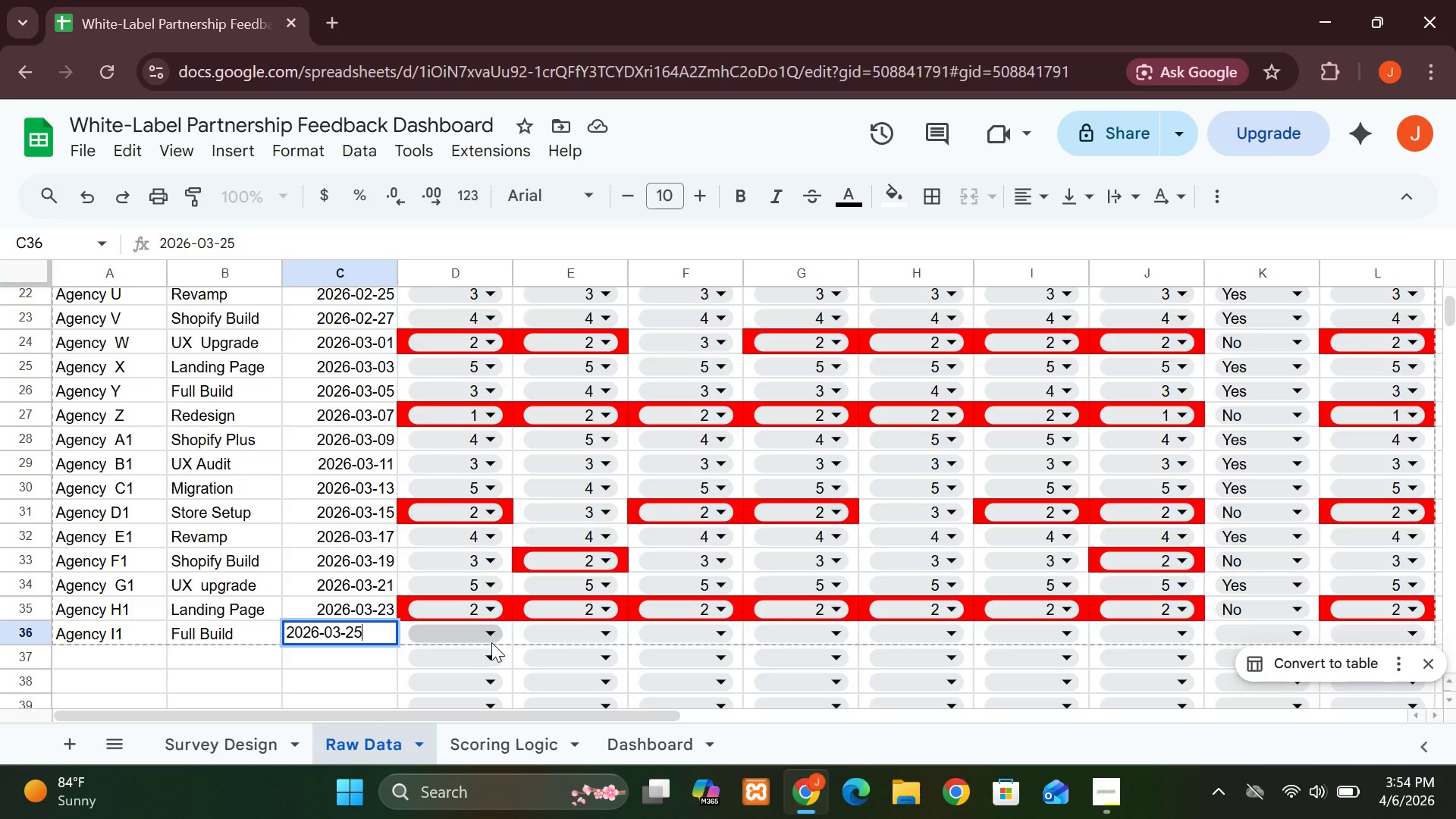 
left_click([495, 638])
 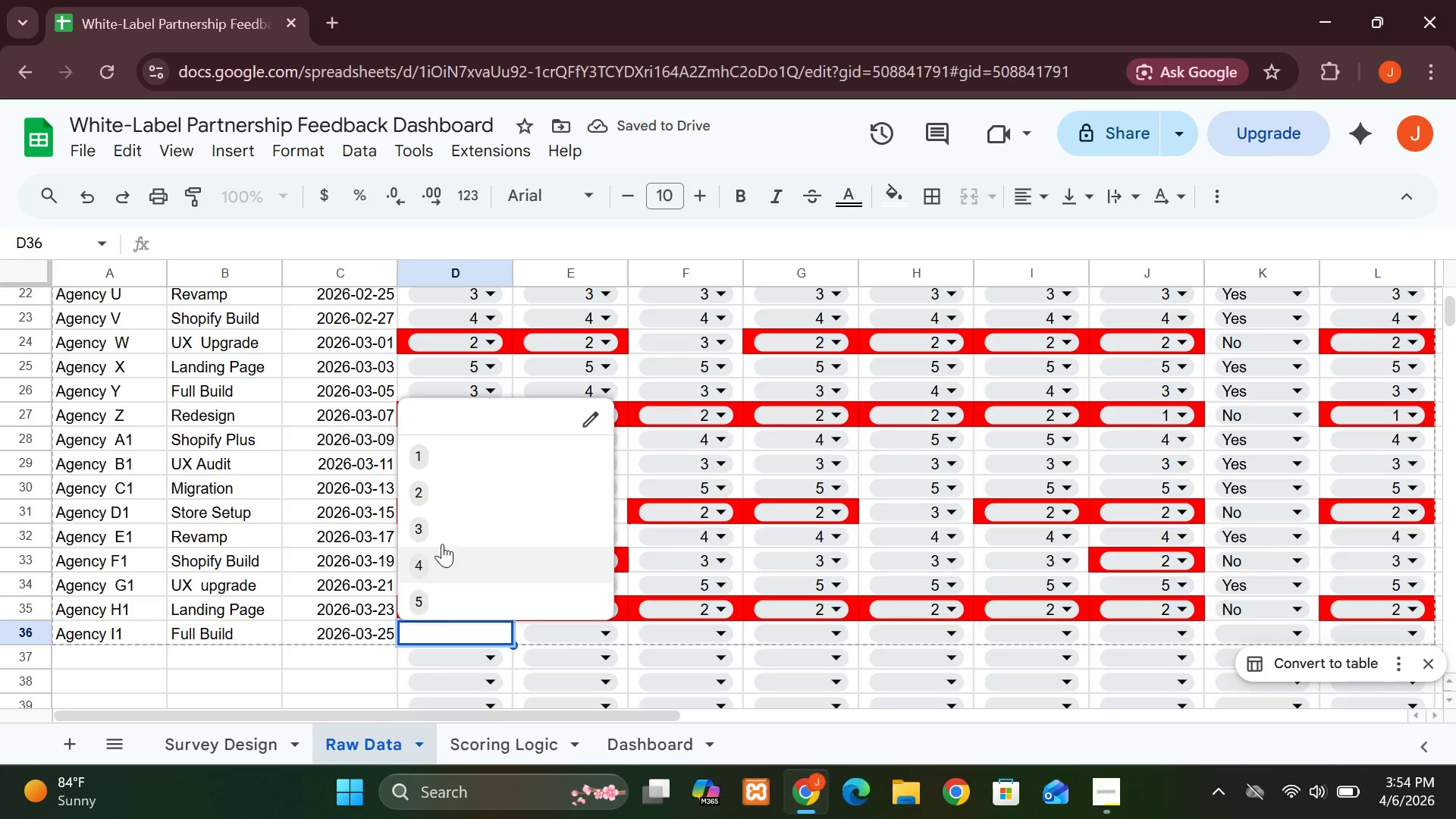 
left_click([441, 563])
 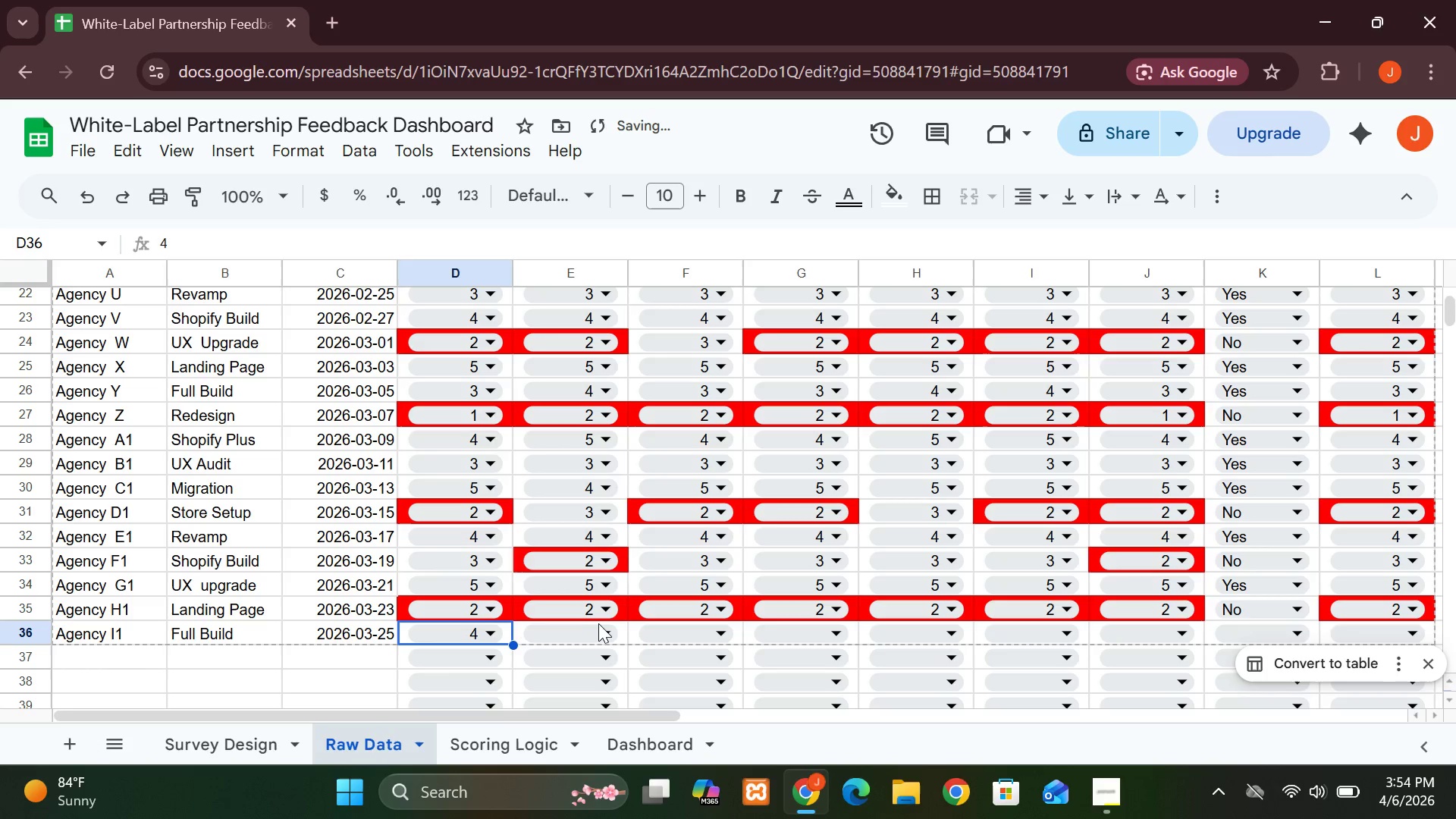 
left_click([602, 623])
 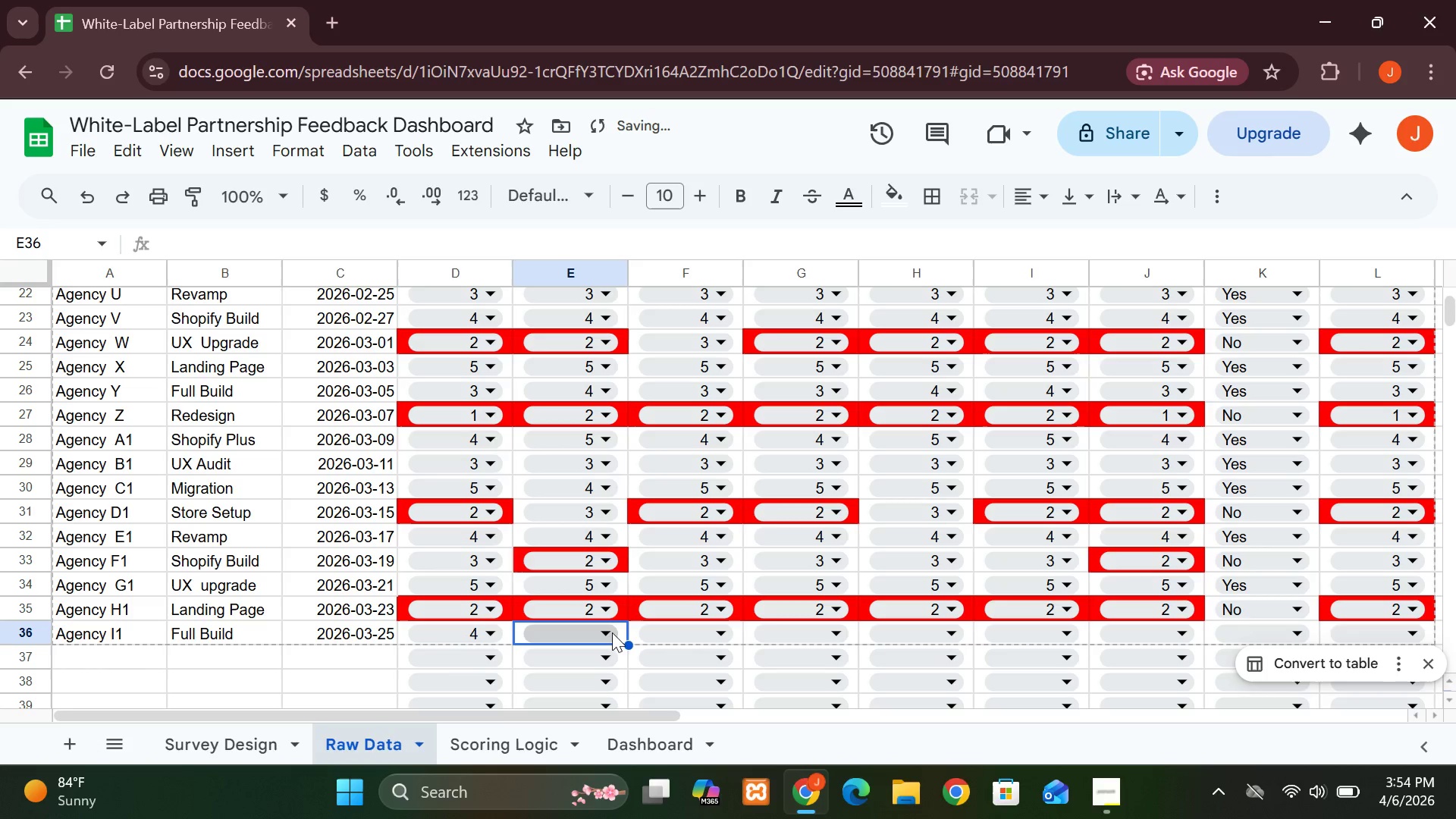 
left_click([612, 634])
 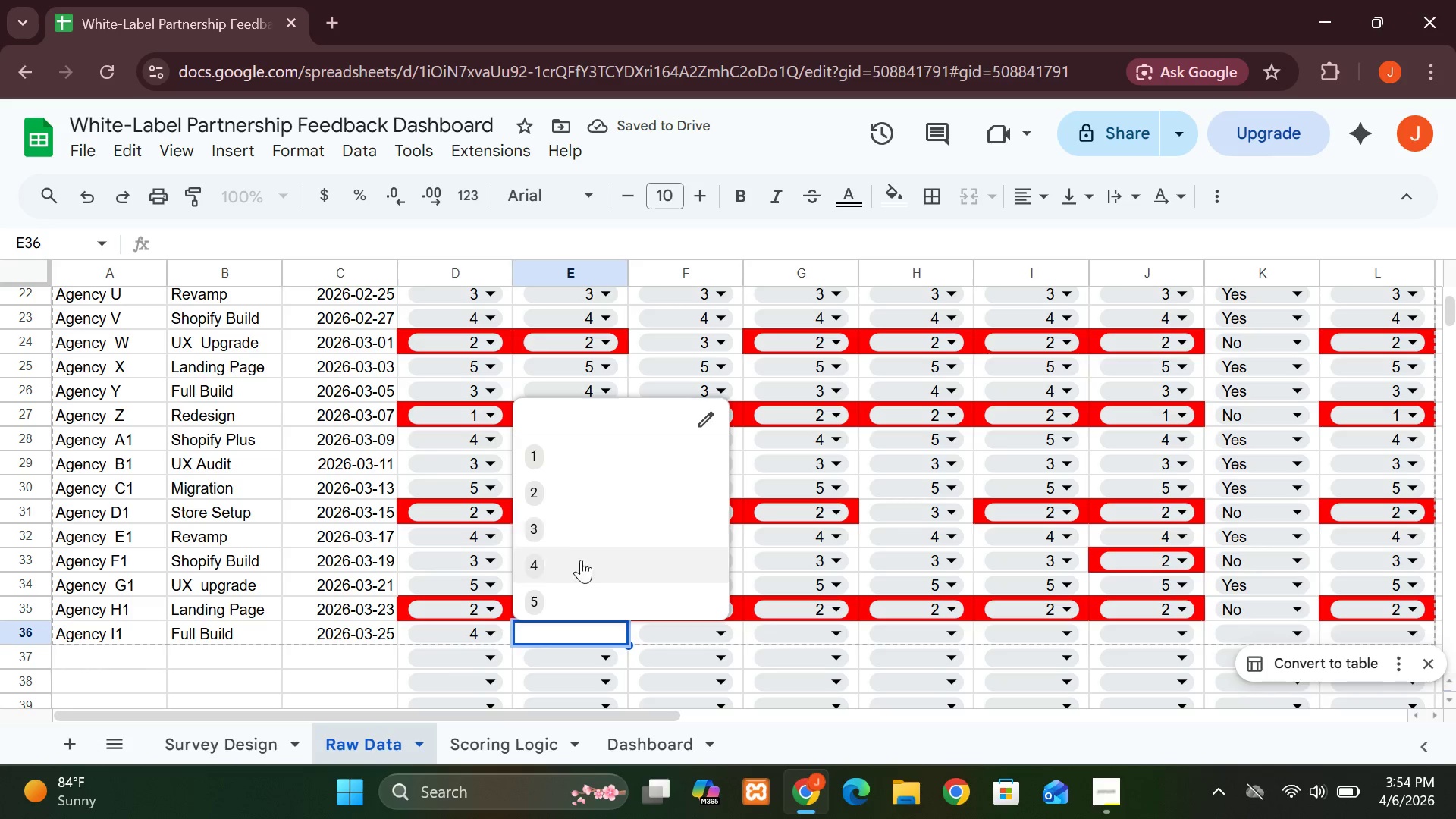 
left_click([581, 566])
 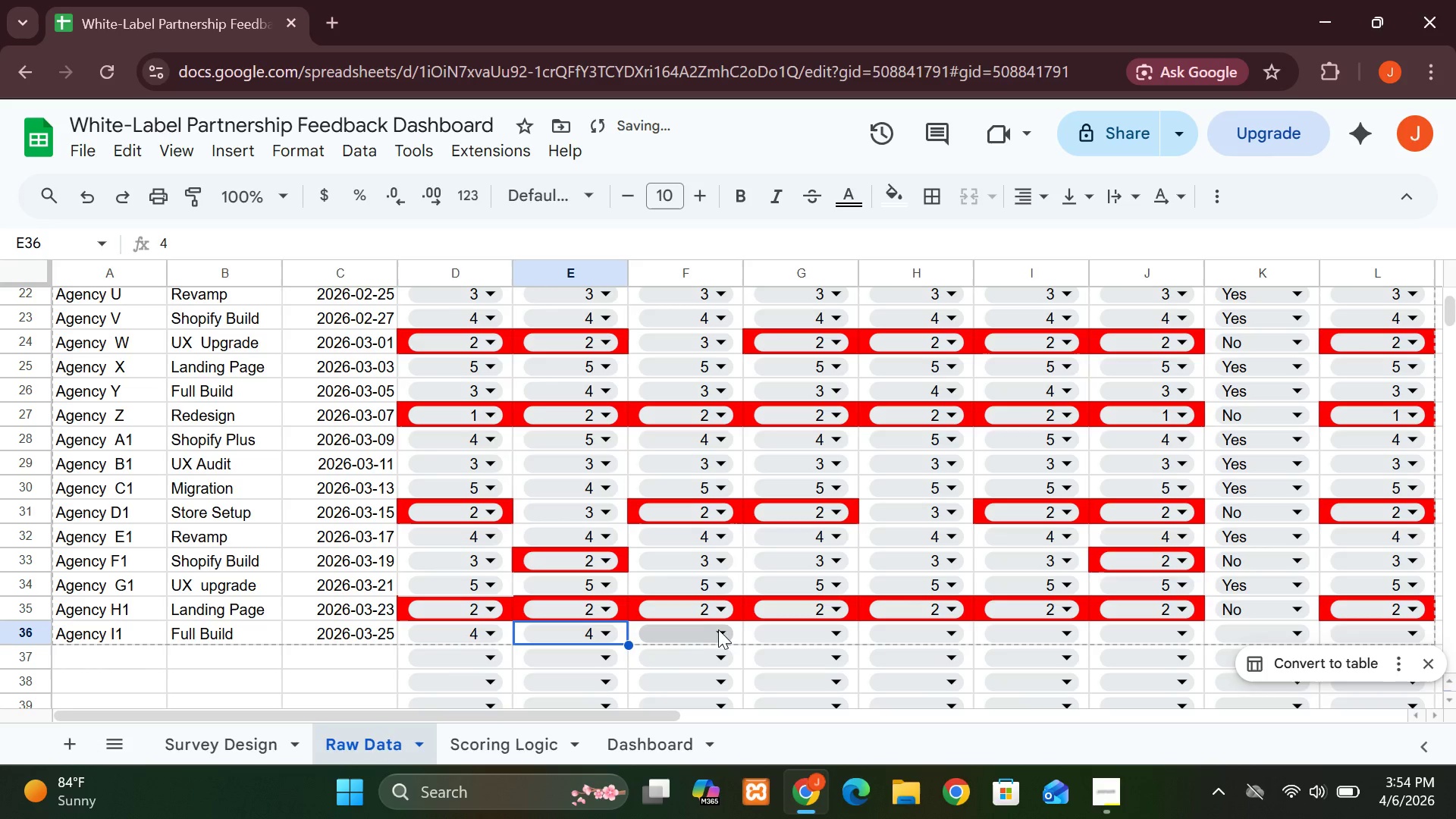 
left_click([726, 629])
 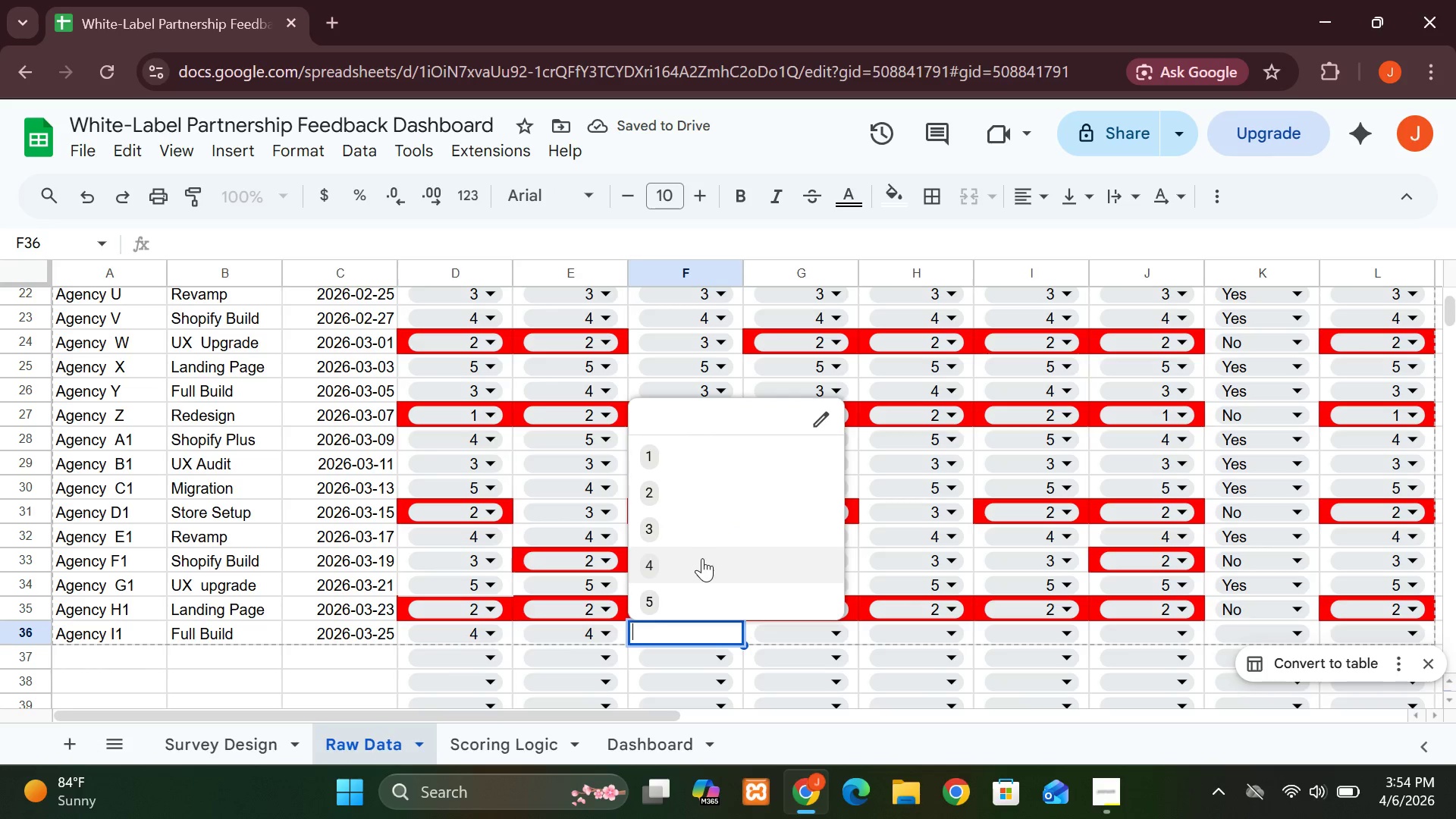 
left_click([702, 563])
 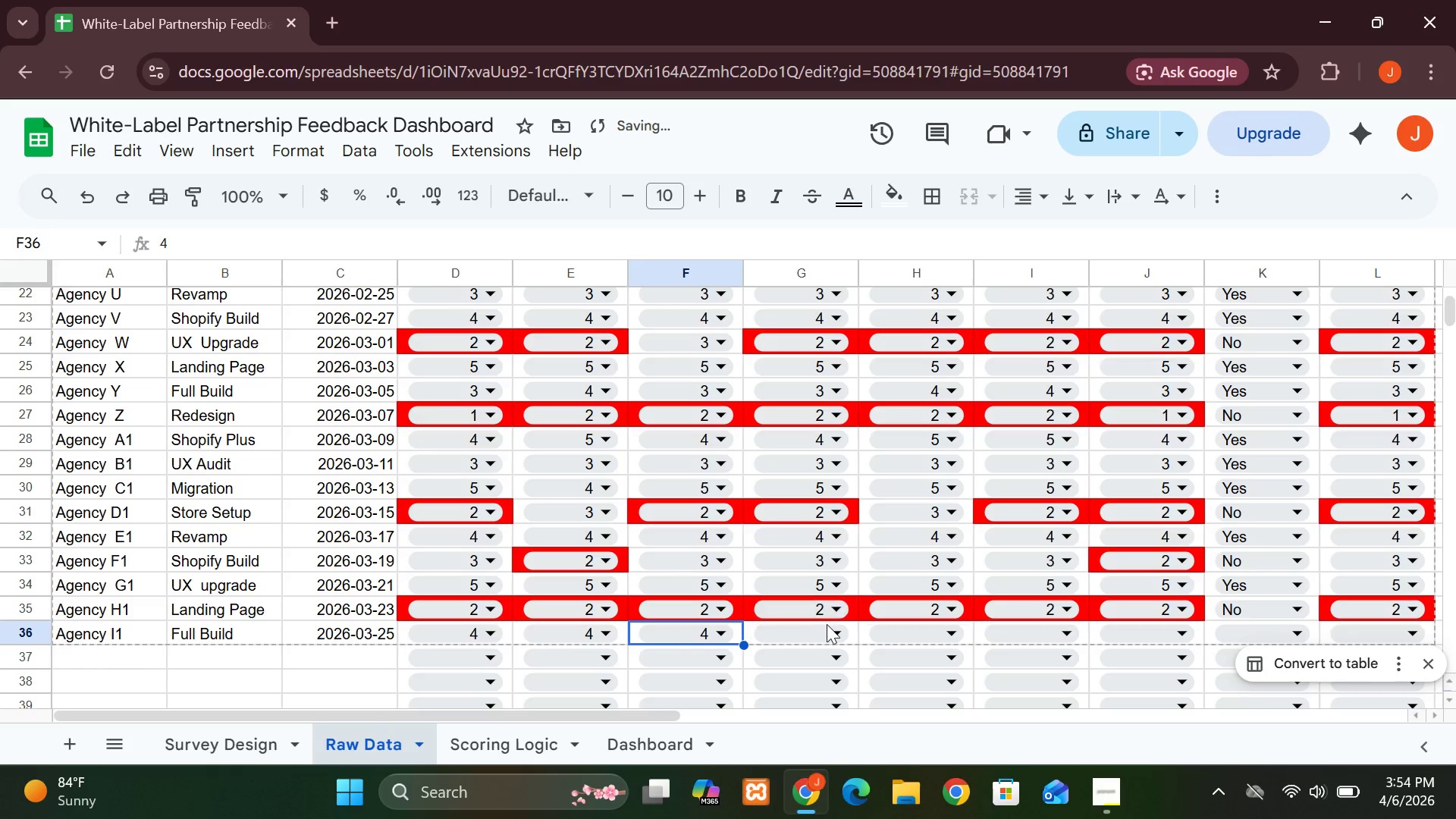 
left_click([829, 624])
 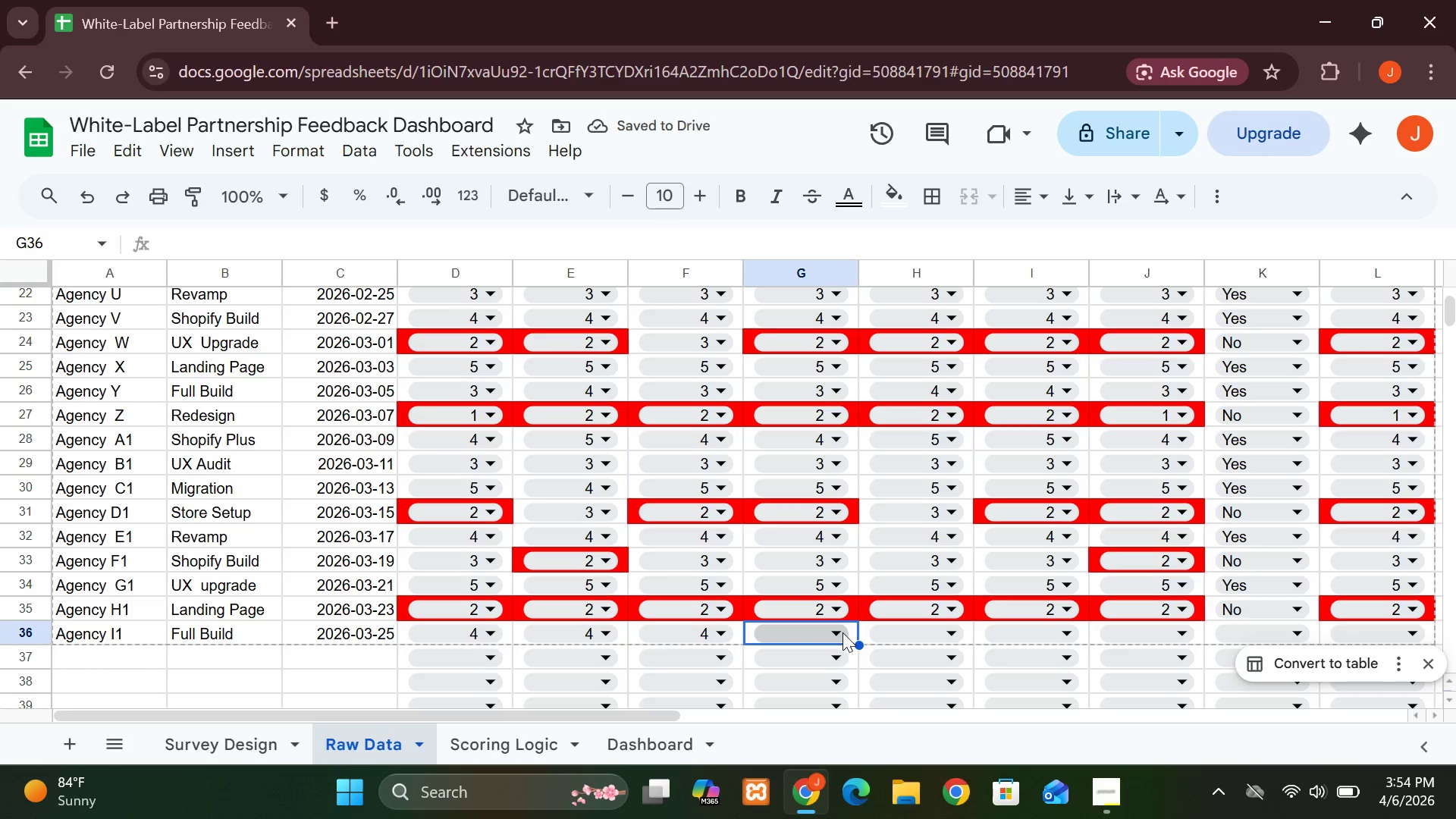 
left_click([843, 632])
 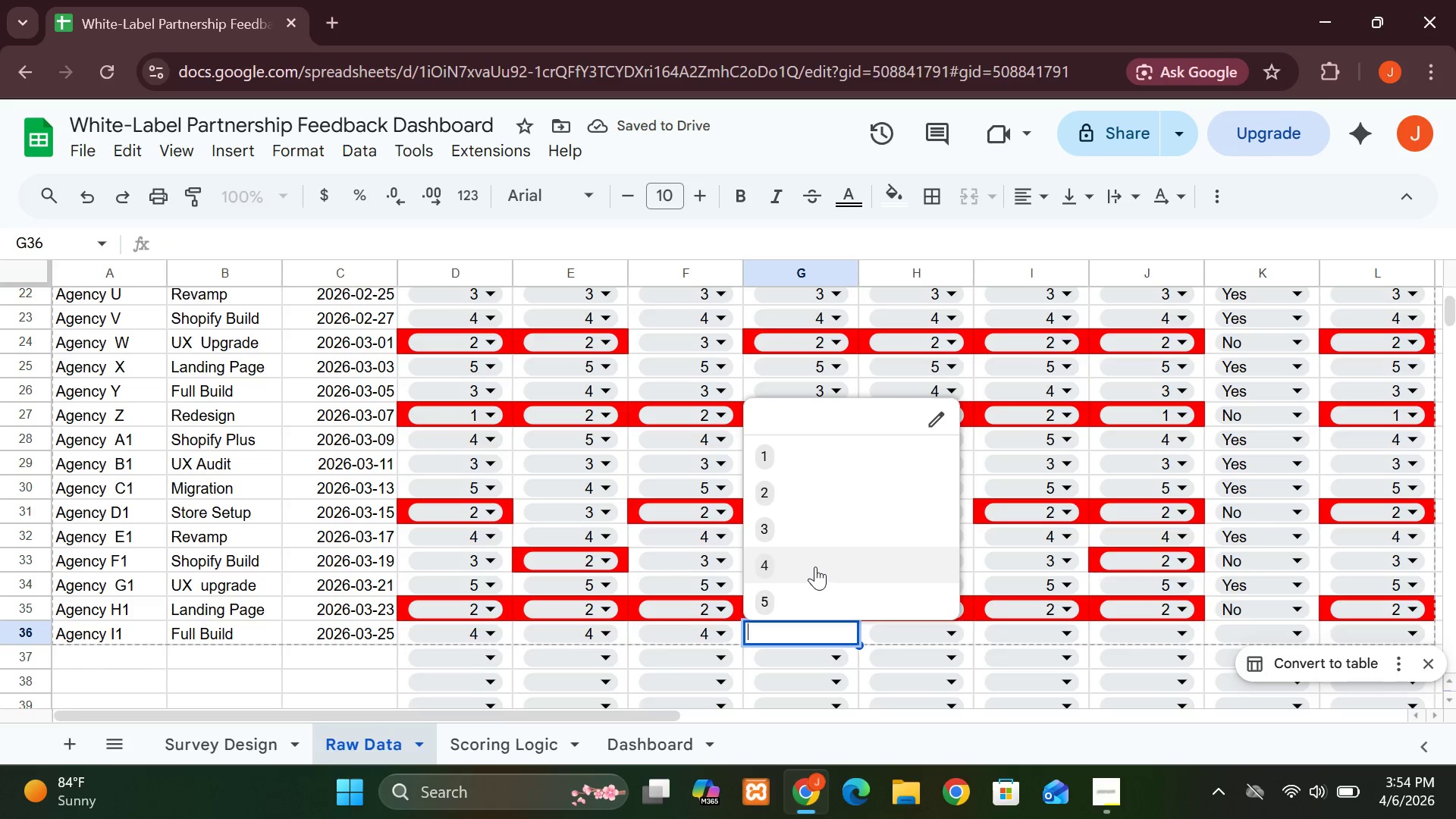 
left_click([815, 566])
 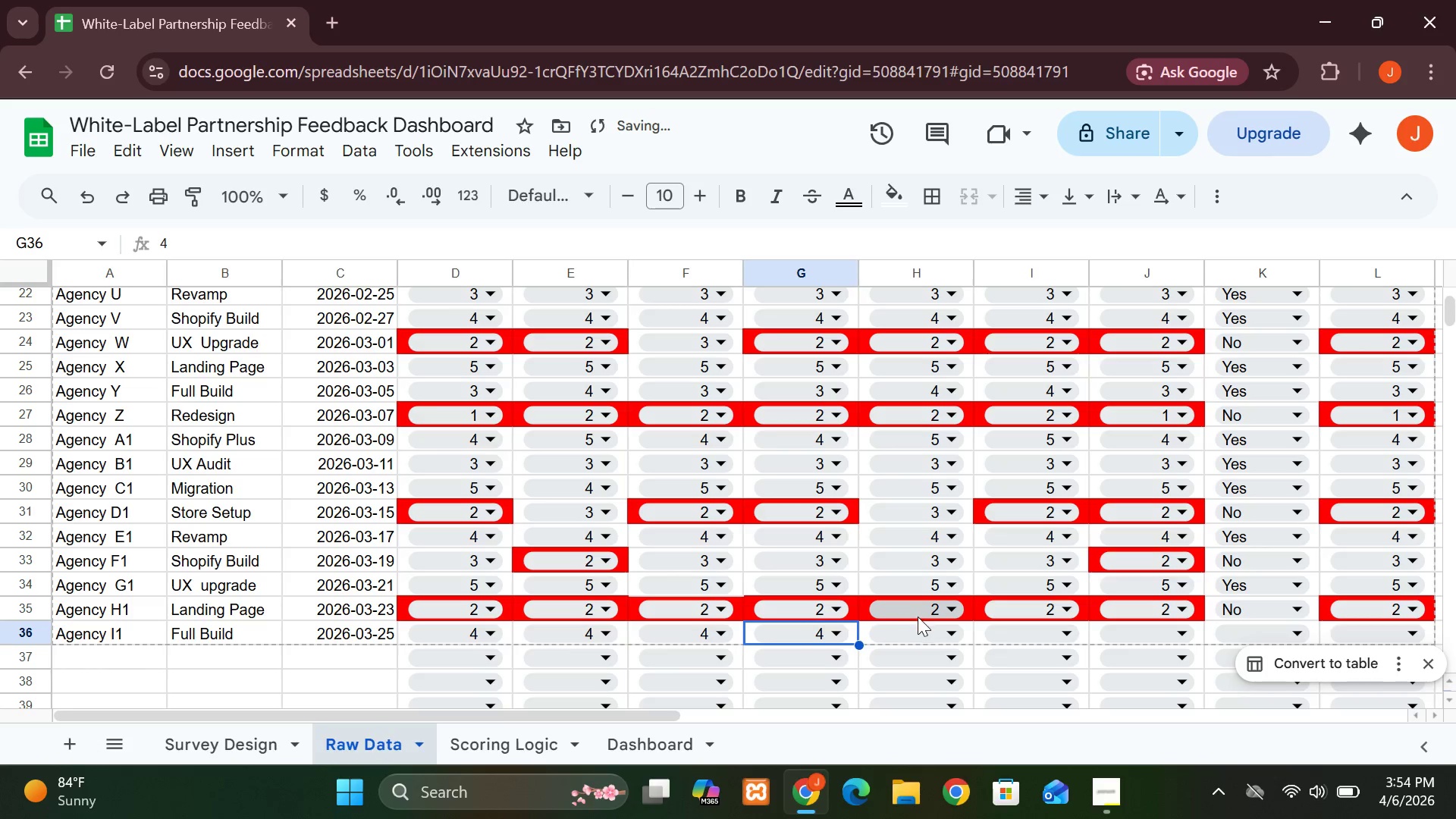 
left_click([948, 629])
 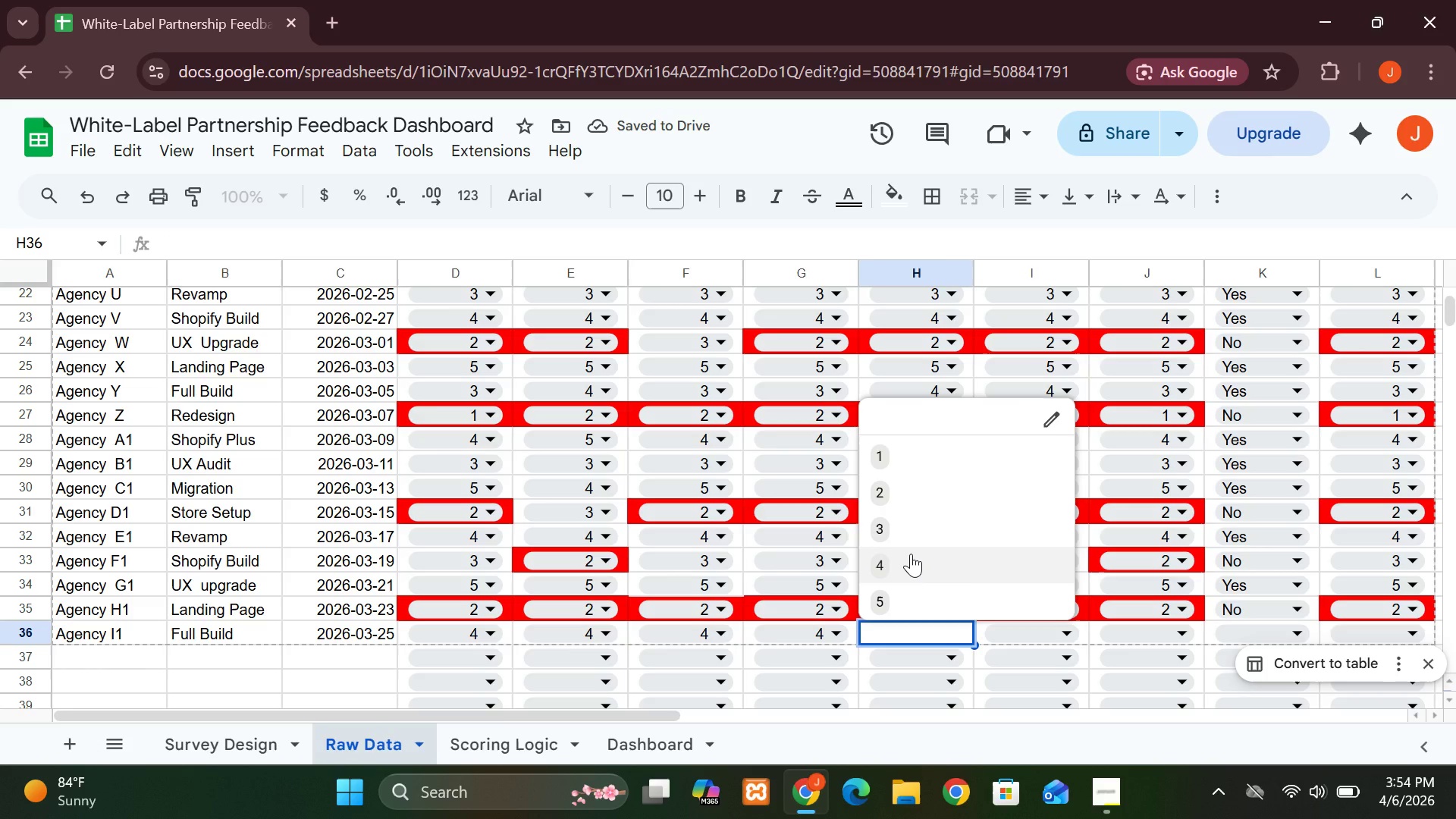 
left_click([911, 554])
 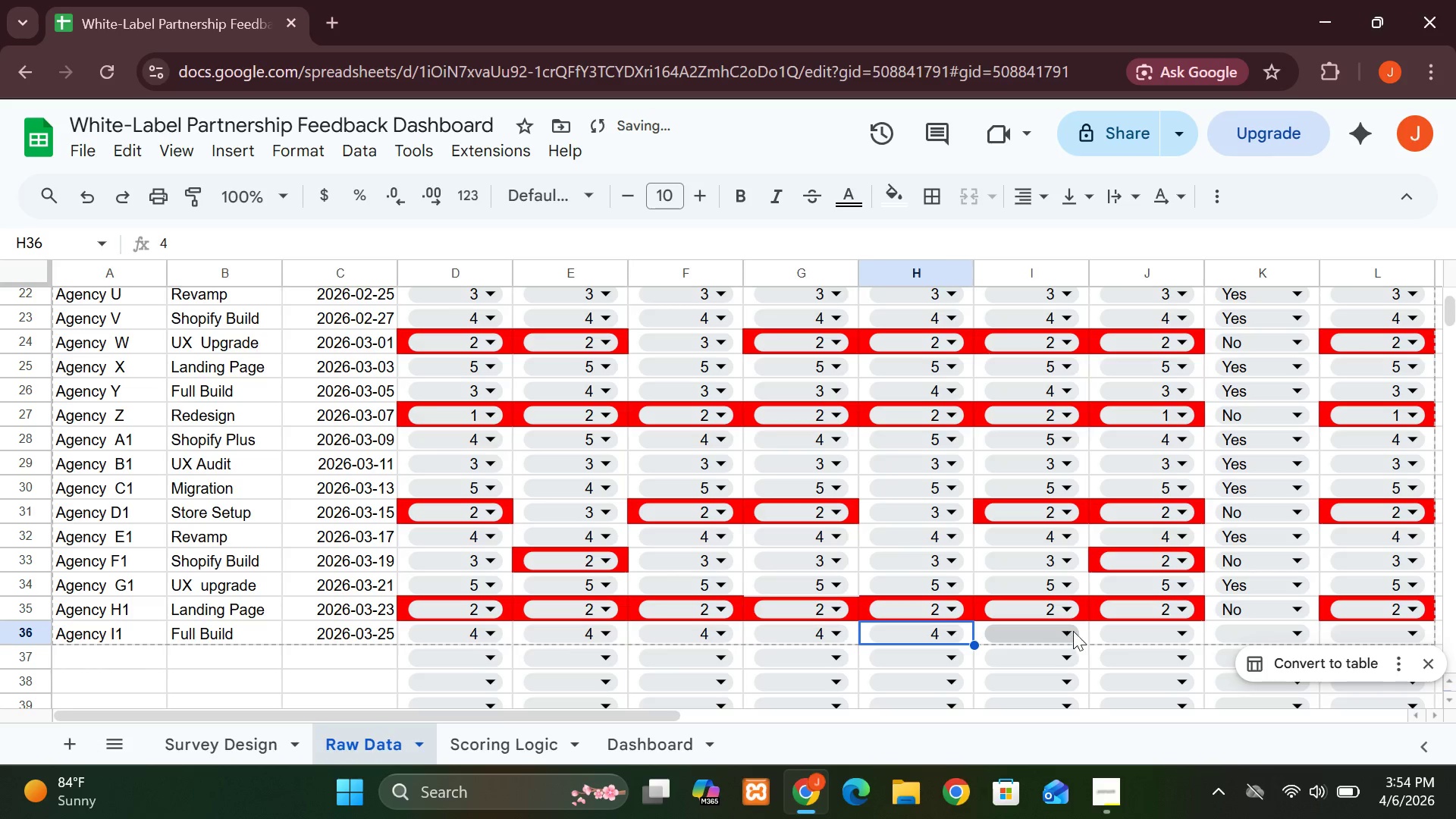 
left_click([1074, 631])
 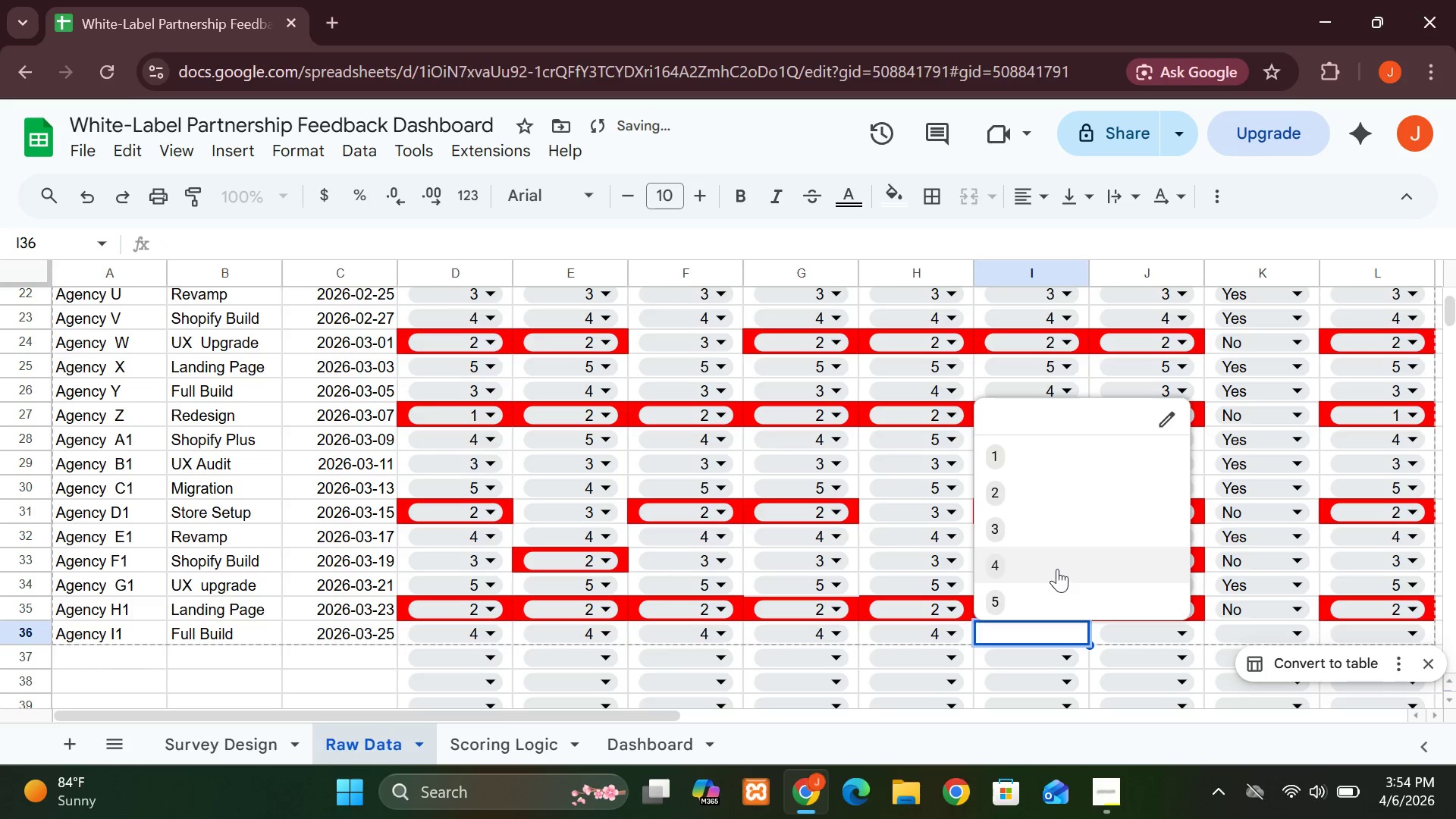 
left_click([1057, 569])
 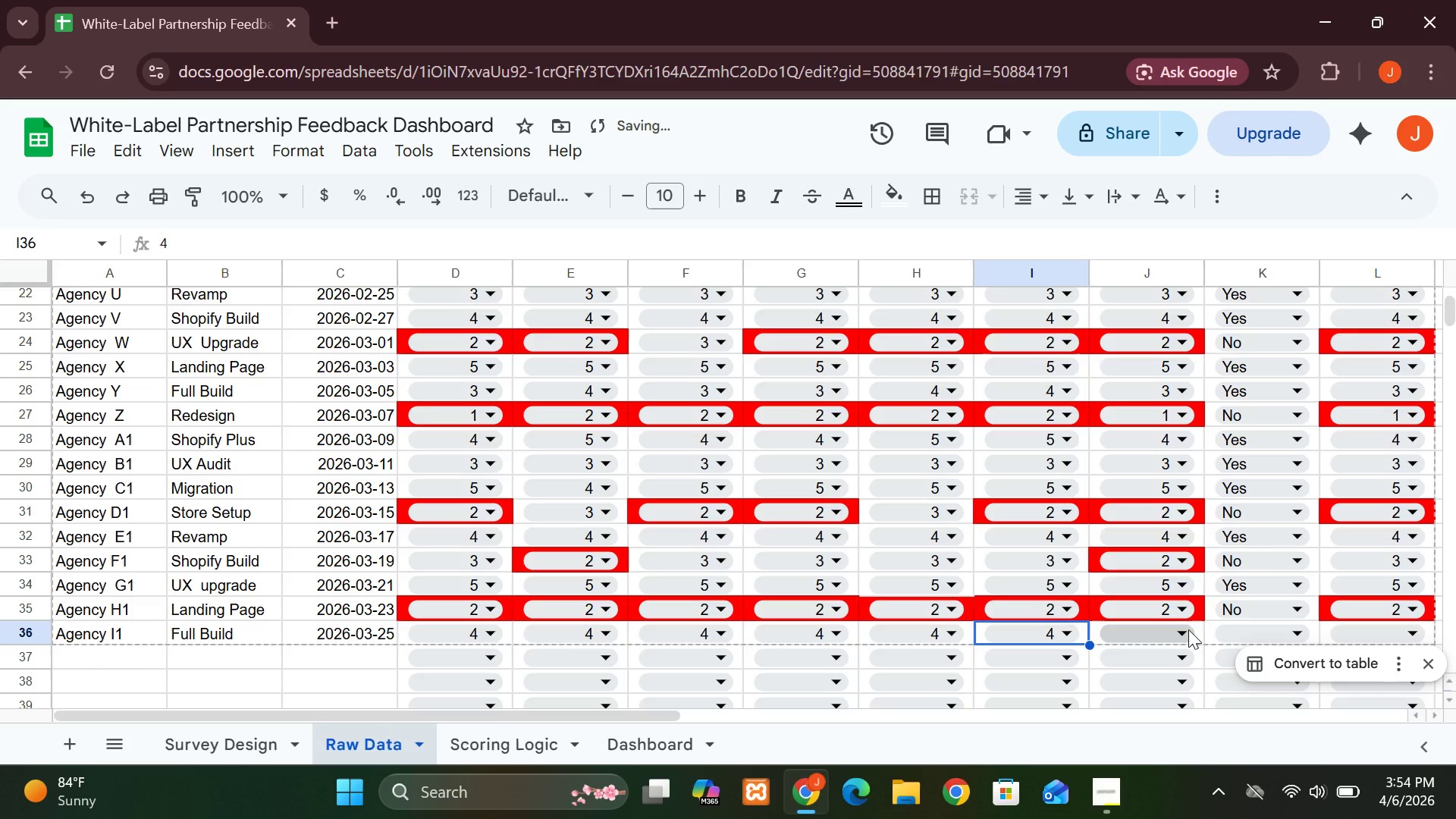 
left_click([1189, 629])
 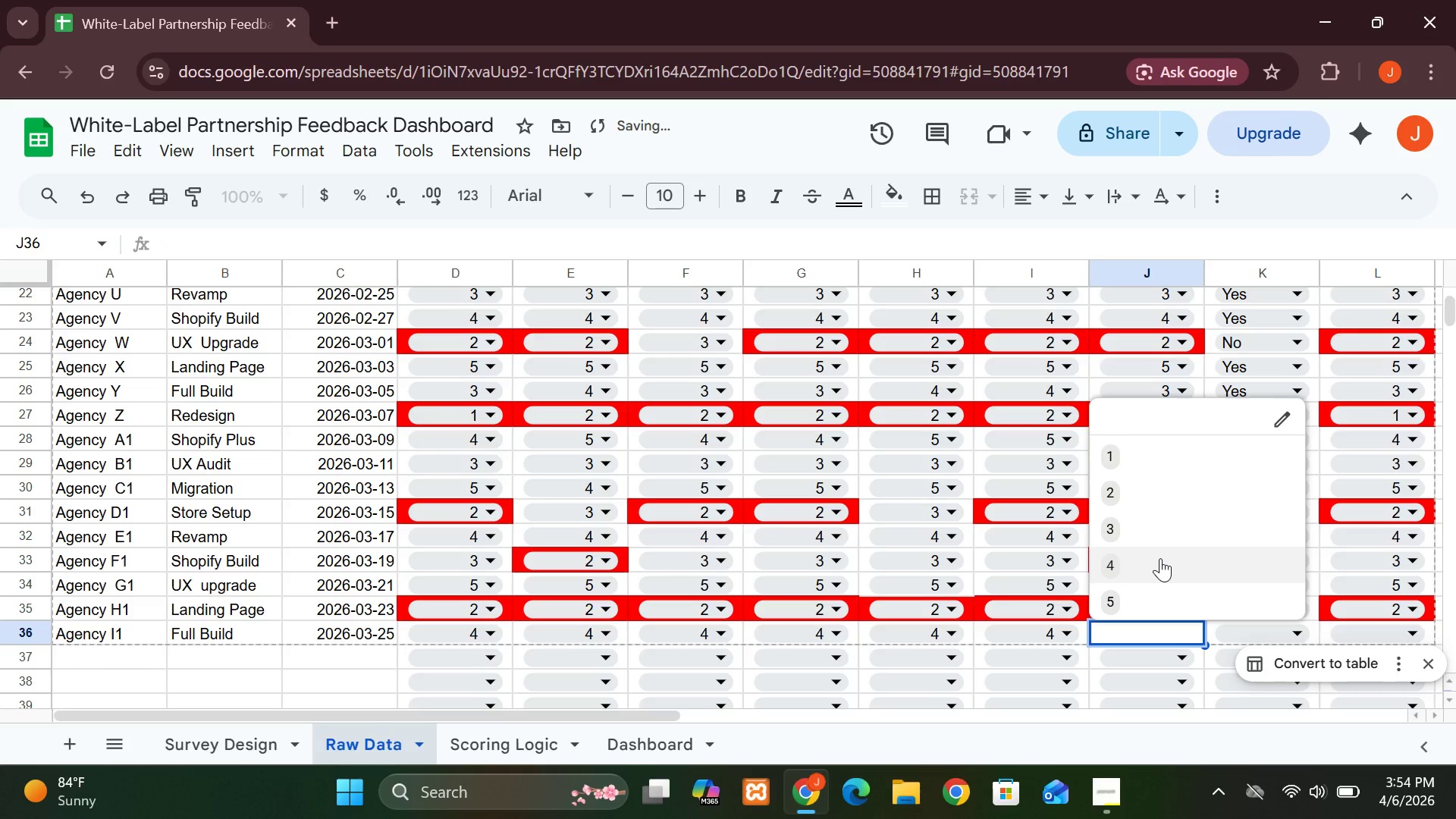 
left_click([1160, 558])
 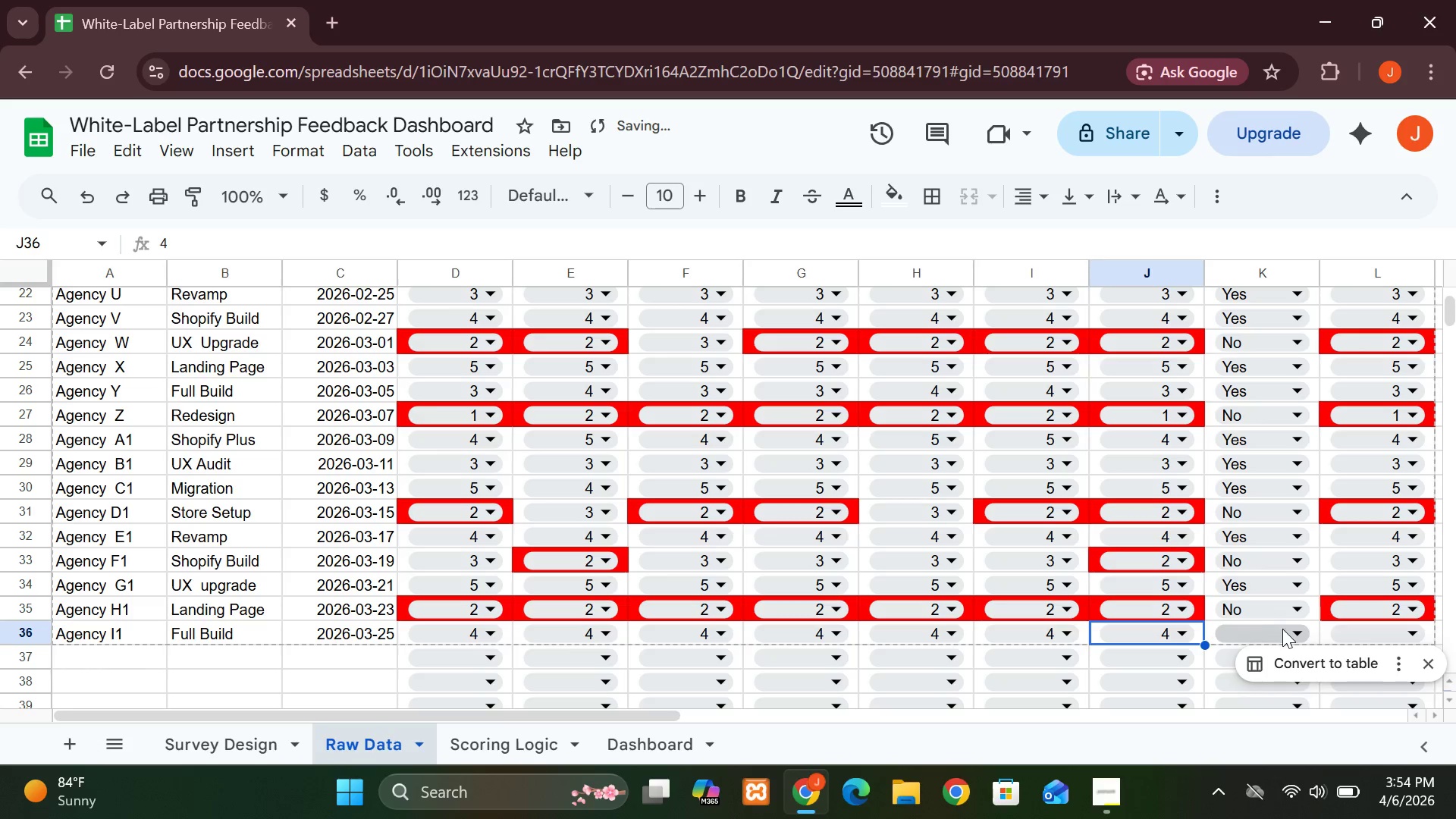 
left_click([1285, 629])
 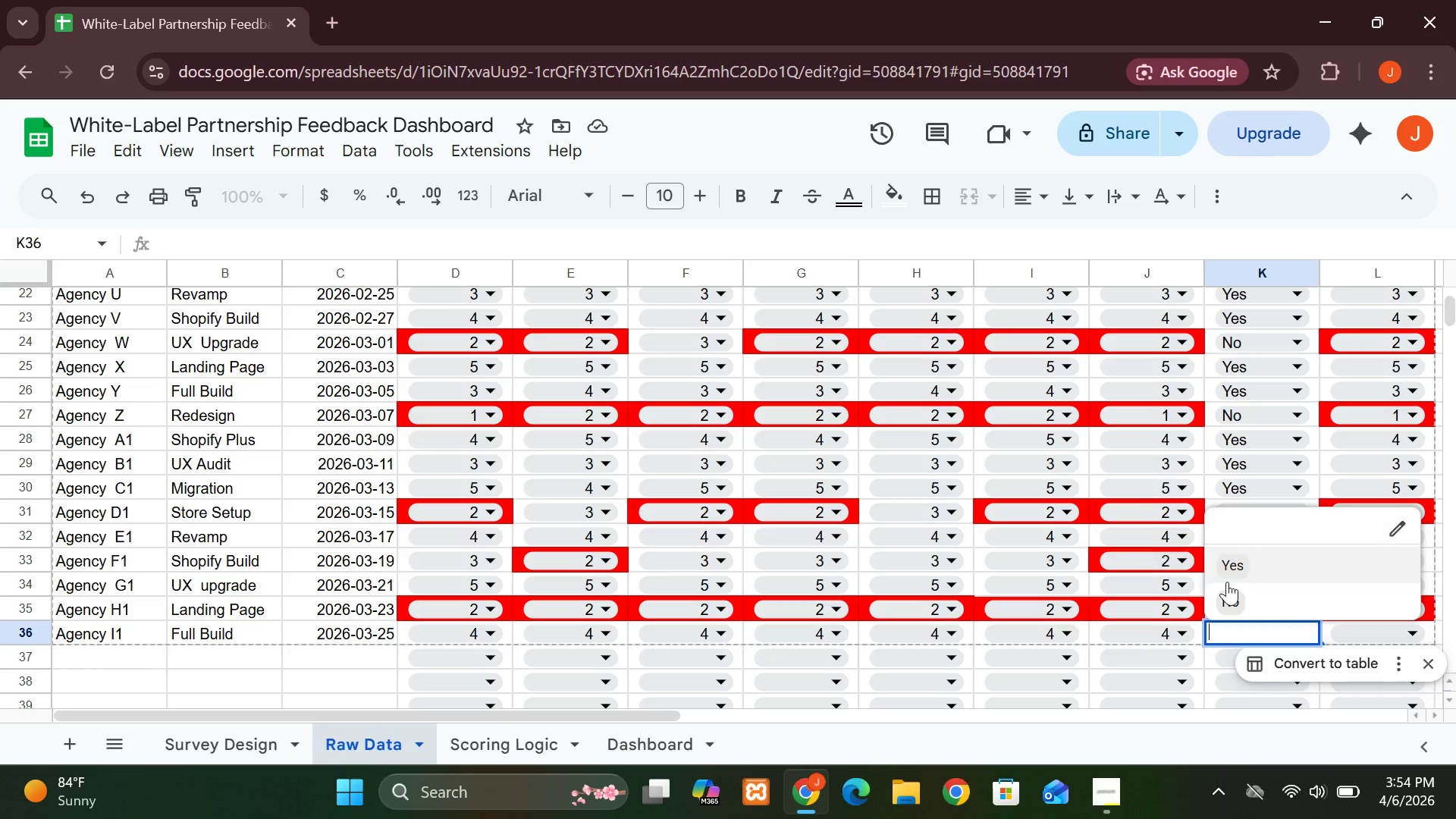 
wait(5.72)
 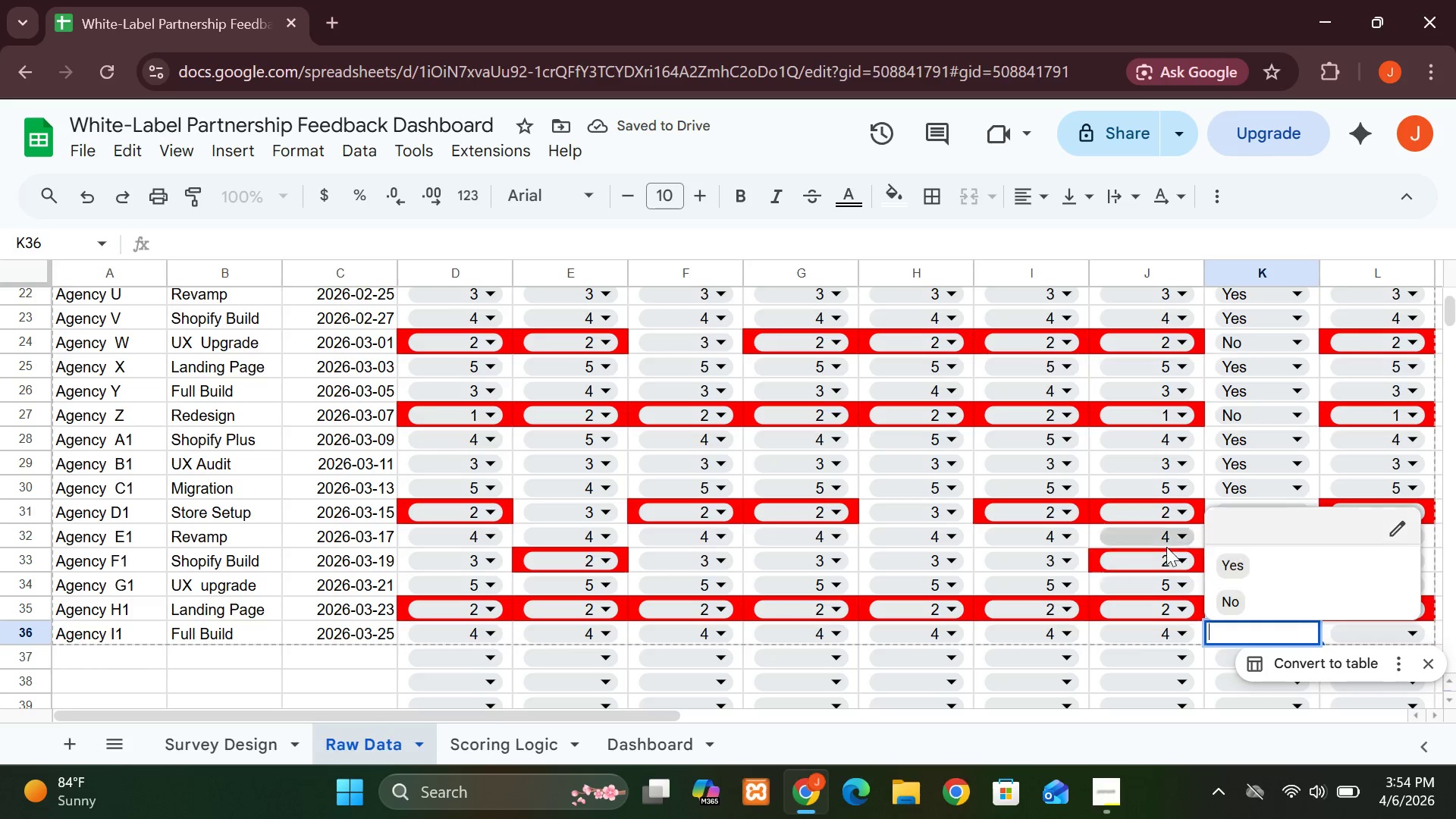 
left_click([1240, 564])
 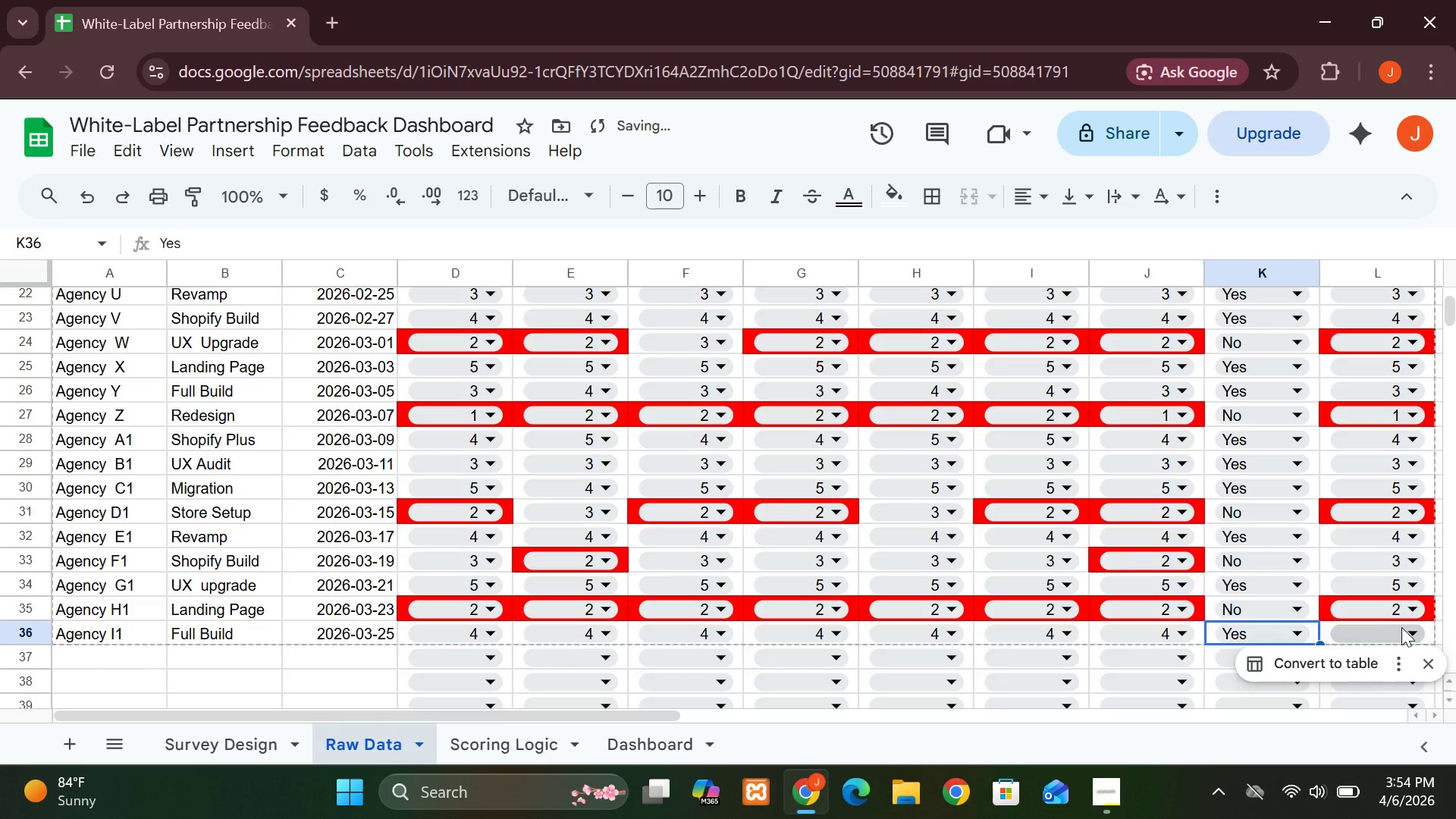 
left_click([1412, 632])
 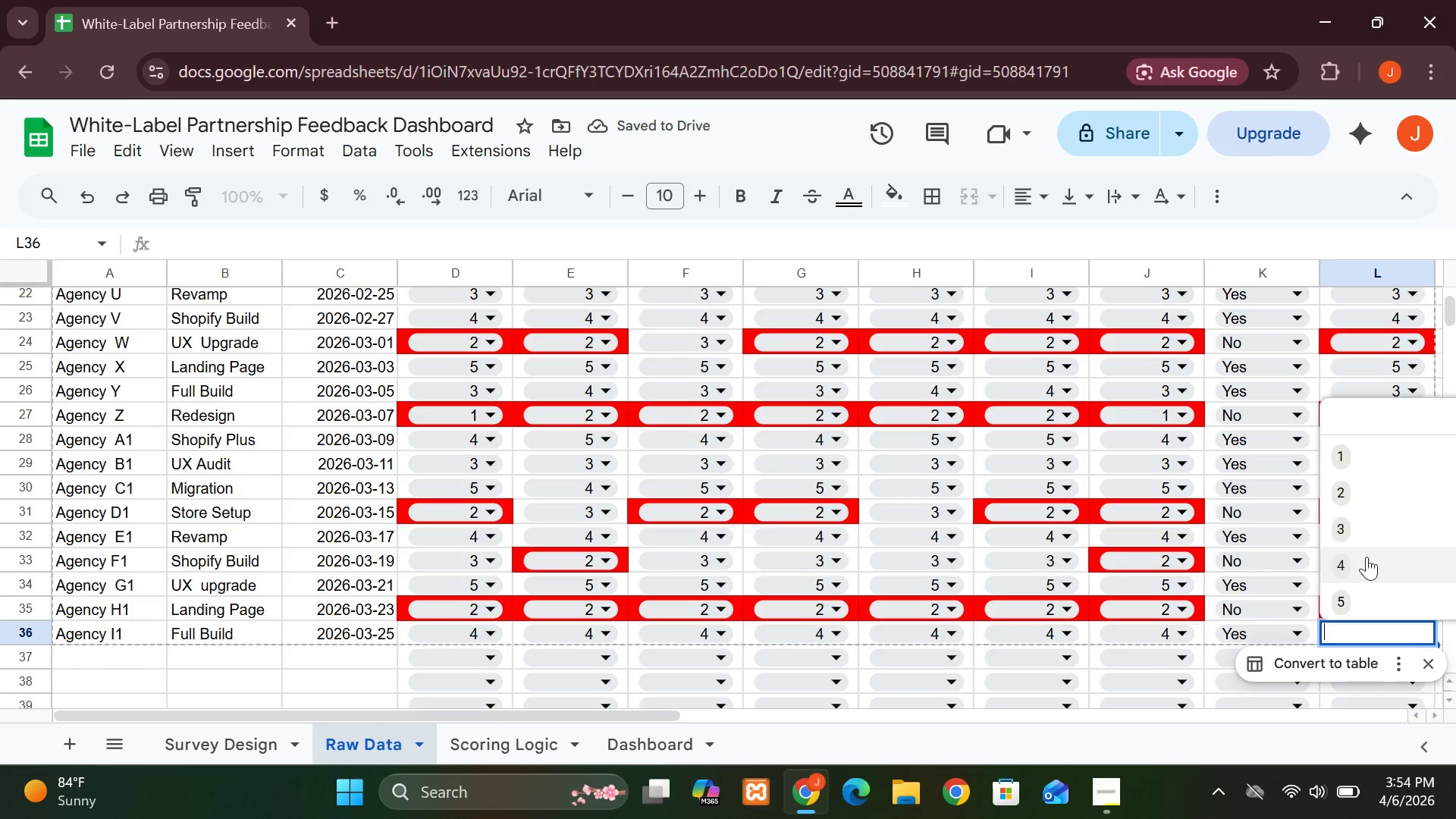 
left_click([1367, 566])
 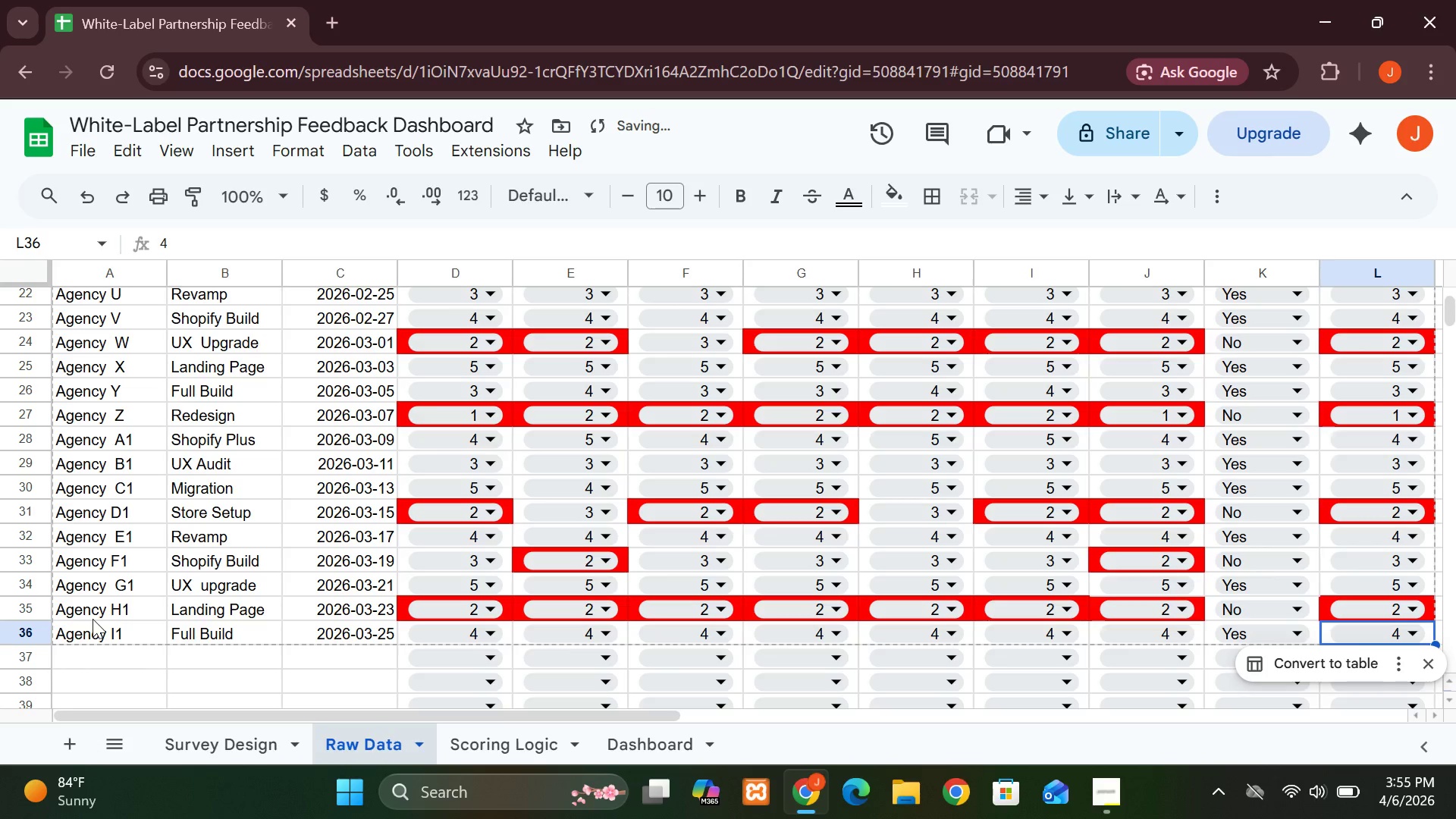 
left_click([74, 651])
 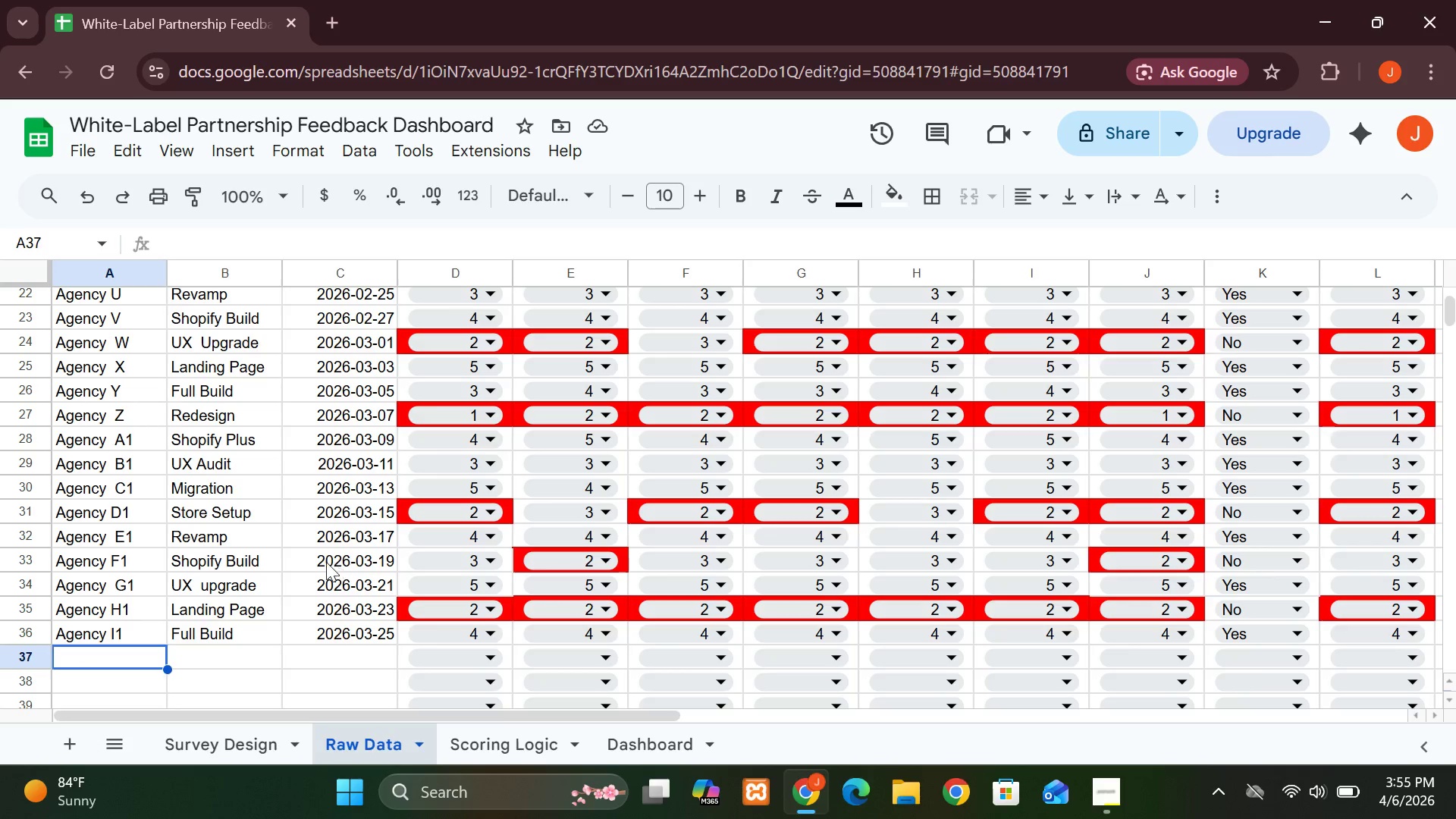 
wait(7.33)
 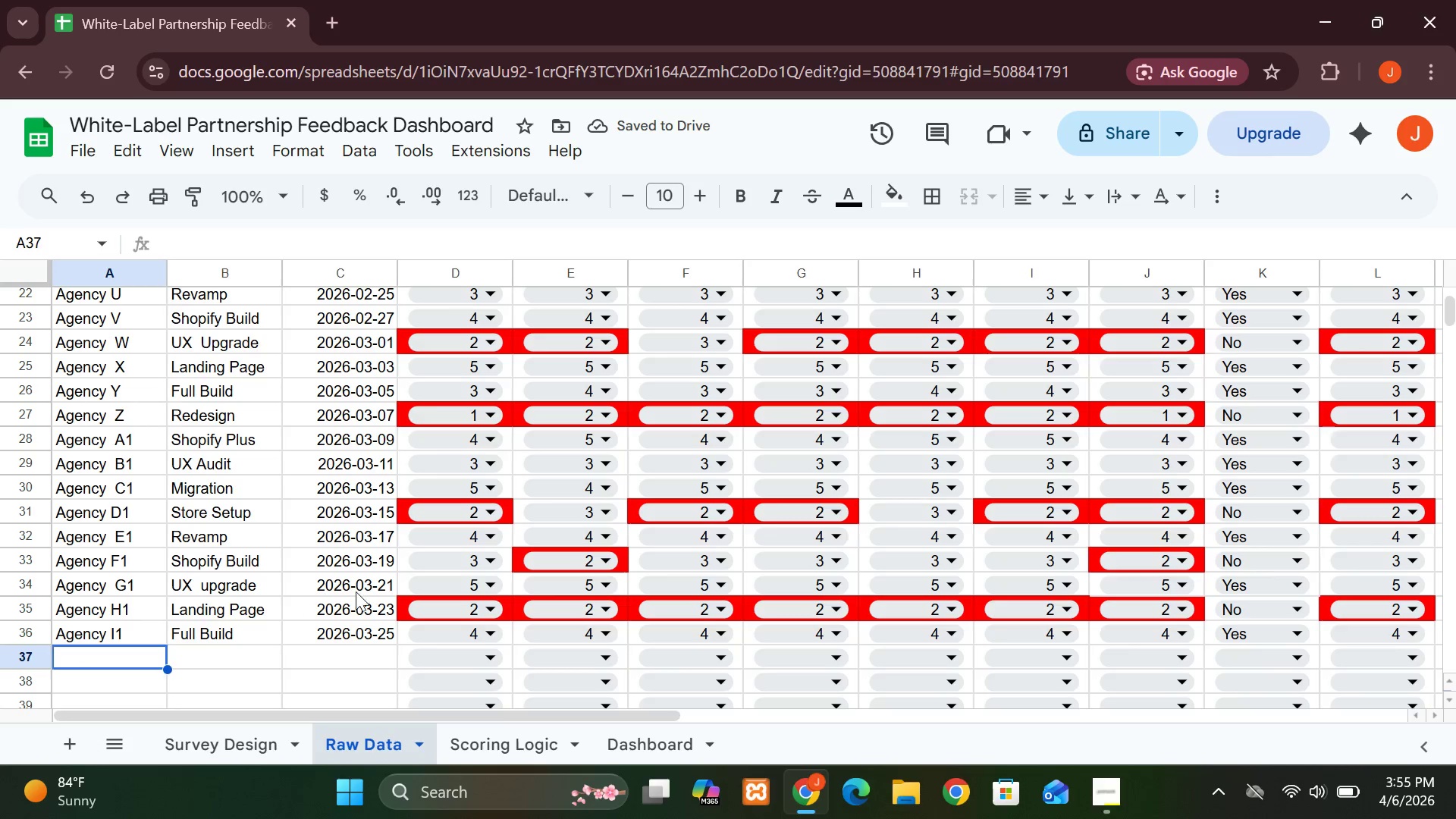 
type(Agency j)
key(Backspace)
type(J1)
 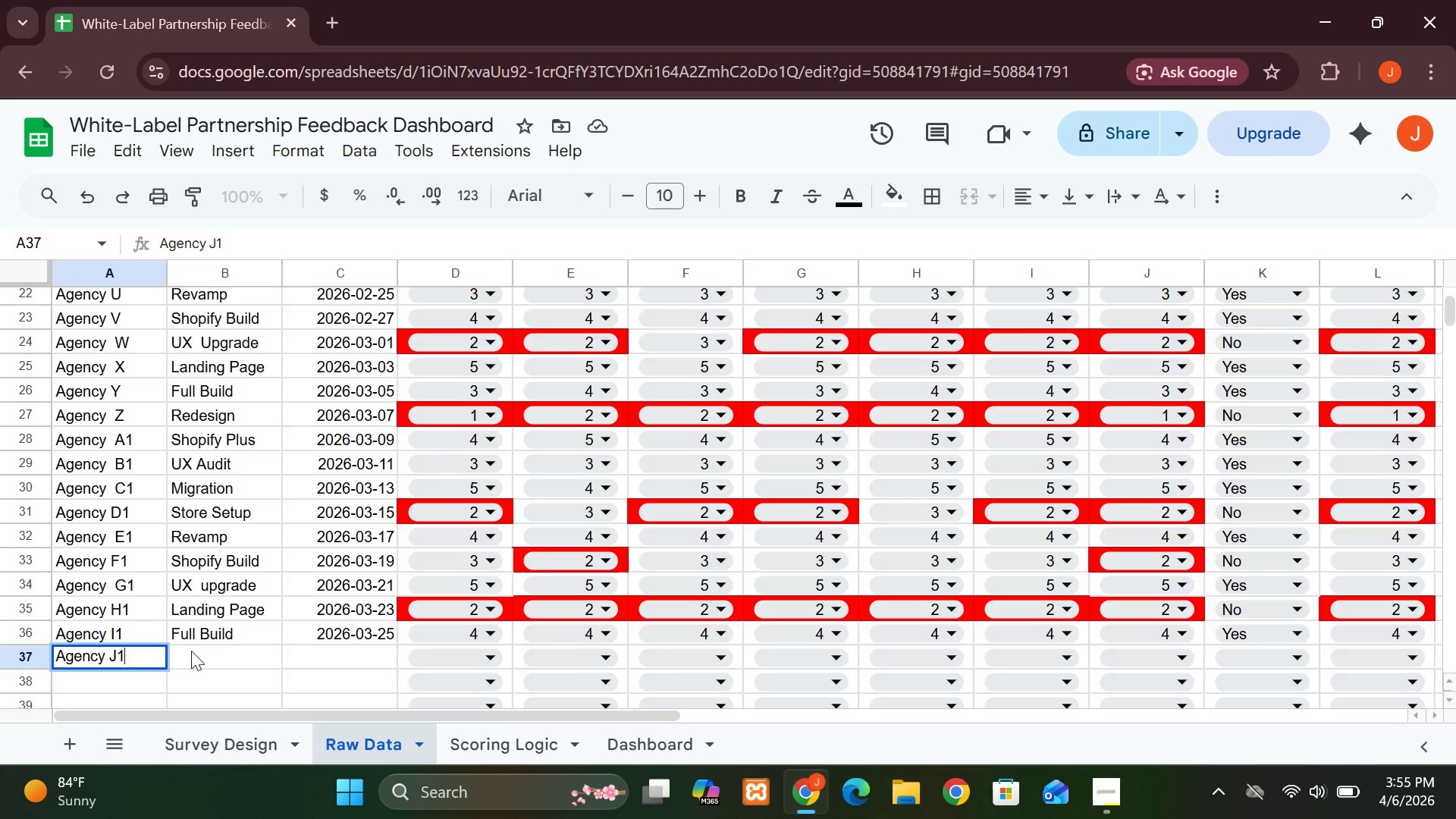 
left_click([194, 652])
 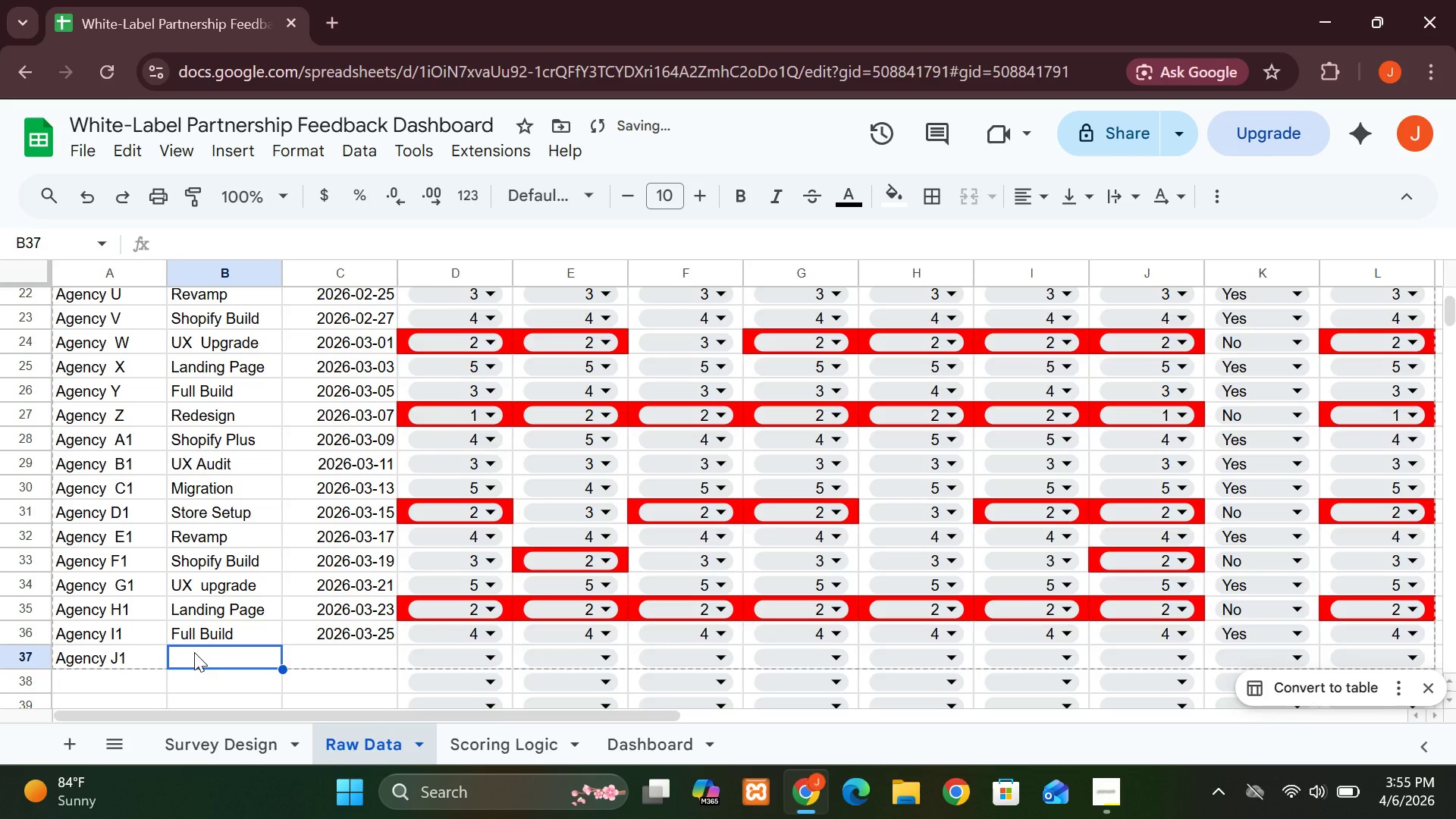 
type(RE)
key(Backspace)
type(ede)
 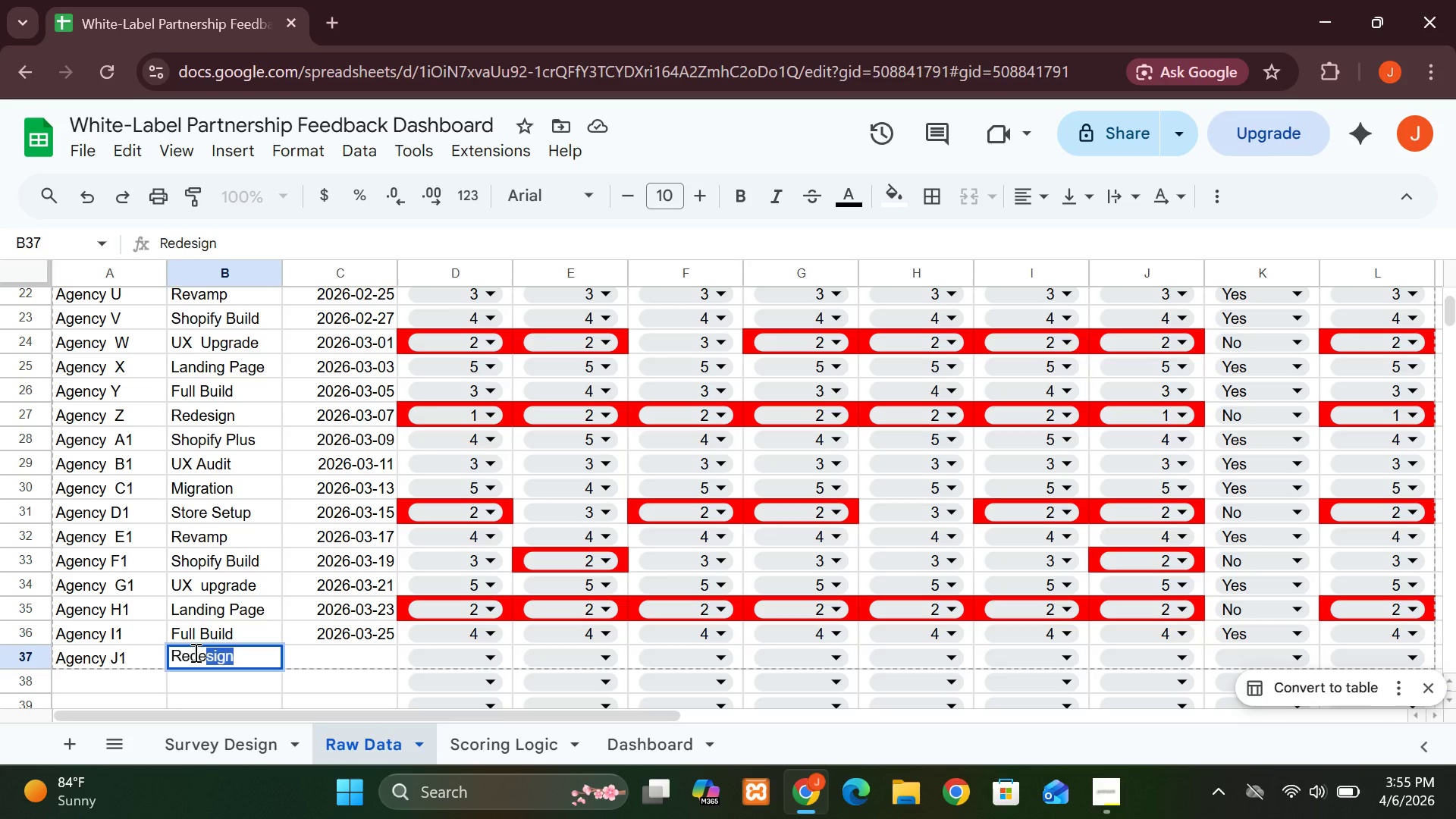 
key(Enter)
 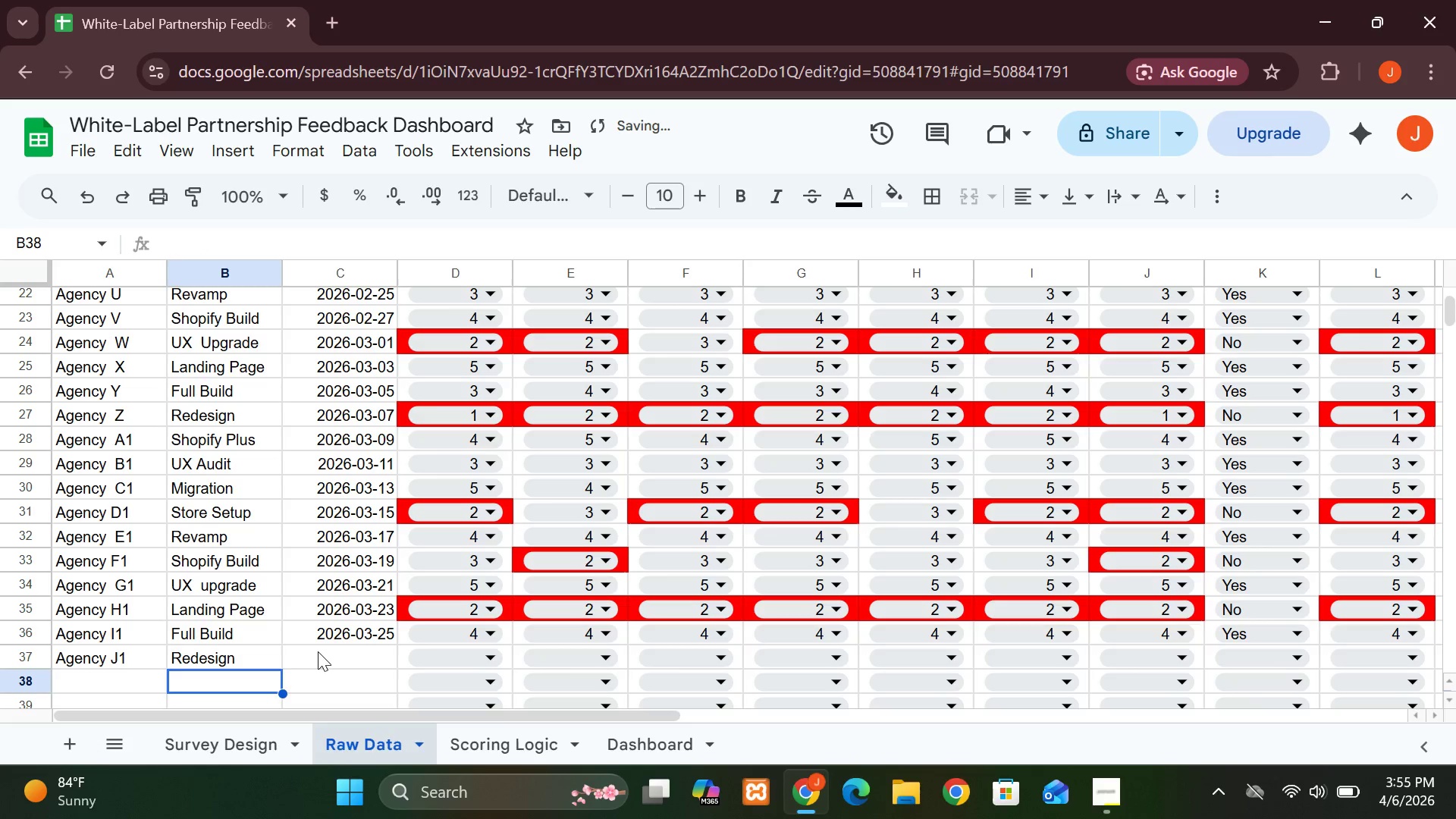 
left_click([326, 651])
 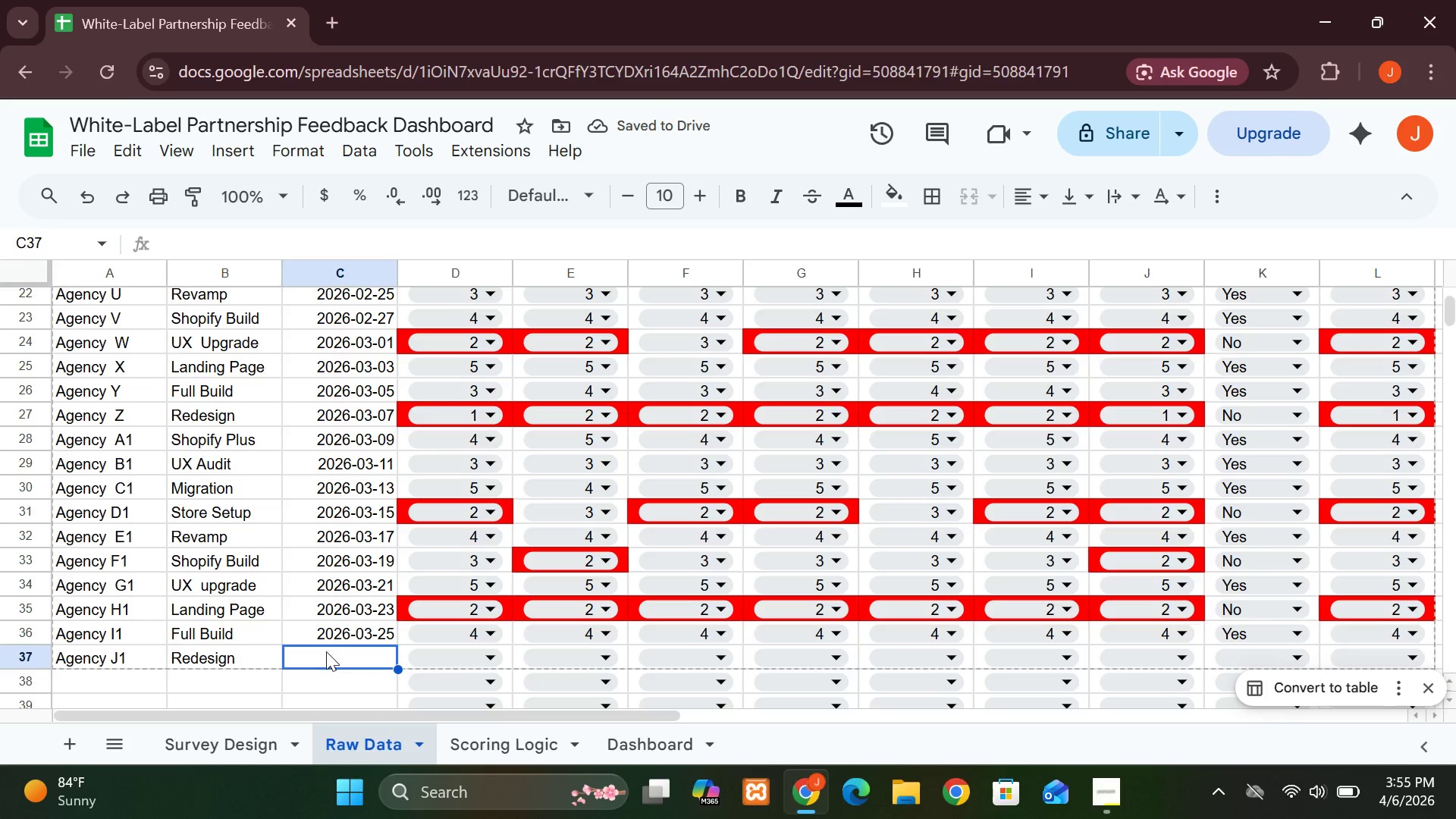 
type(2026-03=)
key(Backspace)
type(-)
 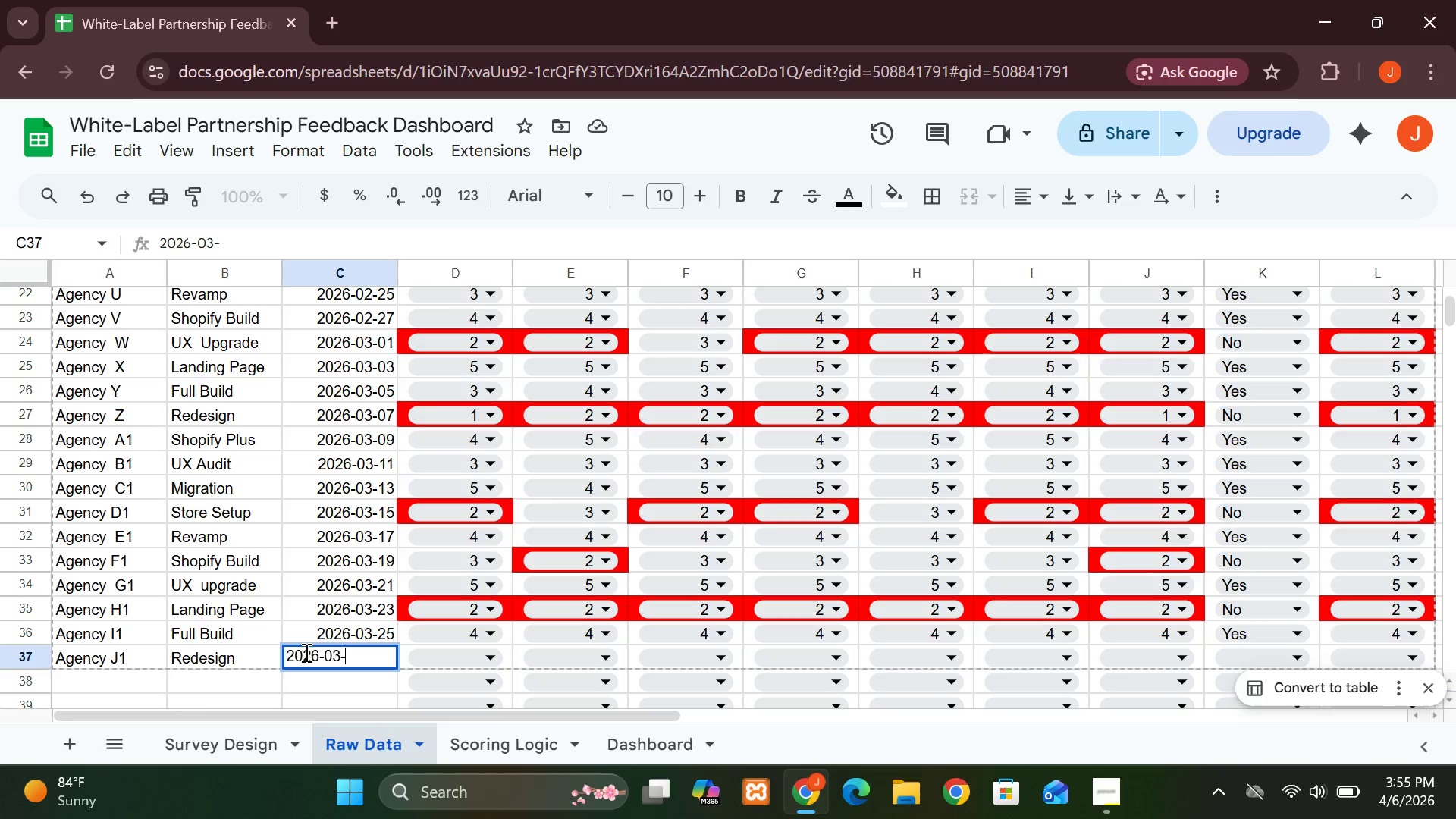 
type(27)
 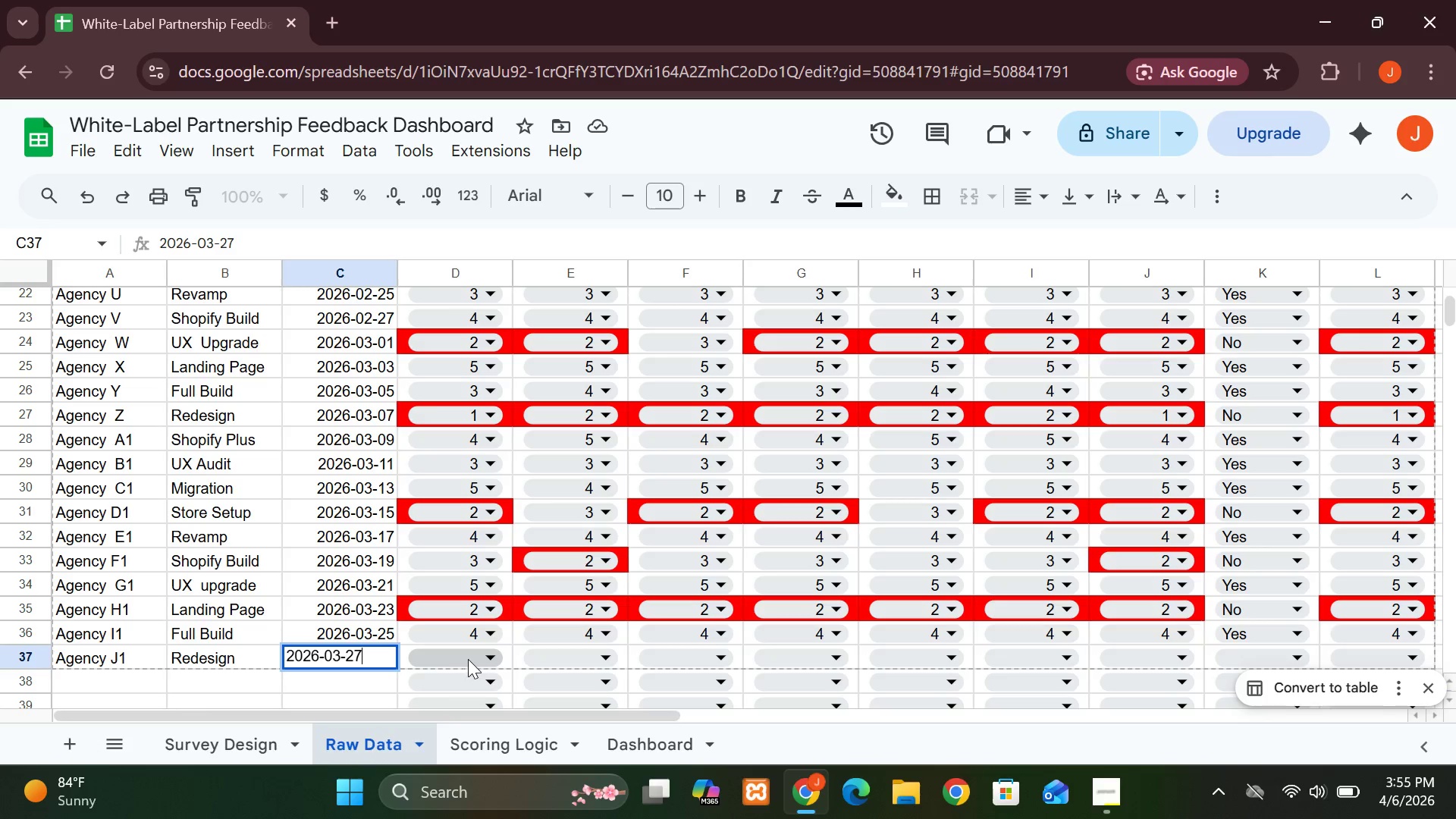 
left_click([475, 656])
 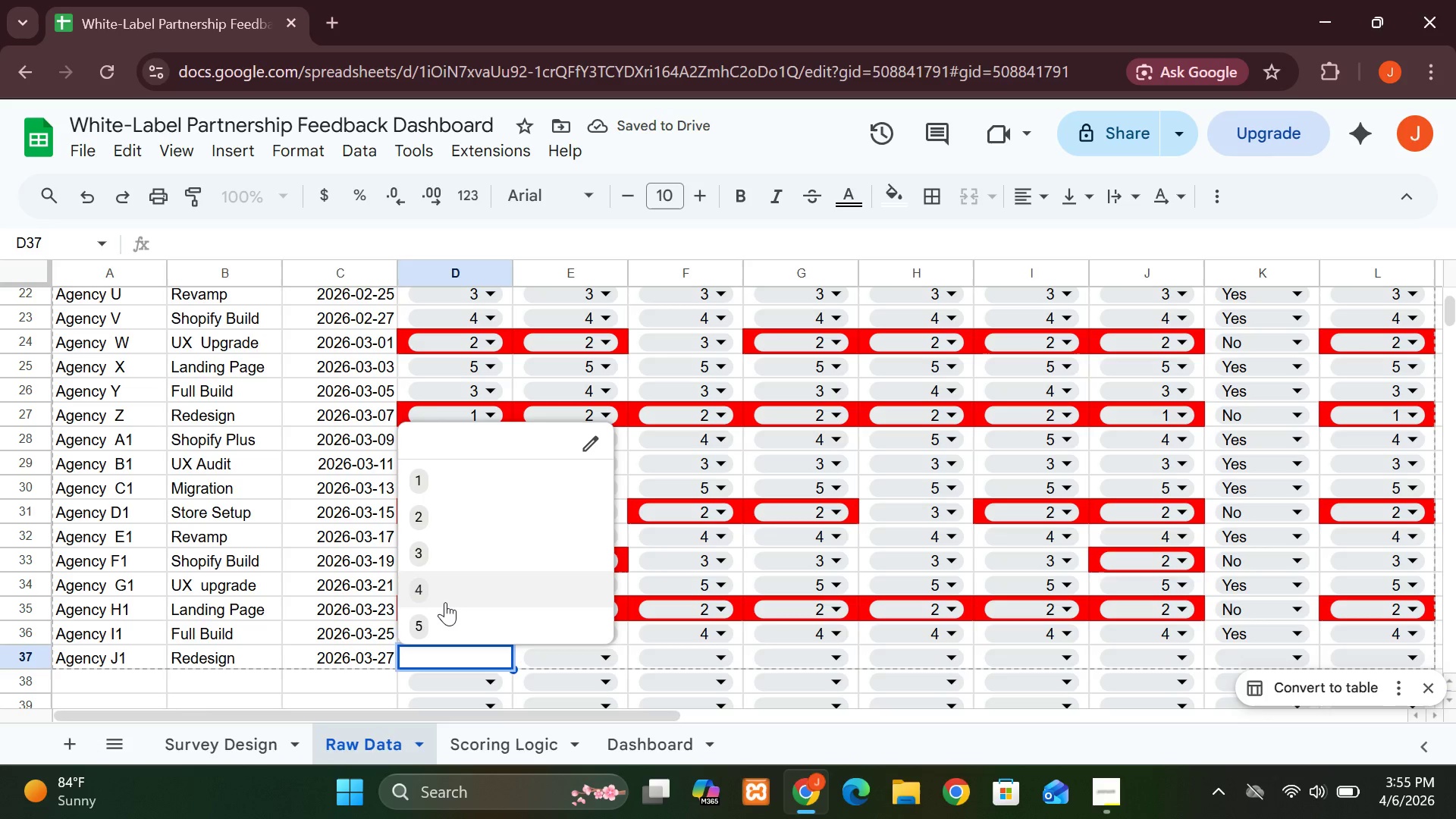 
left_click([444, 557])
 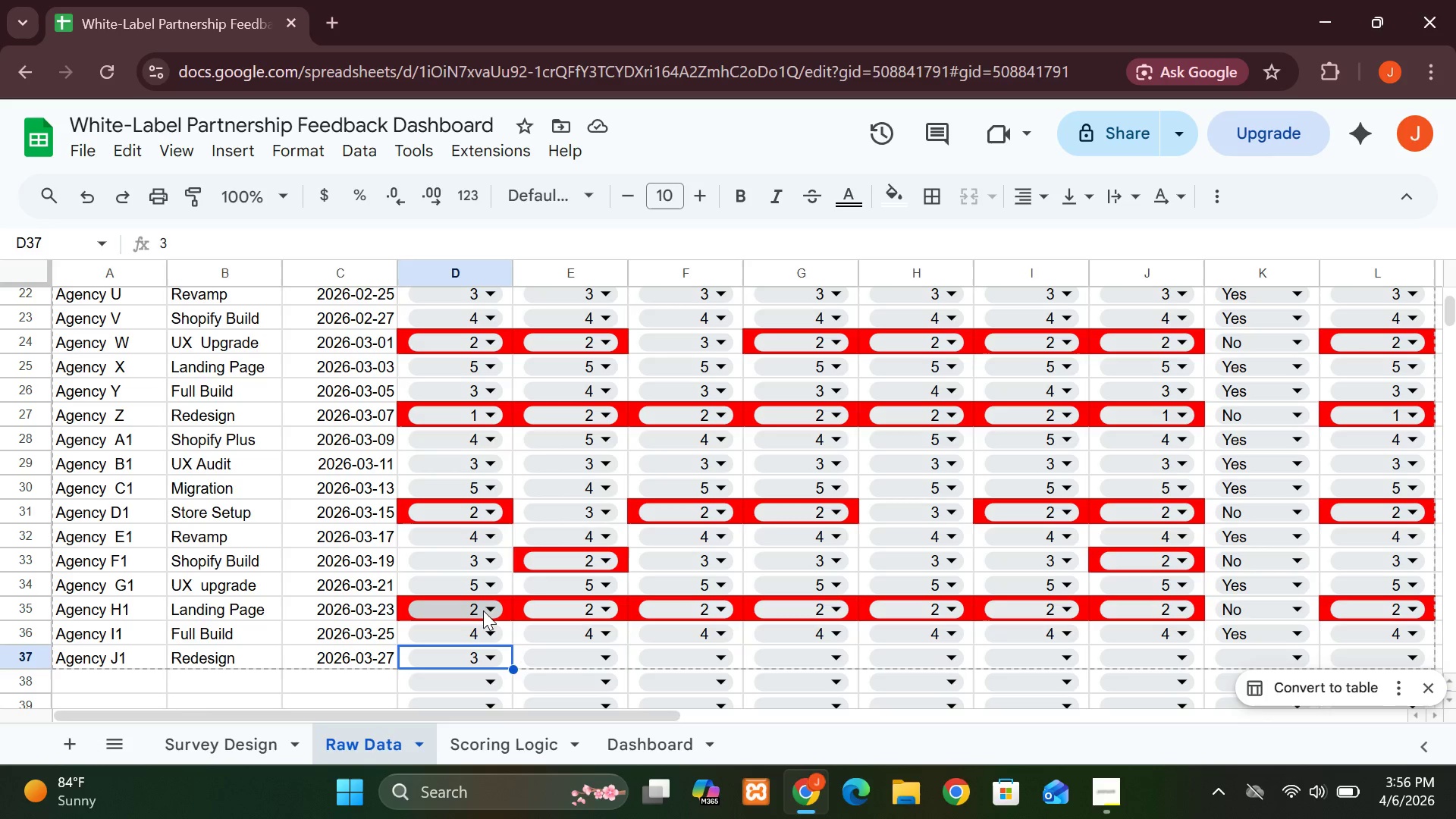 
wait(11.98)
 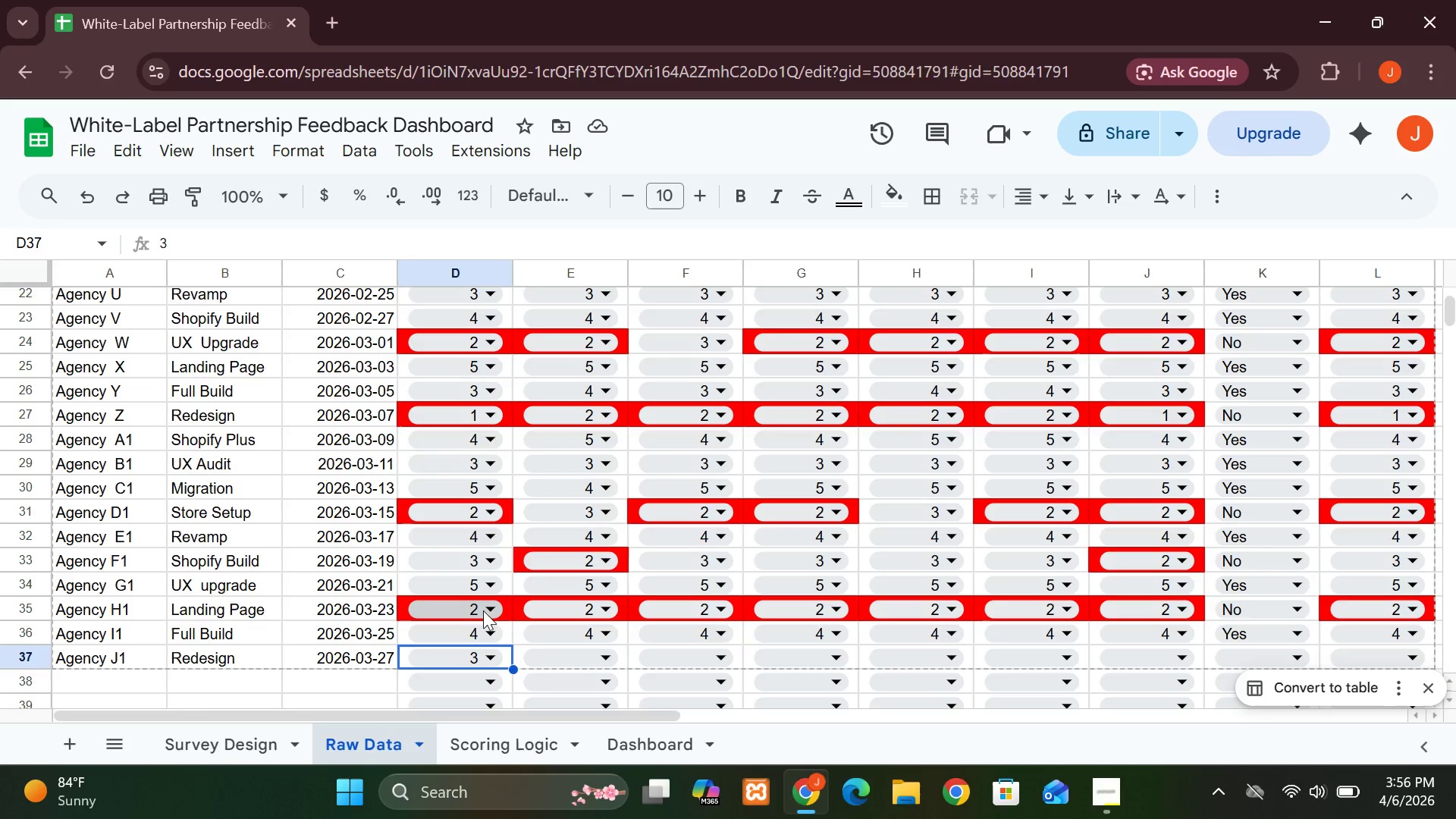 
left_click([600, 657])
 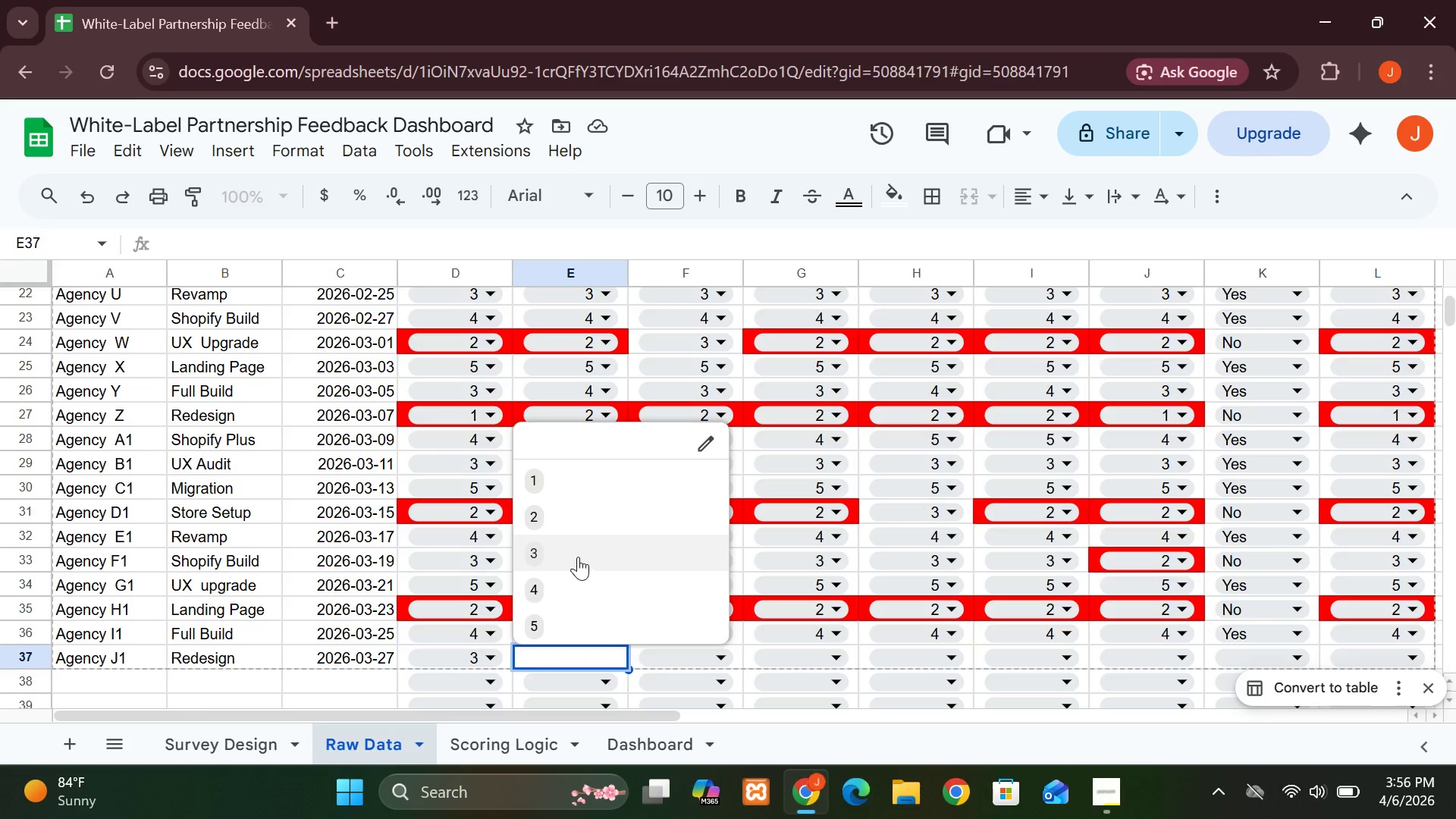 
left_click([578, 557])
 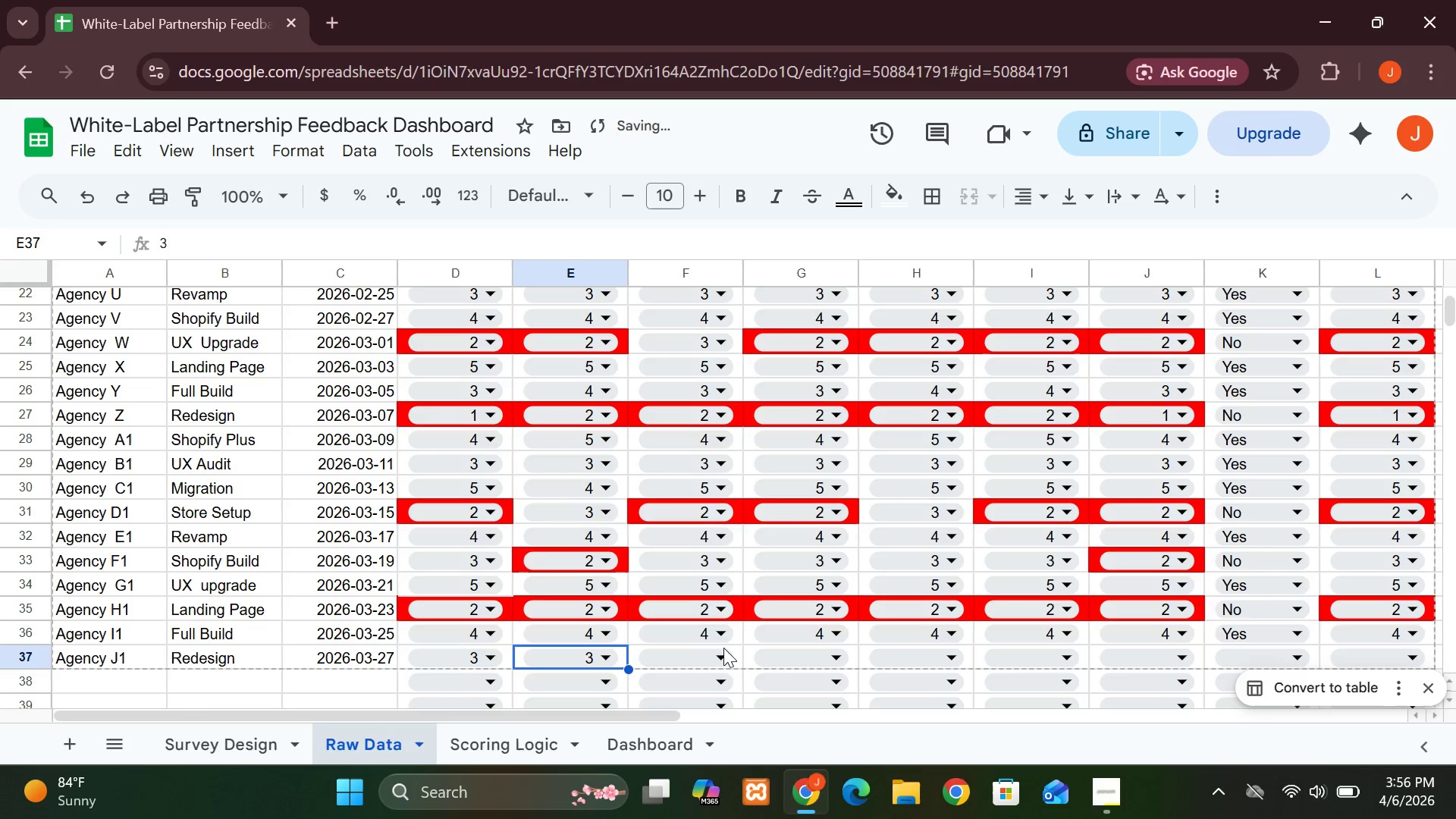 
left_click([729, 652])
 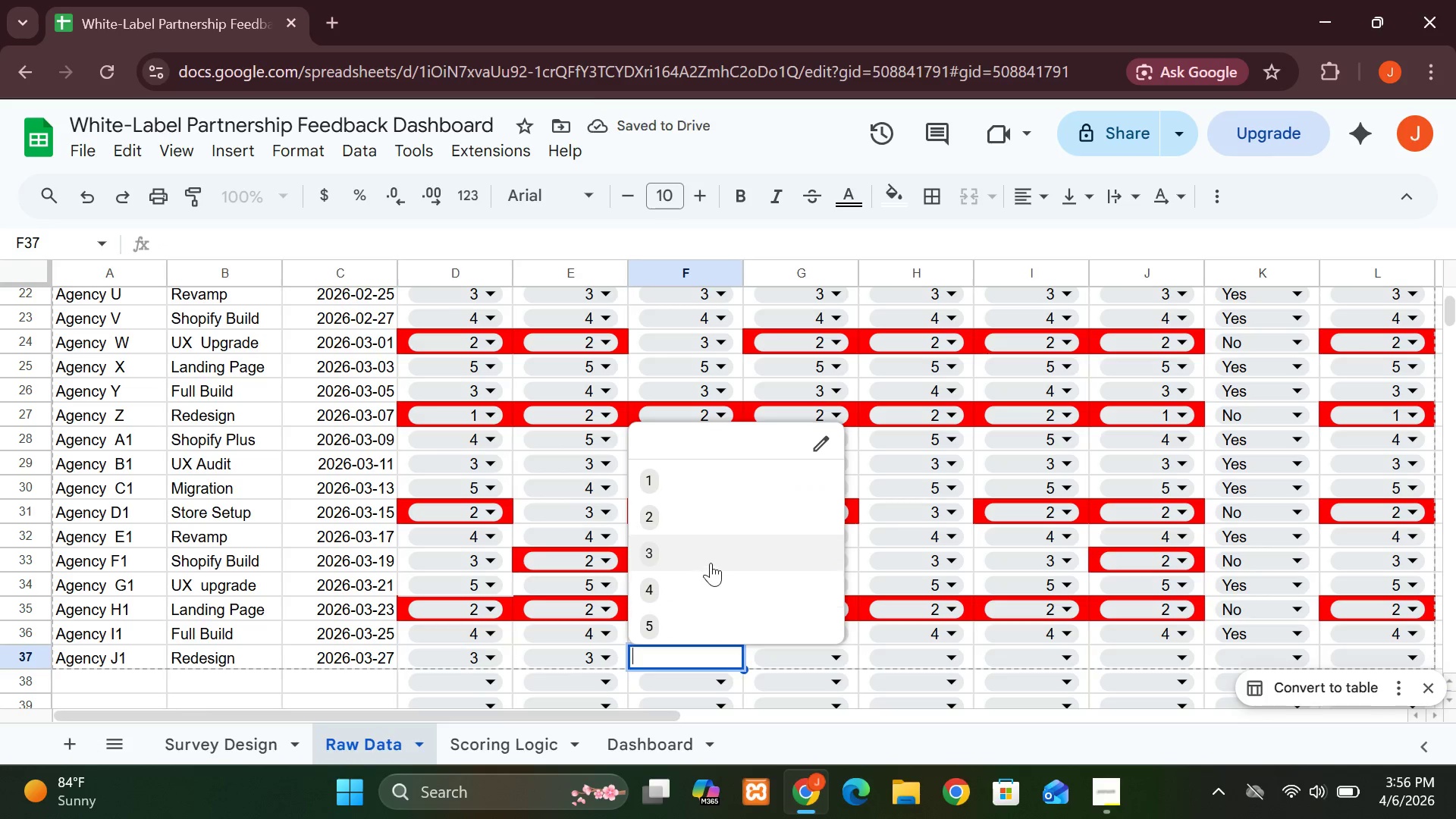 
left_click([709, 560])
 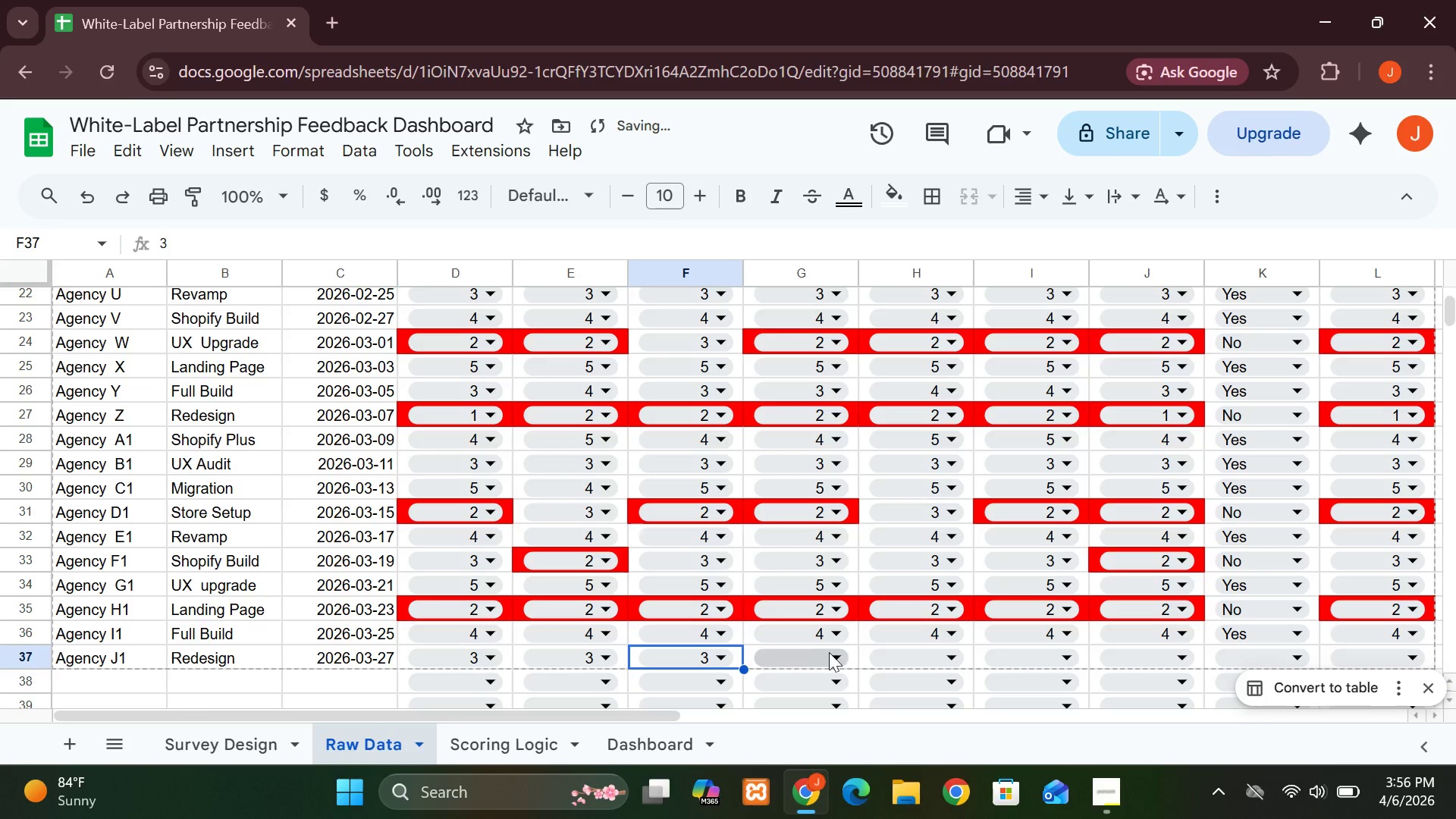 
left_click([836, 654])
 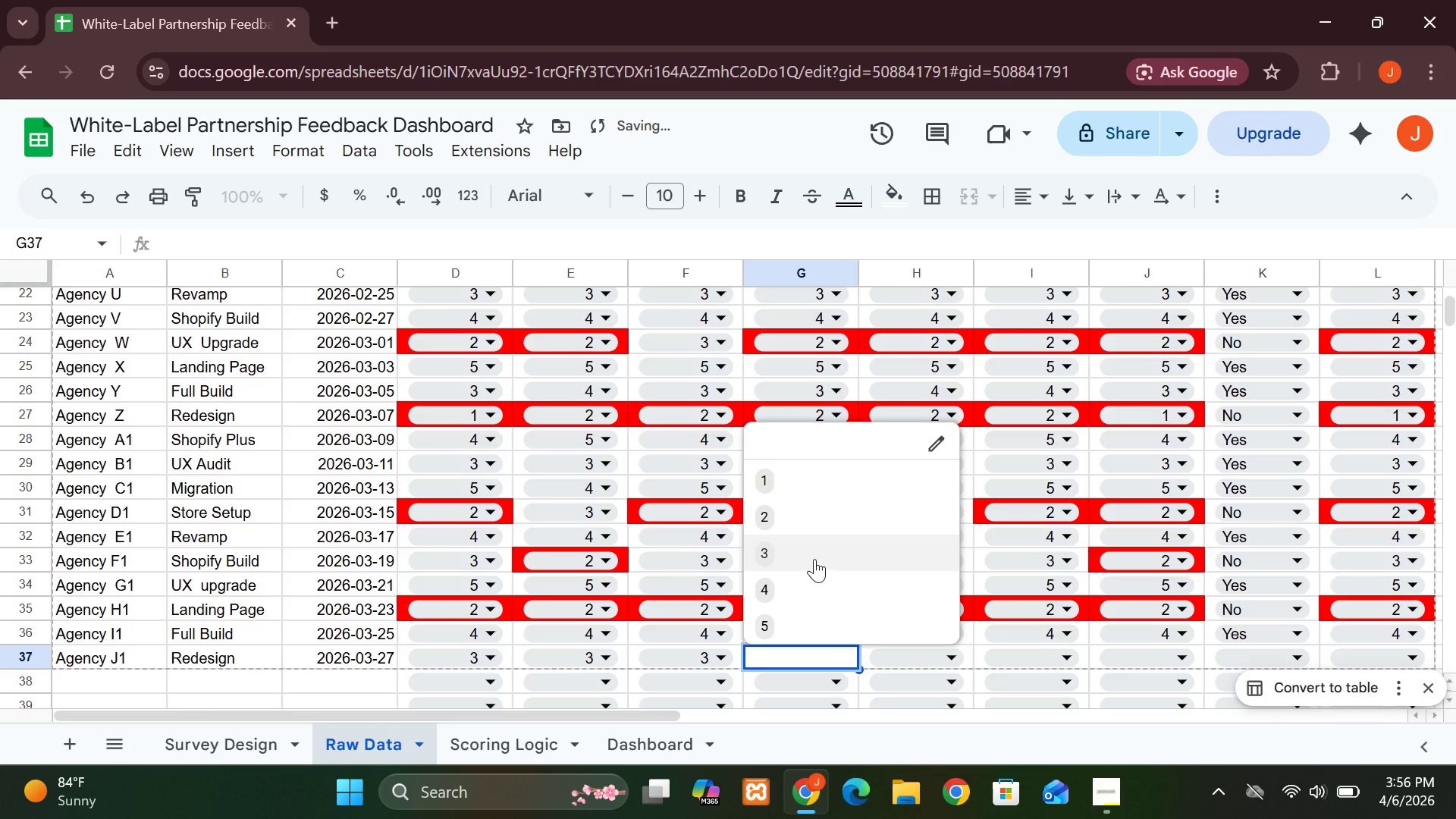 
left_click([814, 559])
 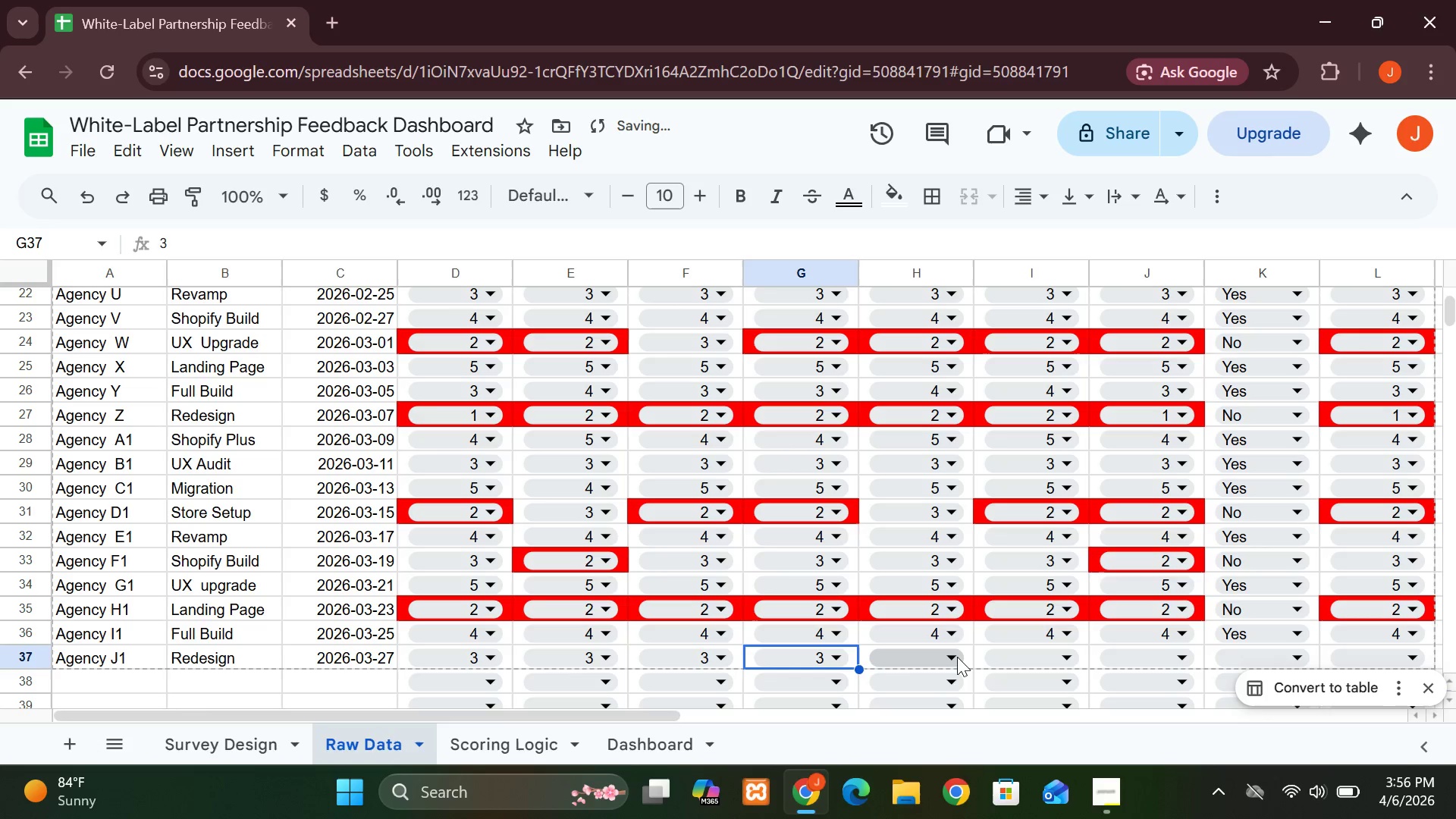 
left_click([956, 657])
 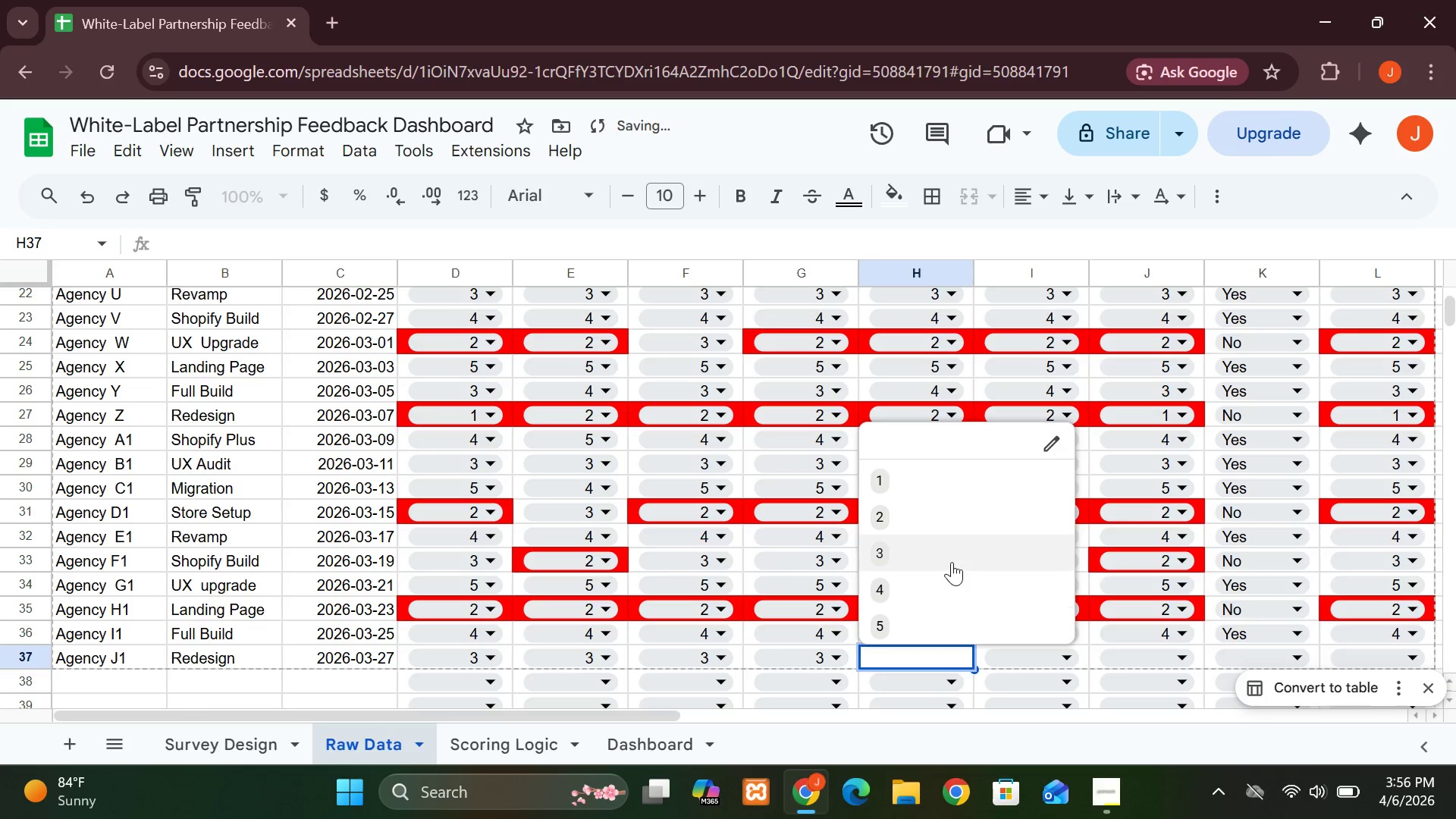 
left_click([952, 562])
 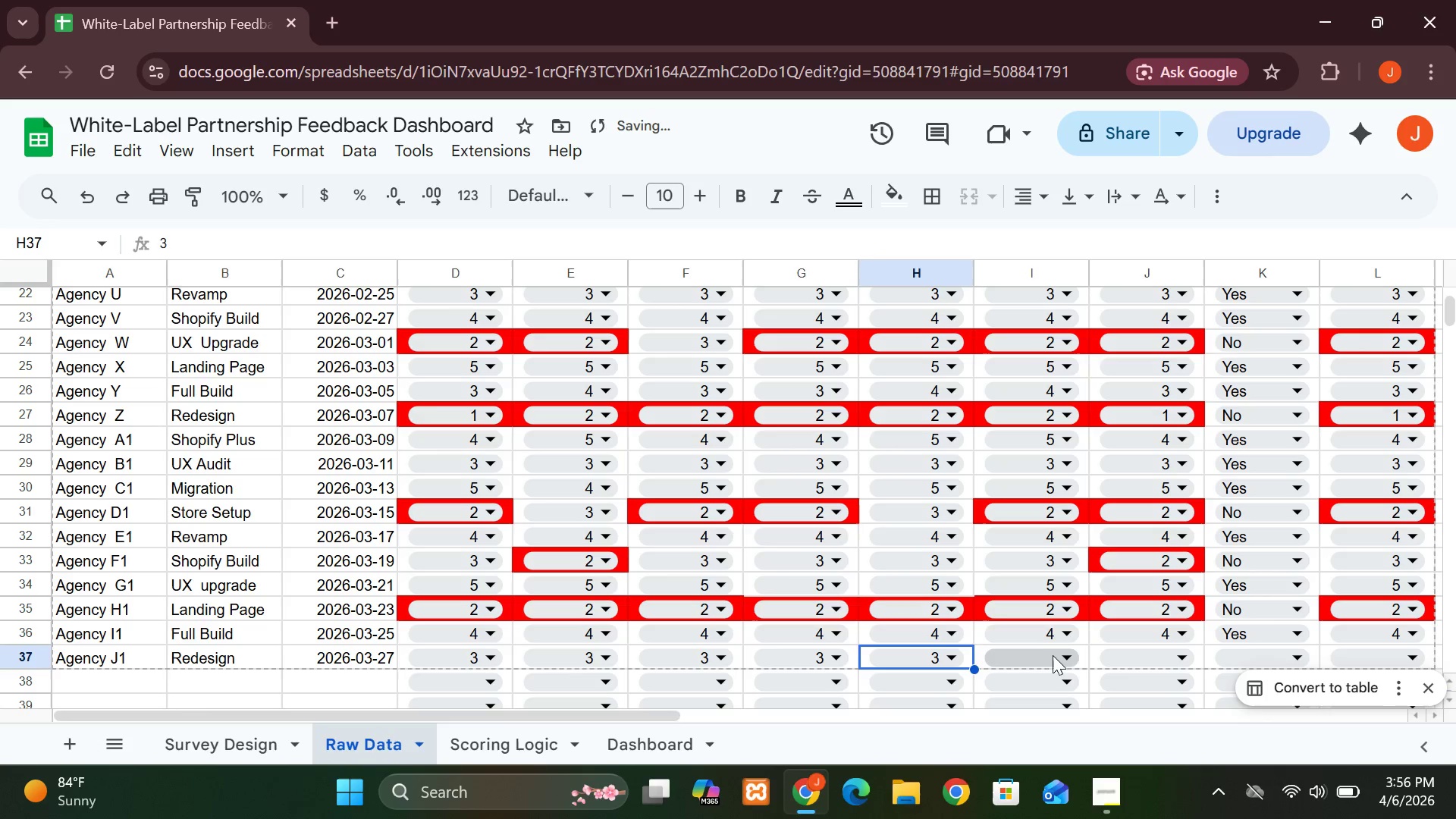 
left_click([1066, 653])
 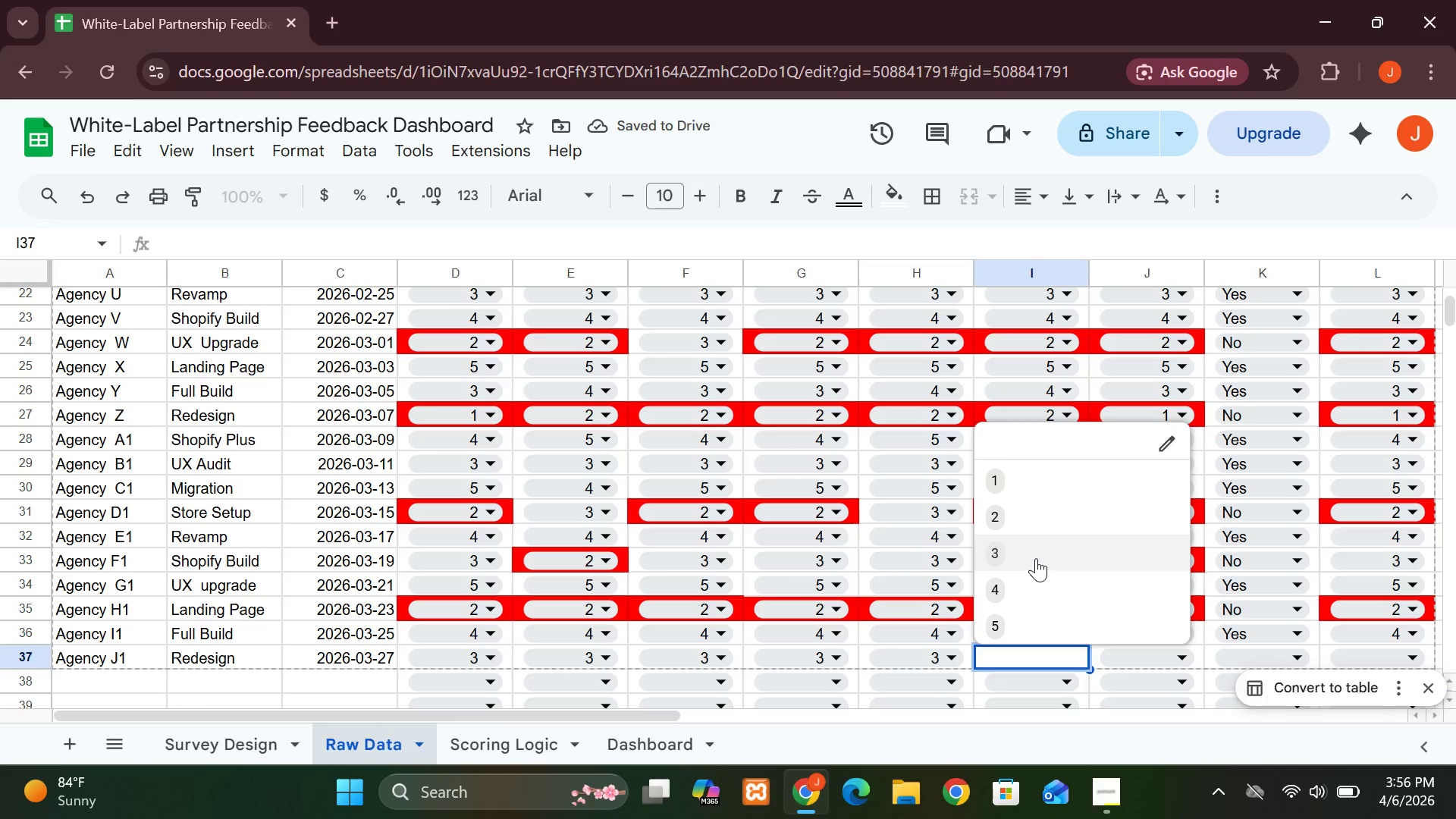 
left_click([1036, 558])
 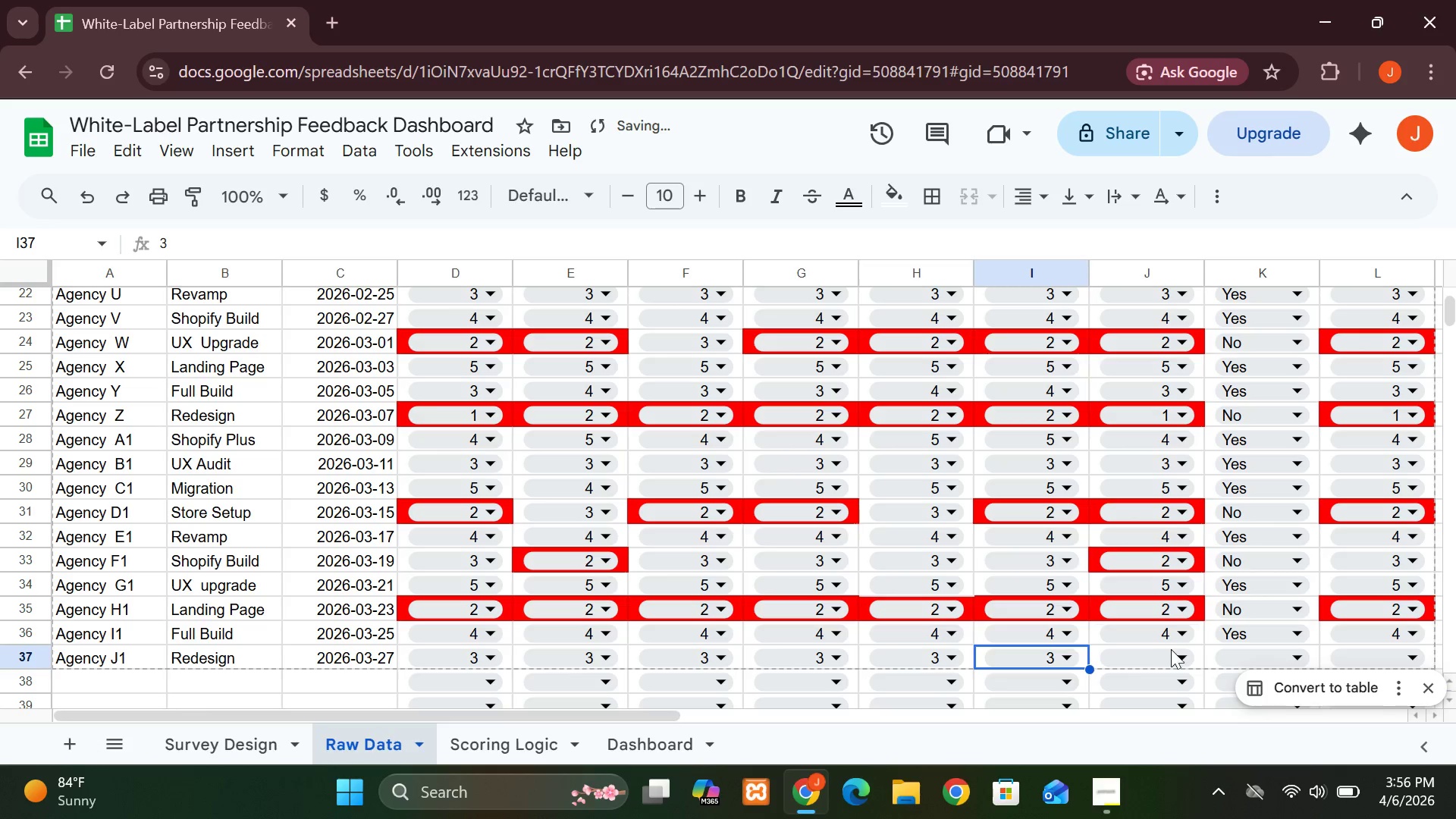 
left_click([1176, 652])
 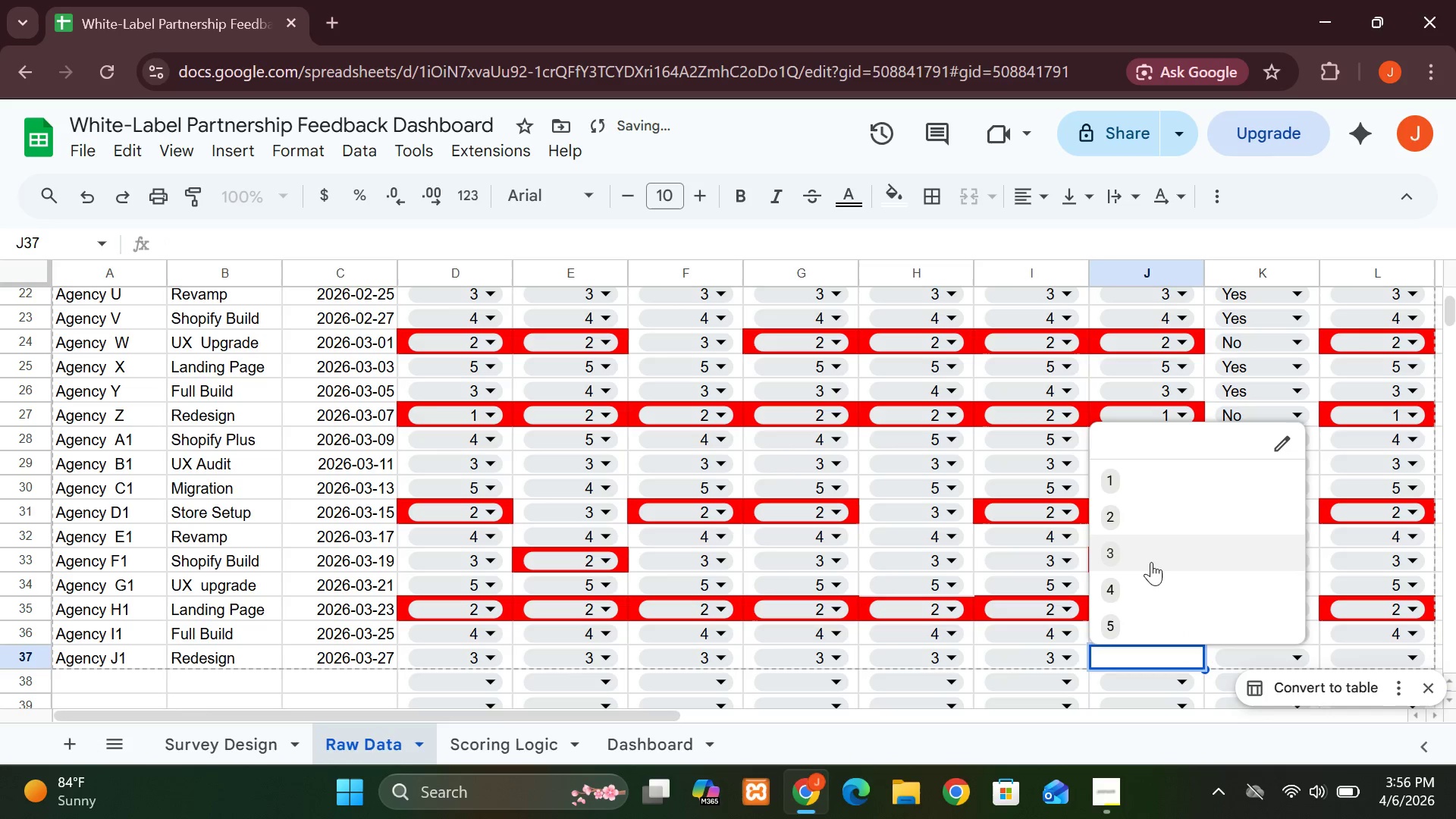 
left_click([1150, 561])
 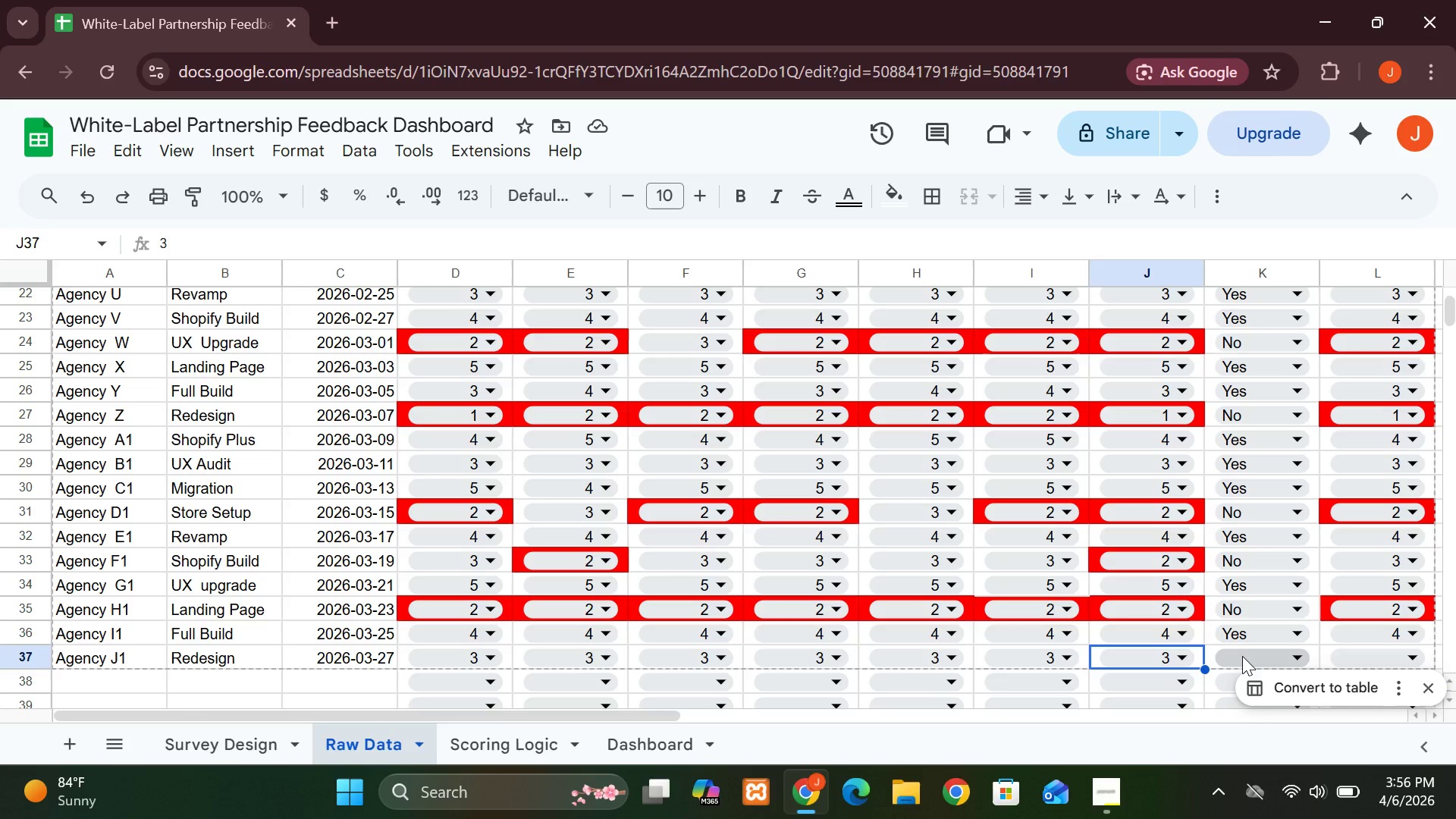 
wait(13.47)
 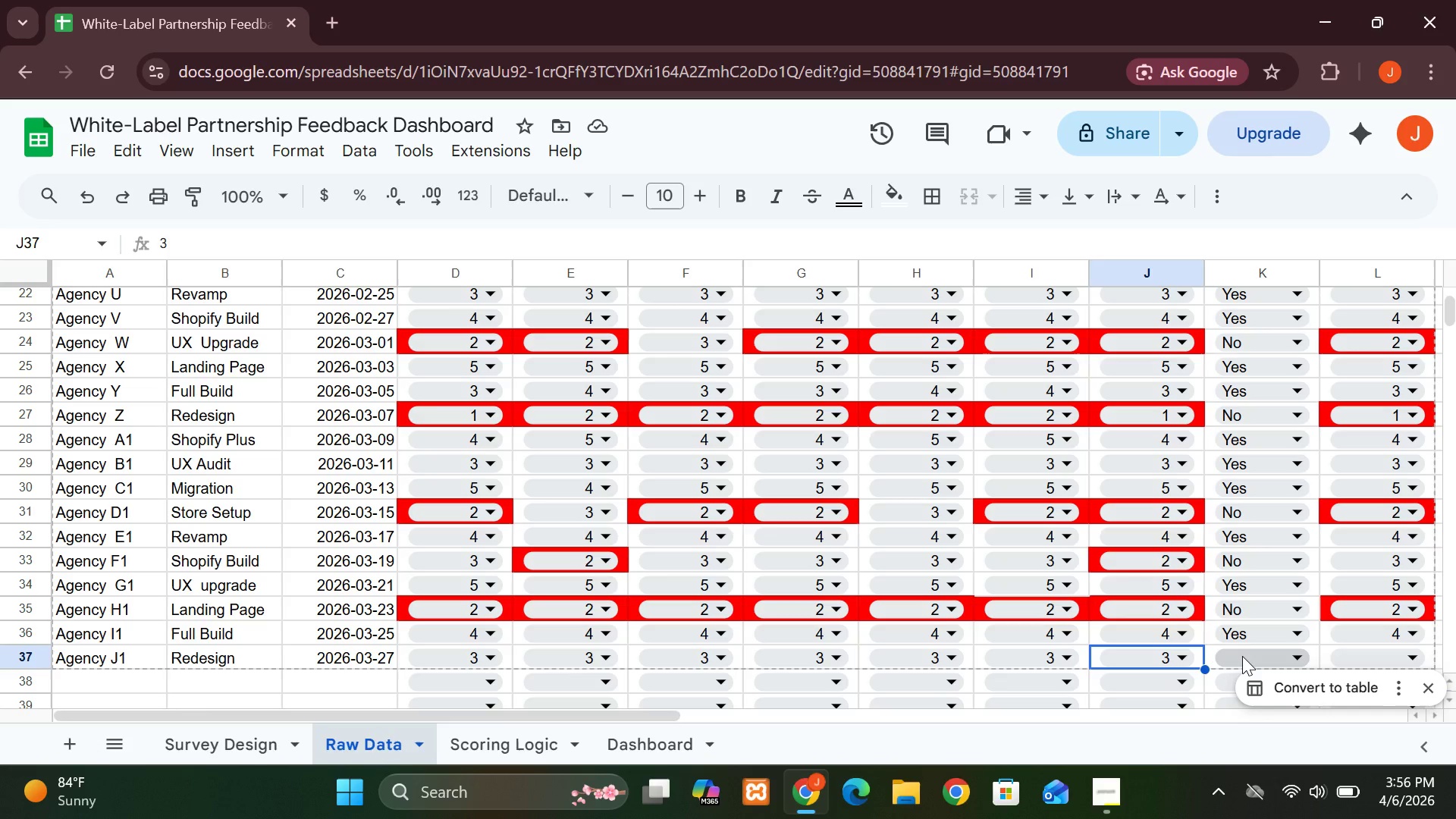 
left_click([1291, 649])
 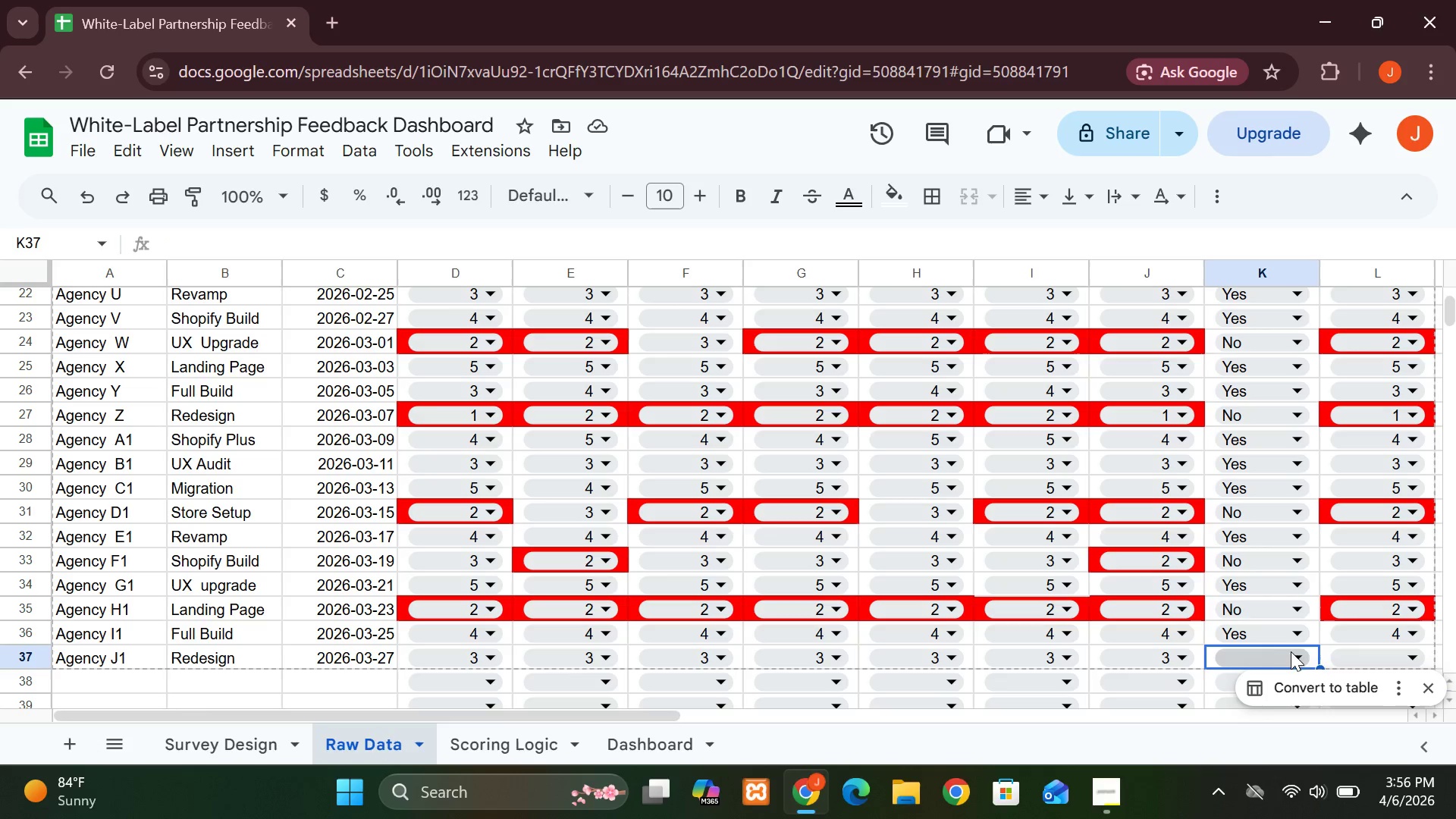 
left_click([1297, 656])
 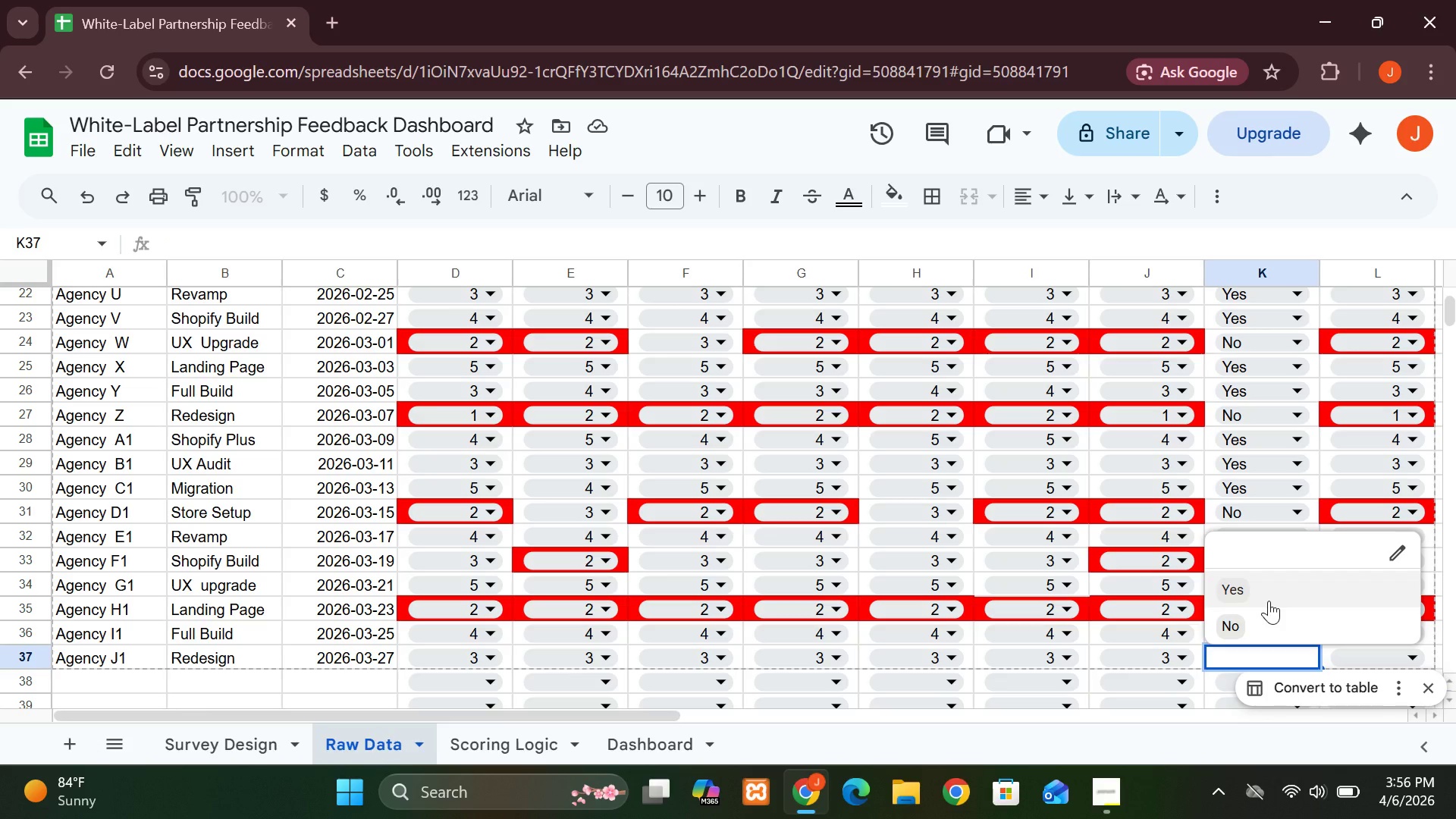 
left_click([1269, 601])
 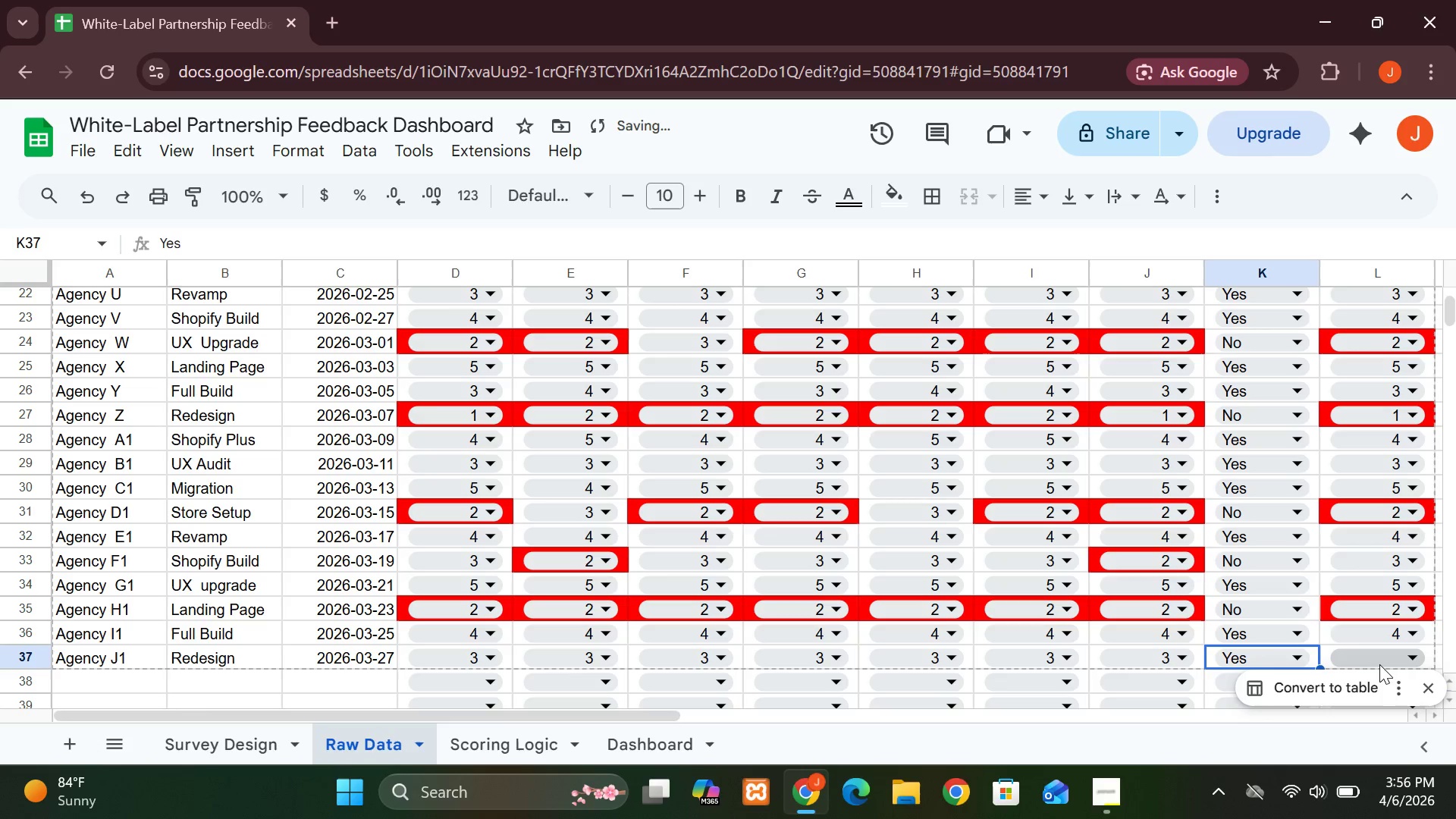 
left_click([1387, 655])
 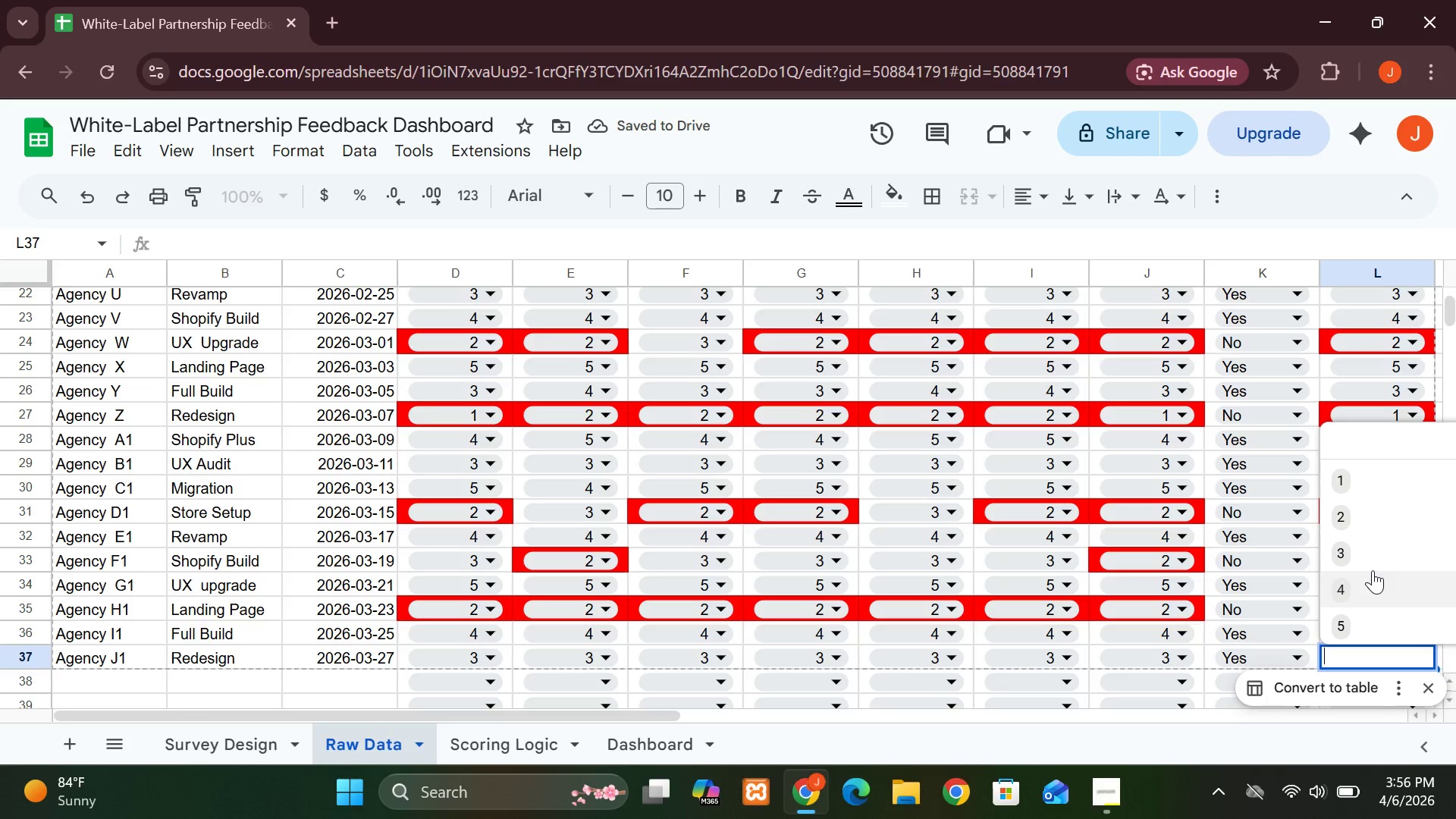 
left_click([1369, 554])
 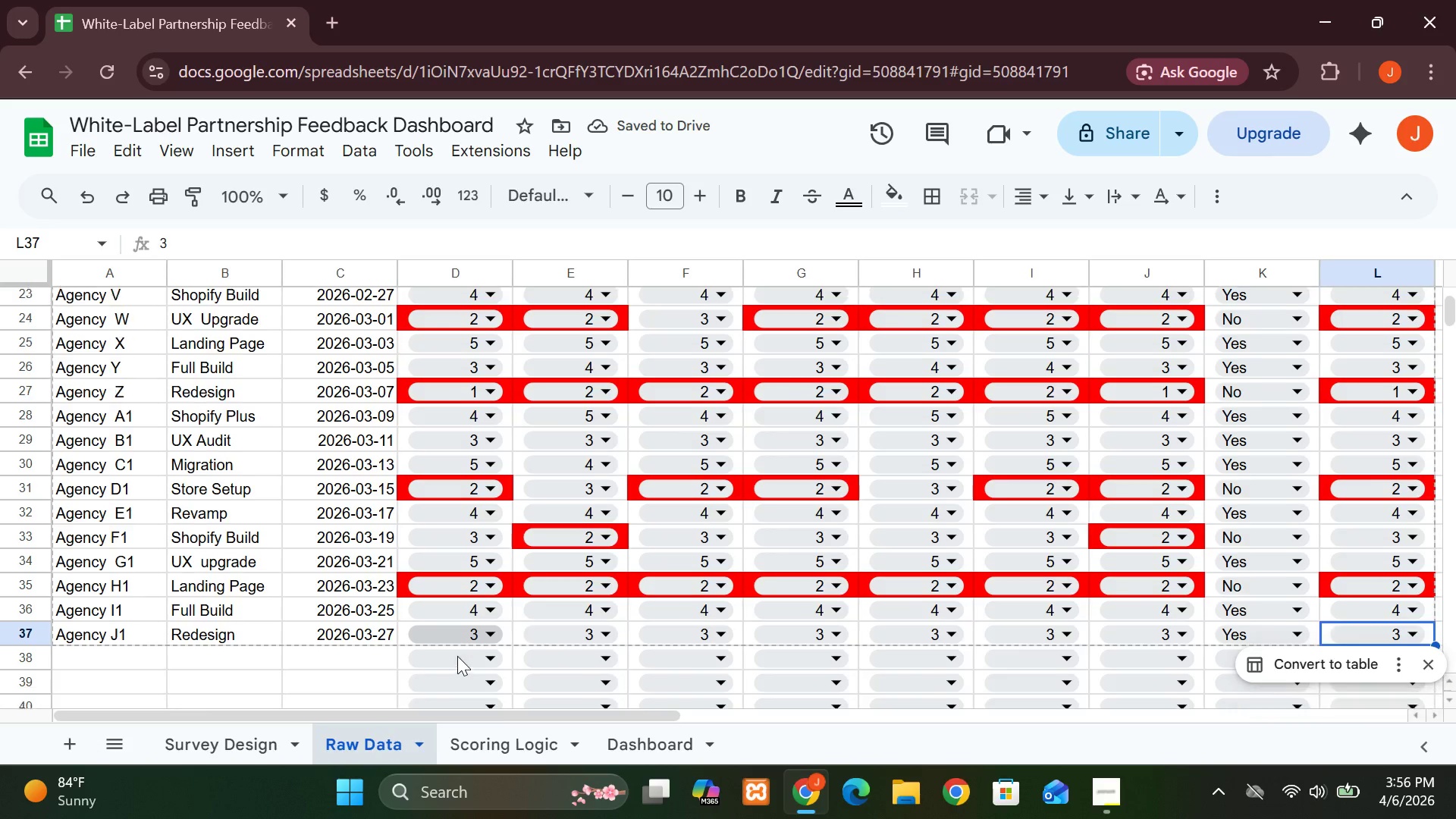 
wait(8.95)
 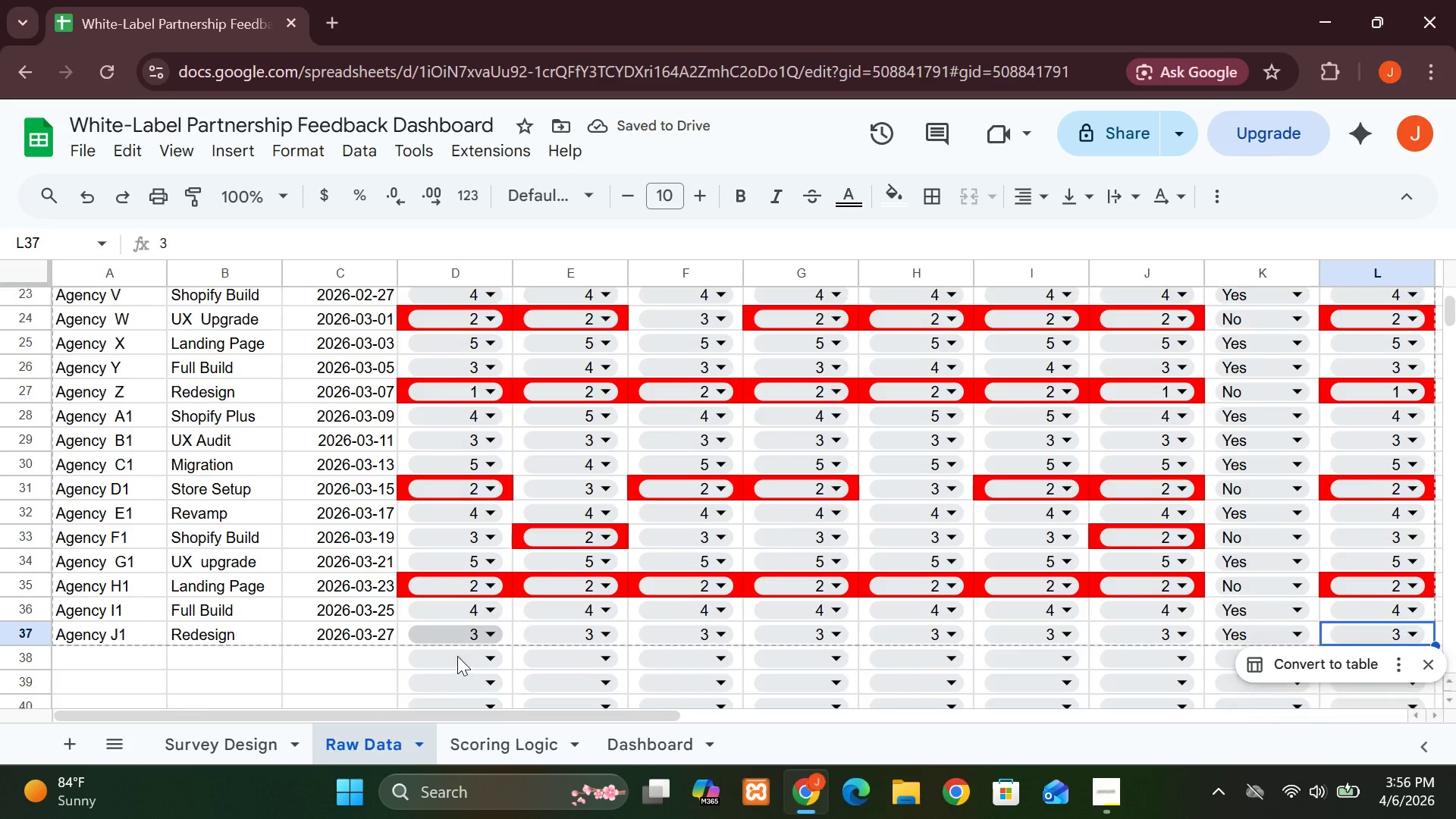 
left_click([108, 592])
 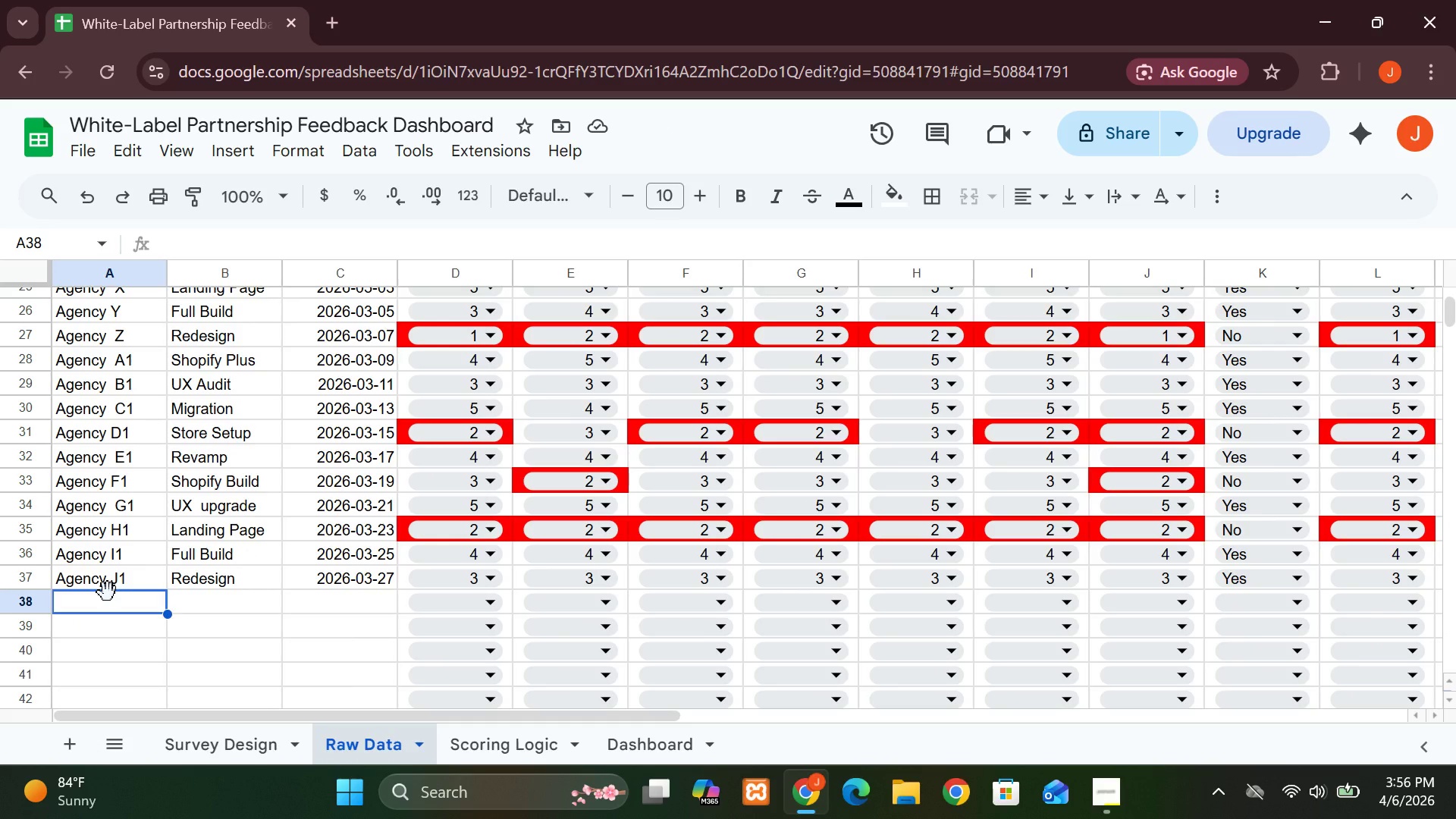 
type(Agency )
 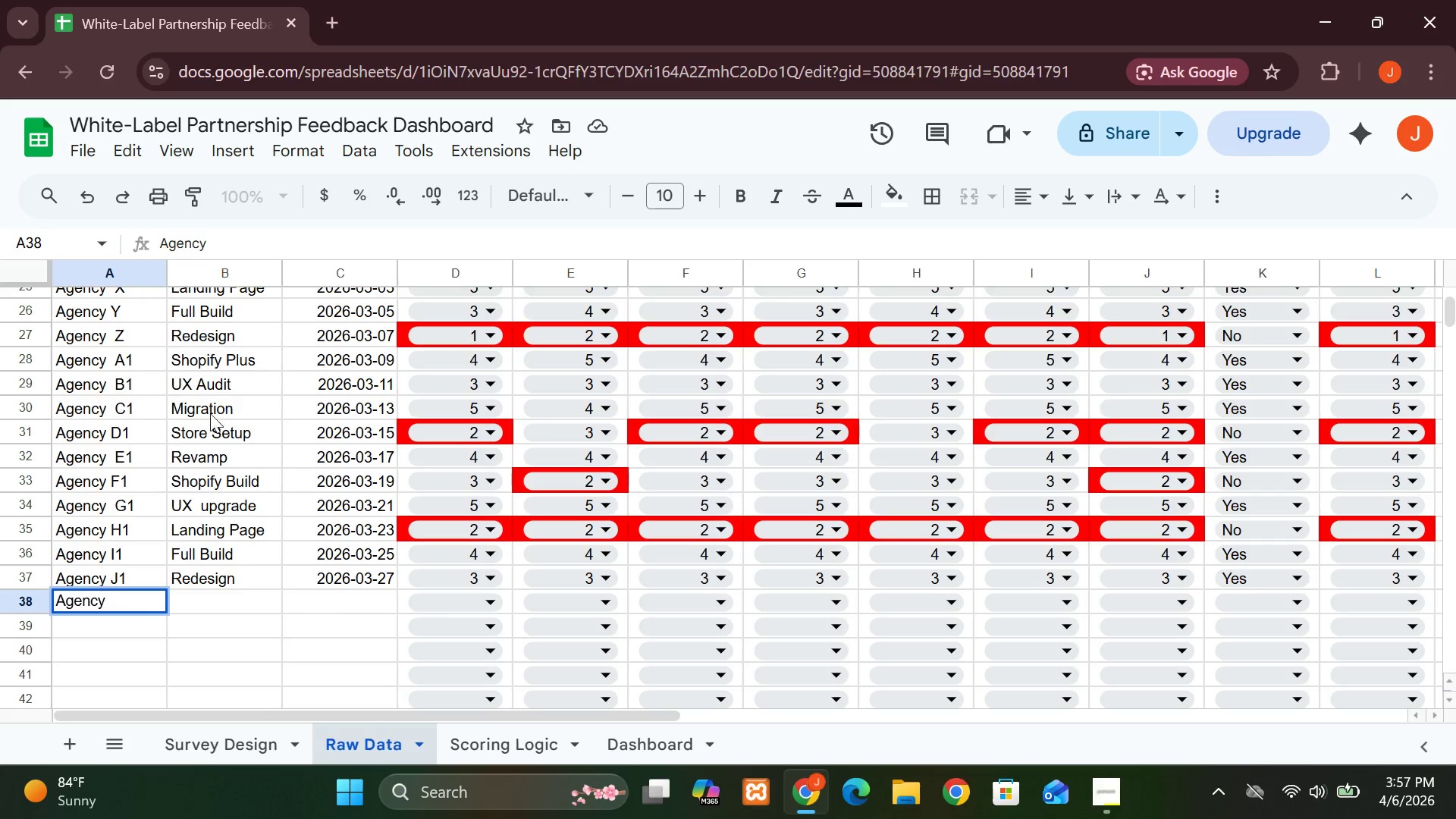 
wait(6.3)
 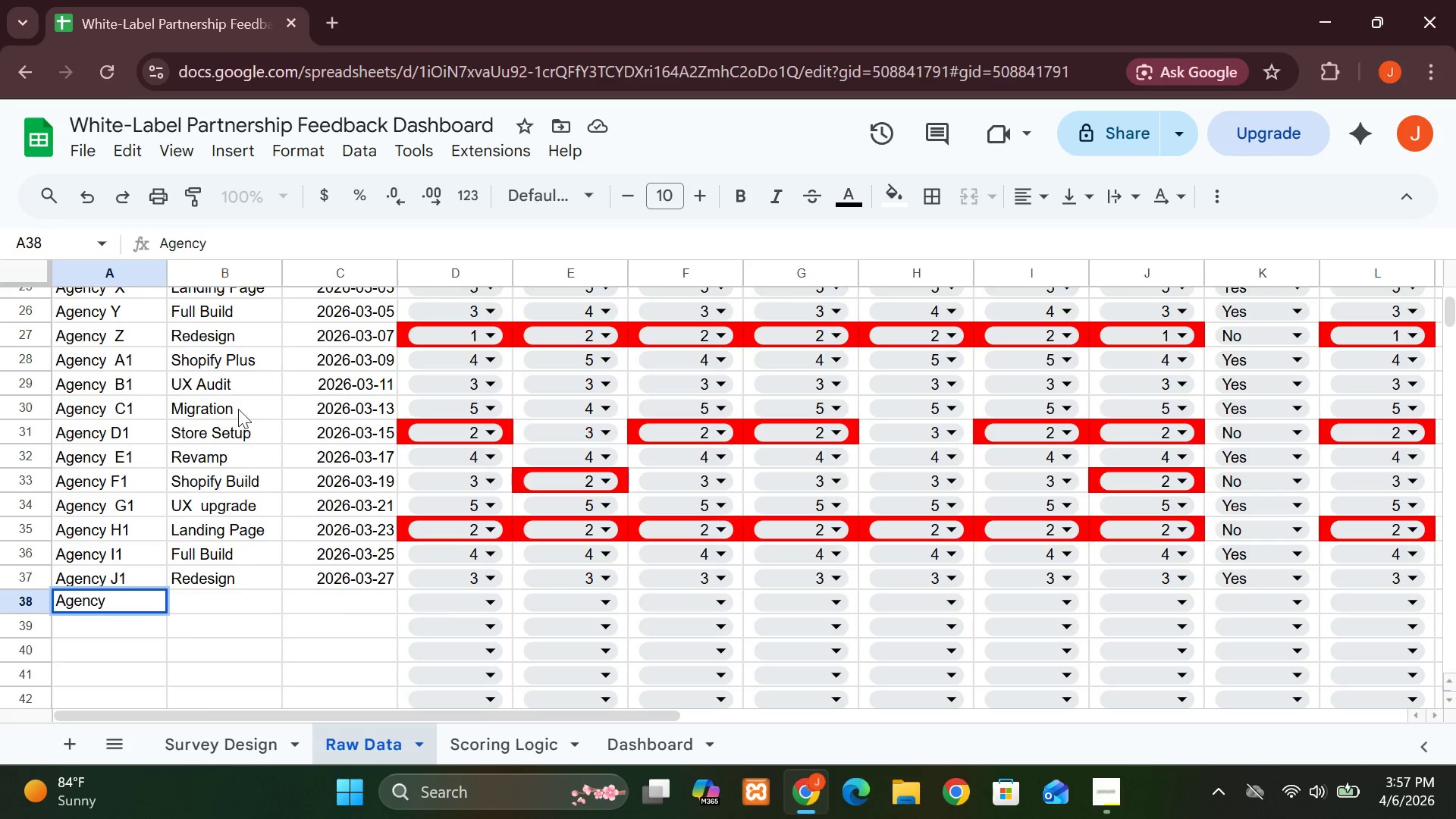 
type(K1)
 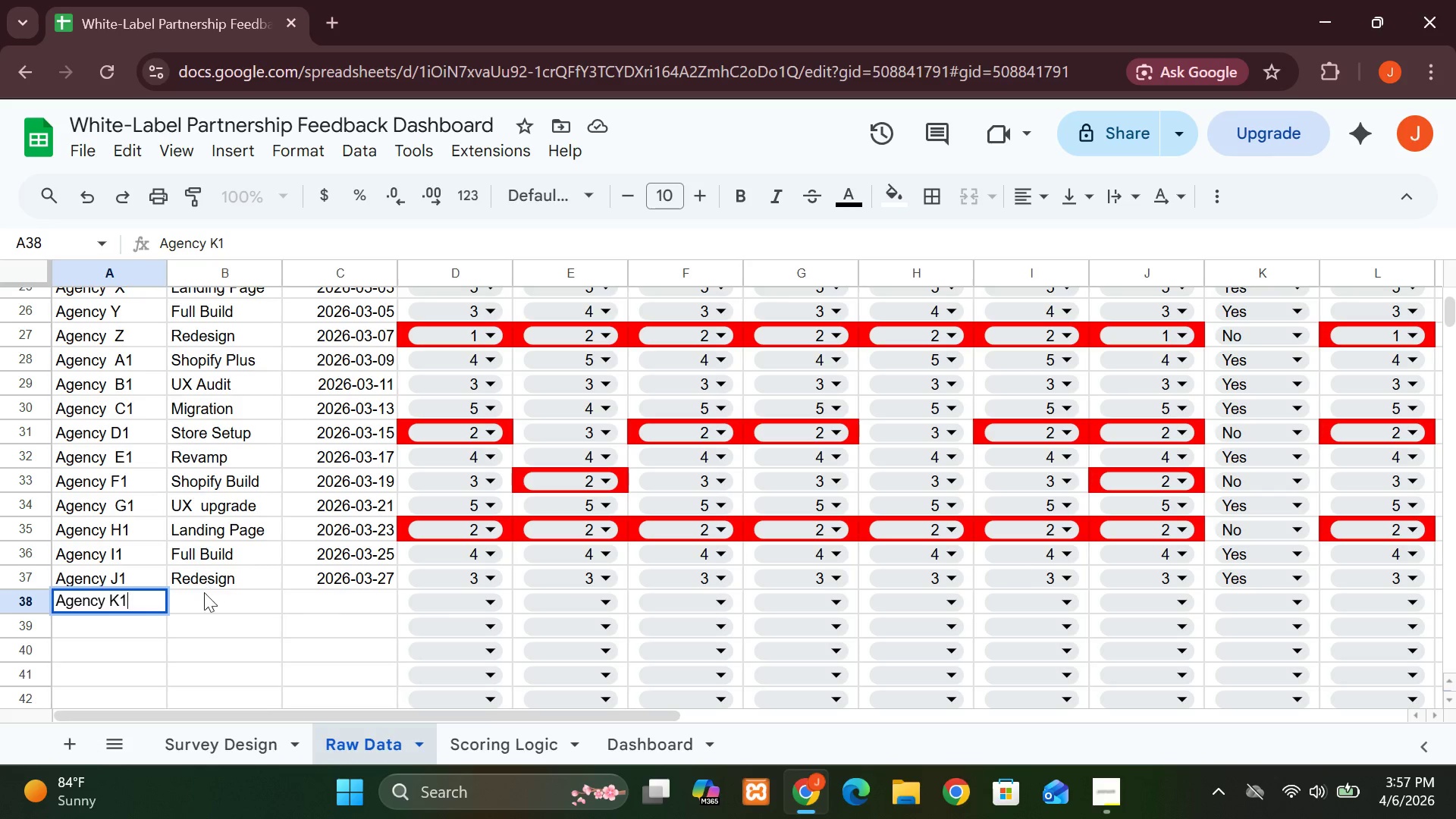 
left_click([204, 596])
 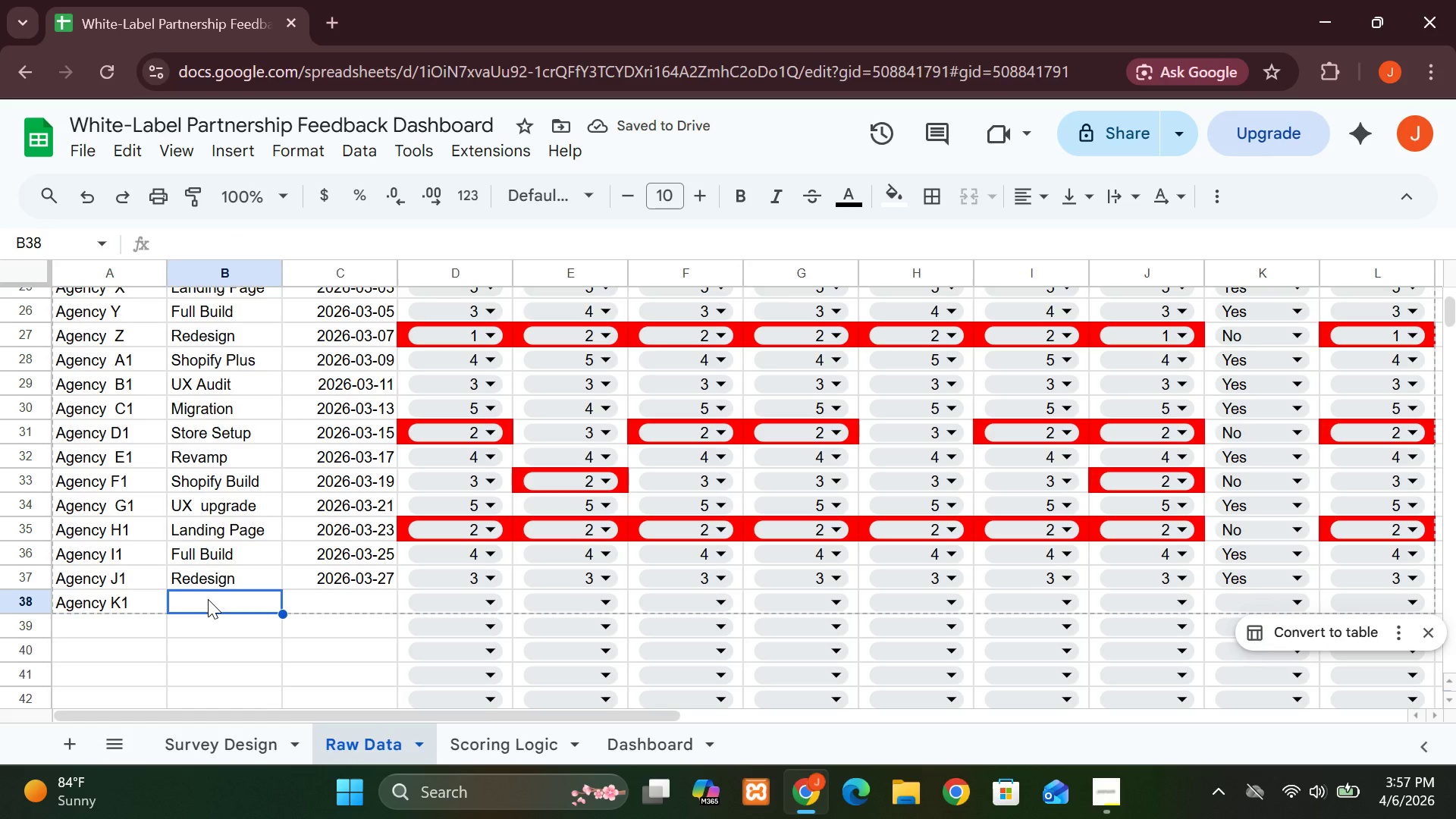 
wait(5.45)
 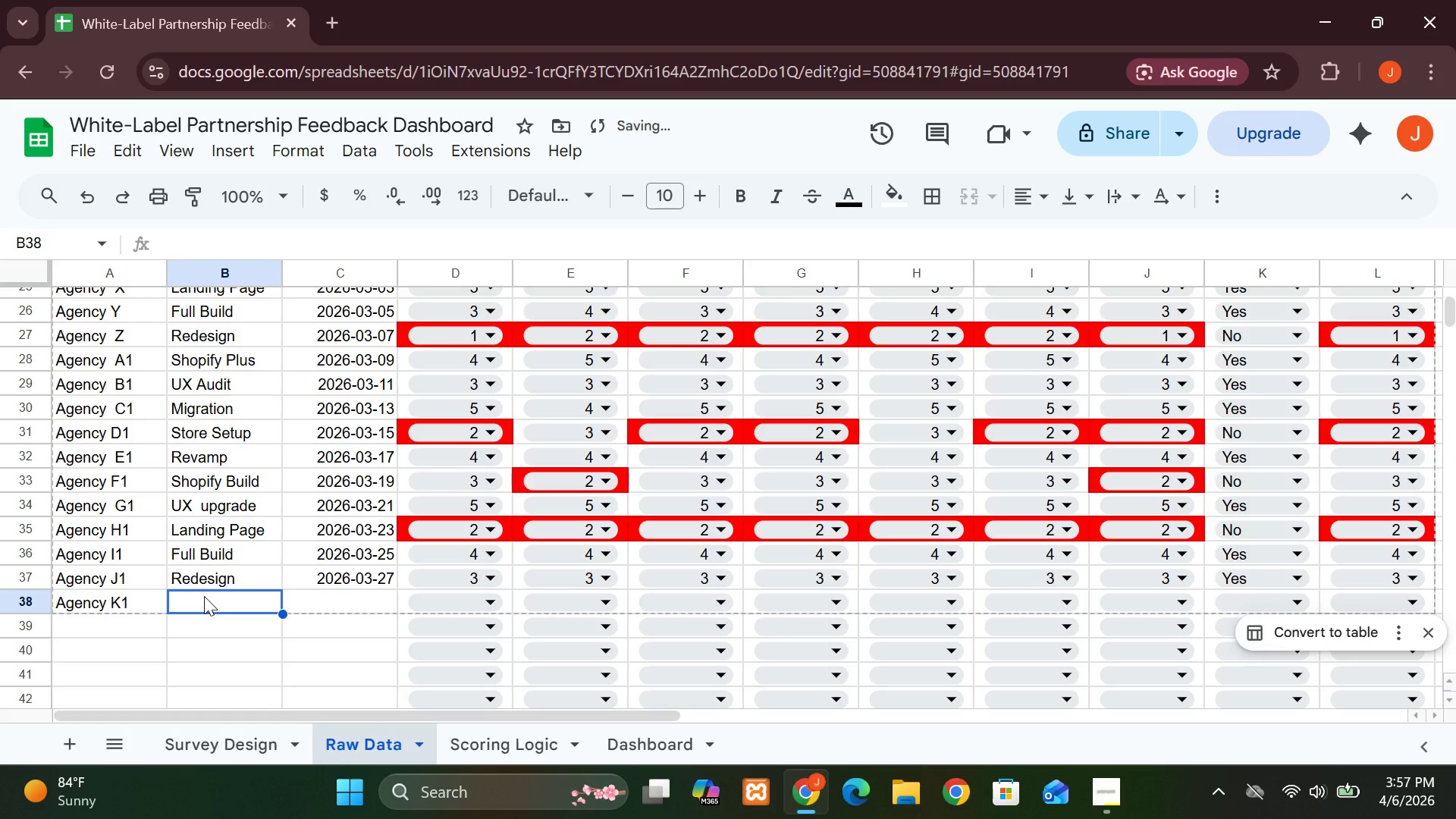 
type(Shopify PL)
 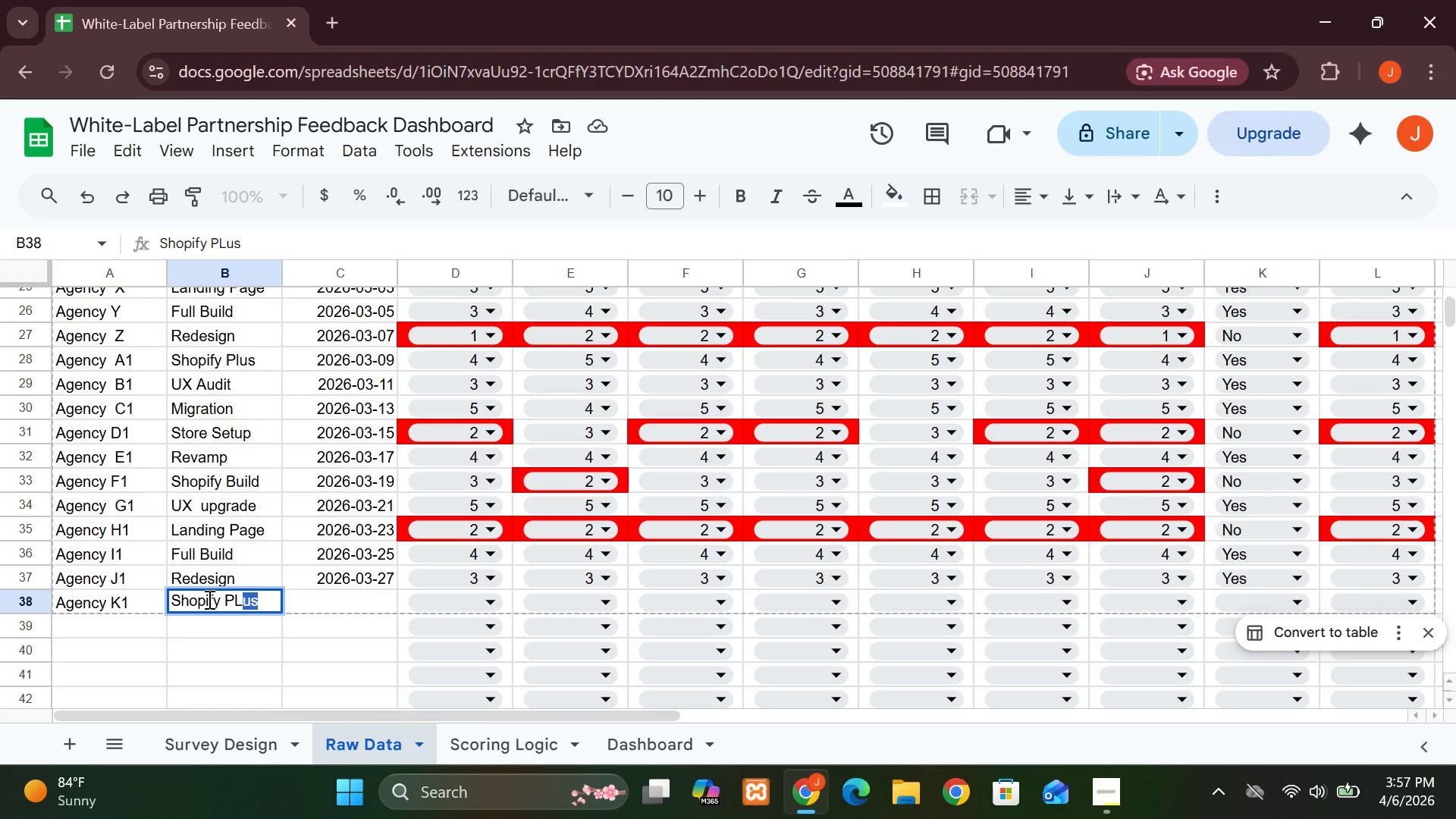 
key(Enter)
 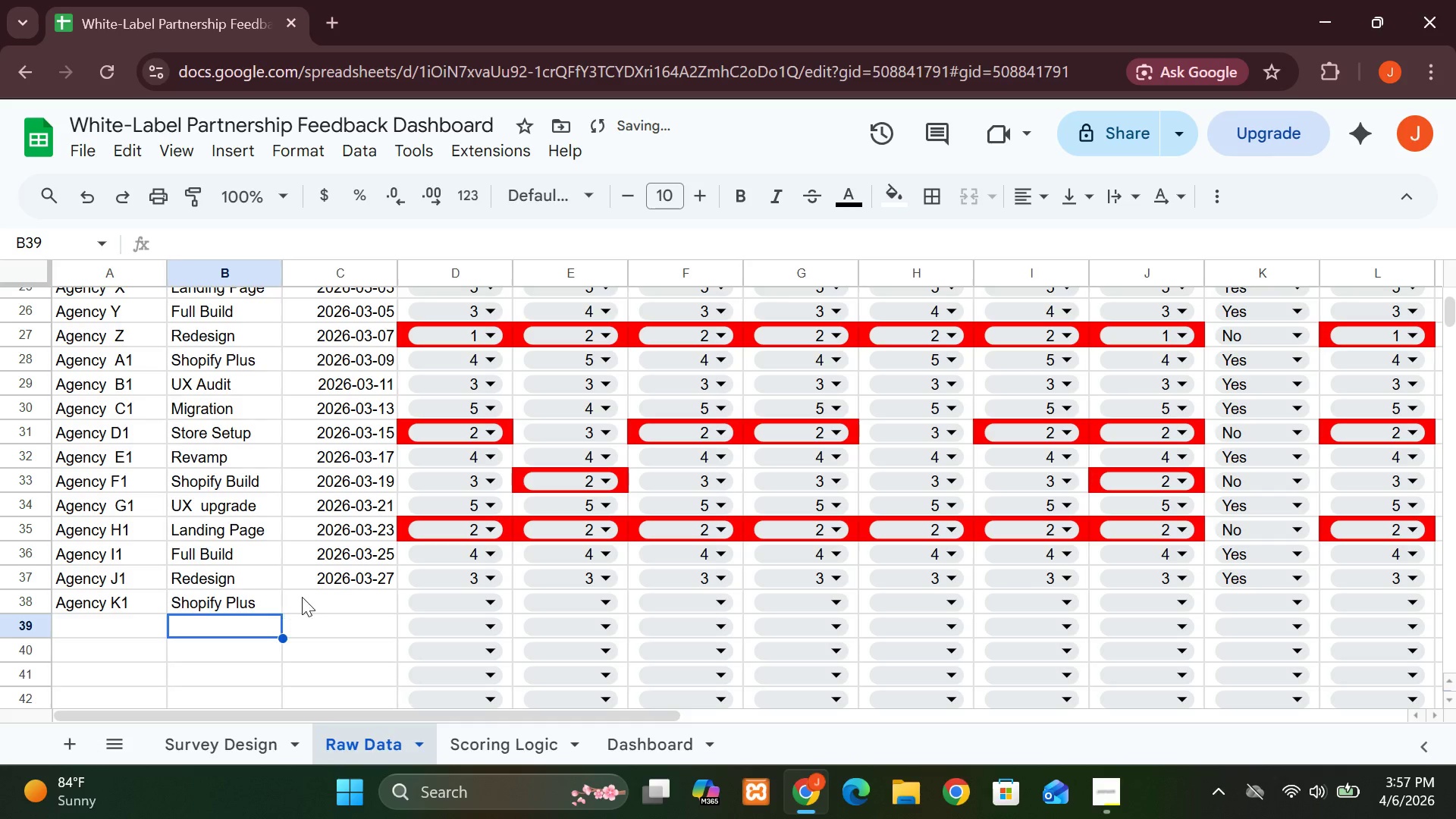 
left_click([320, 596])
 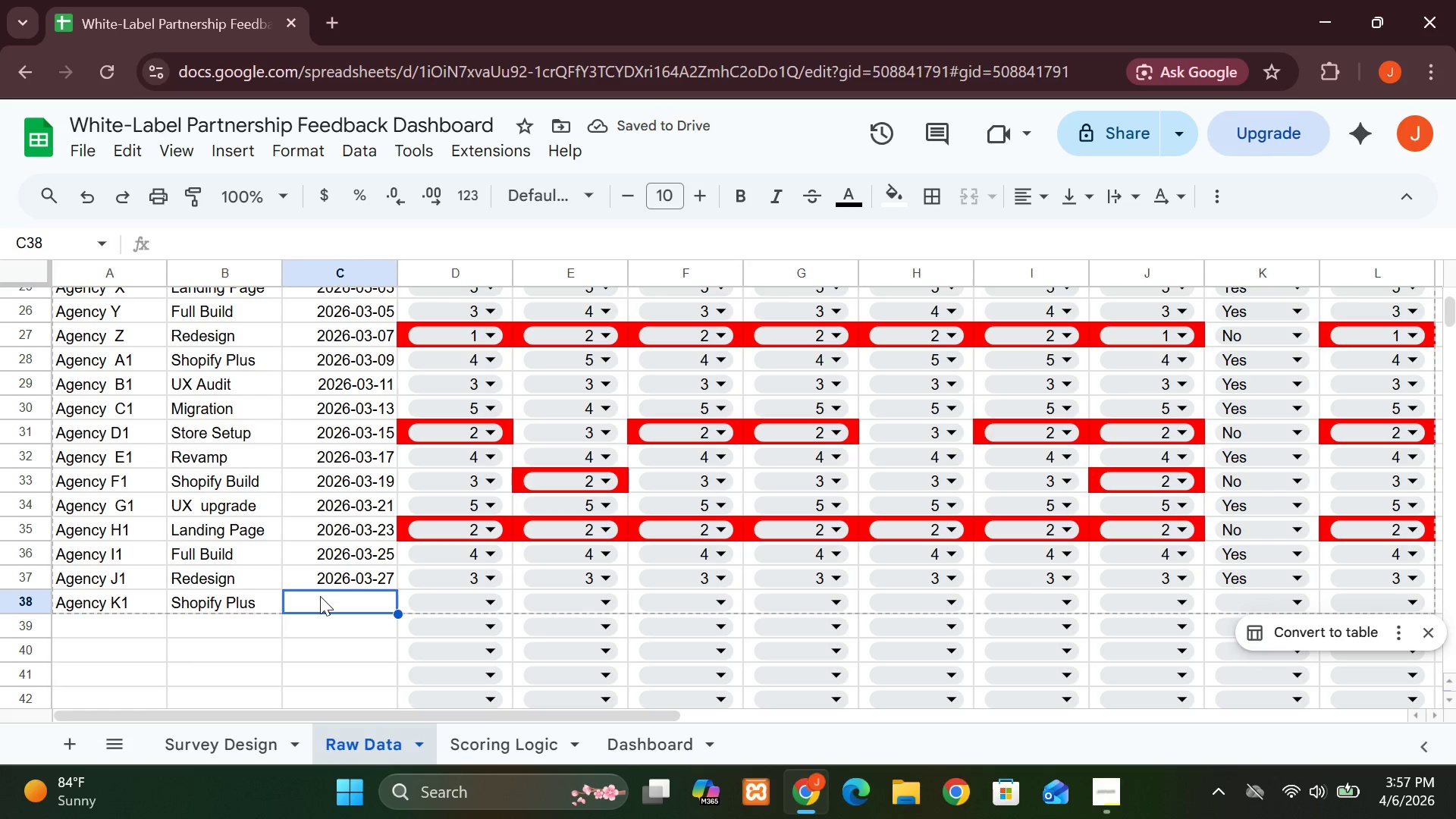 
type(2026-03-)
 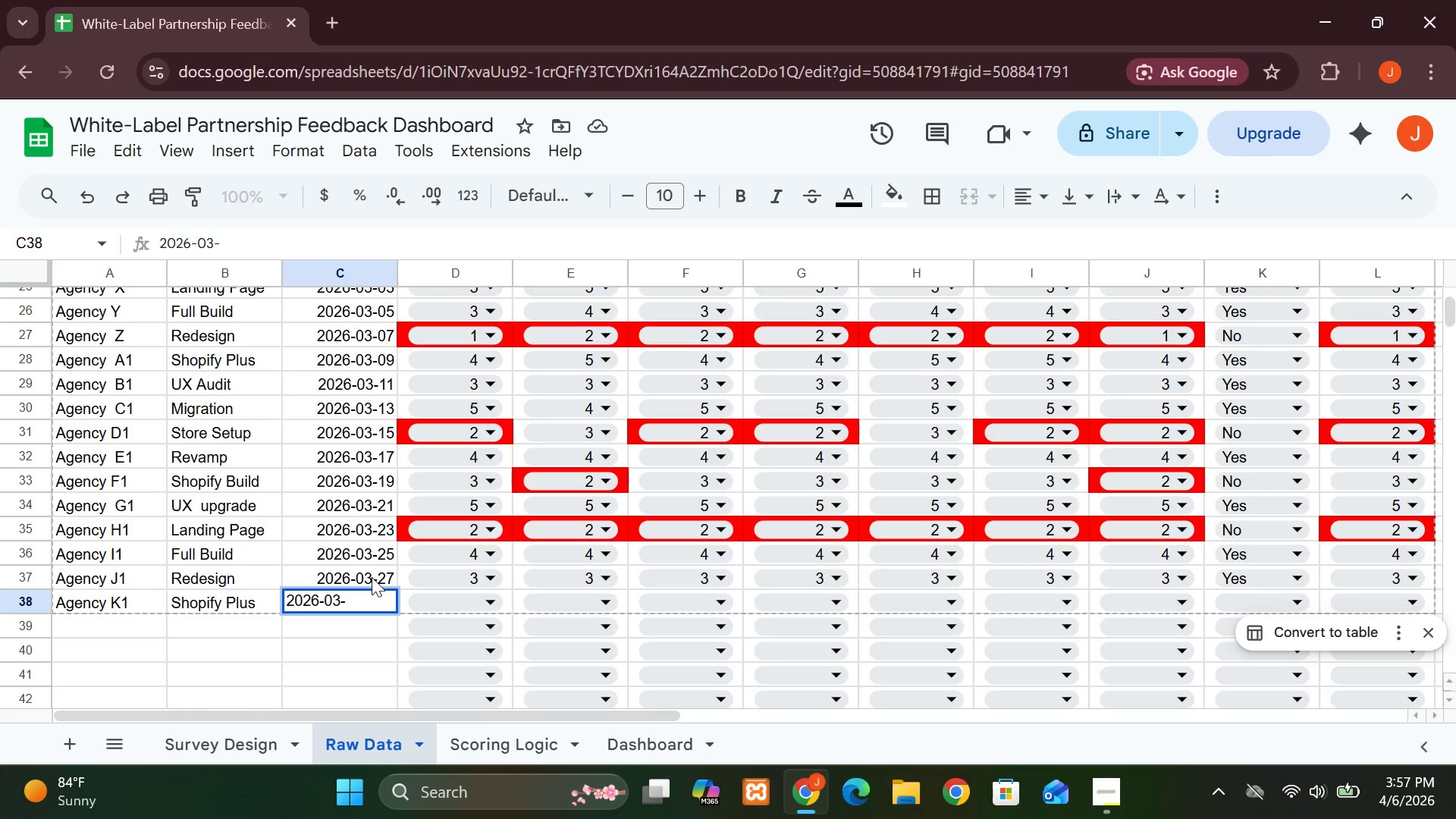 
type(29)
 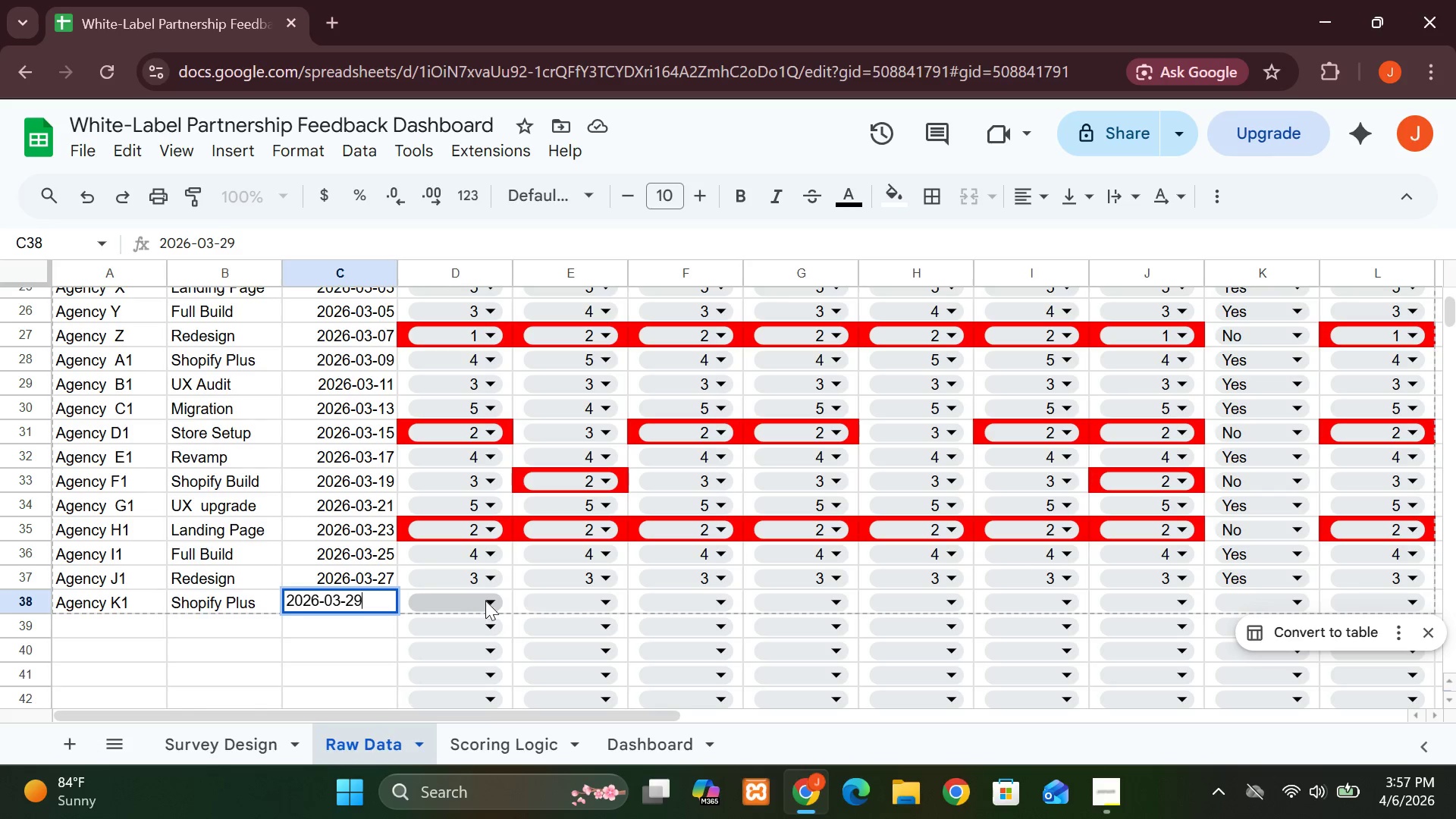 
left_click([494, 602])
 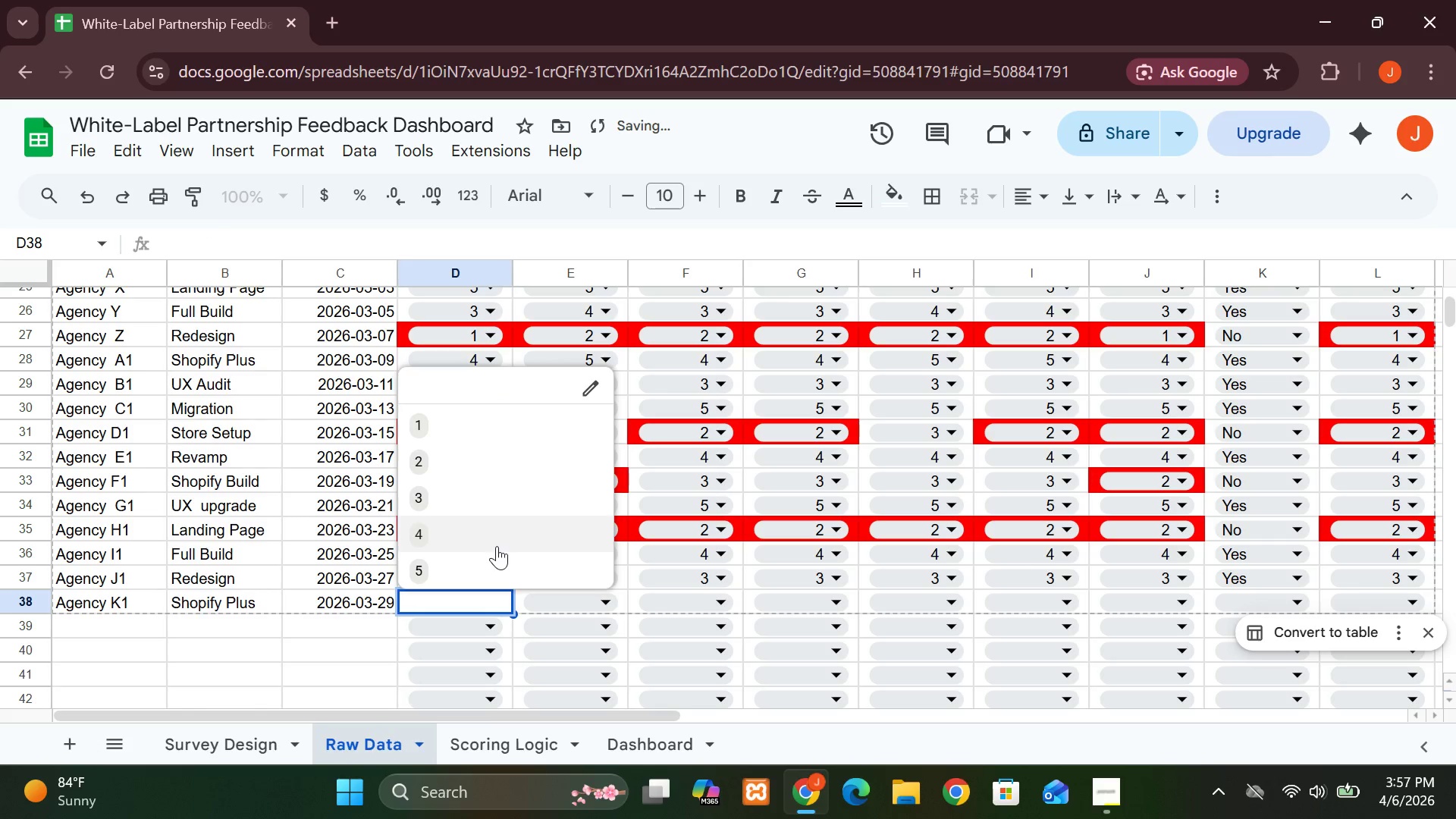 
left_click([469, 566])
 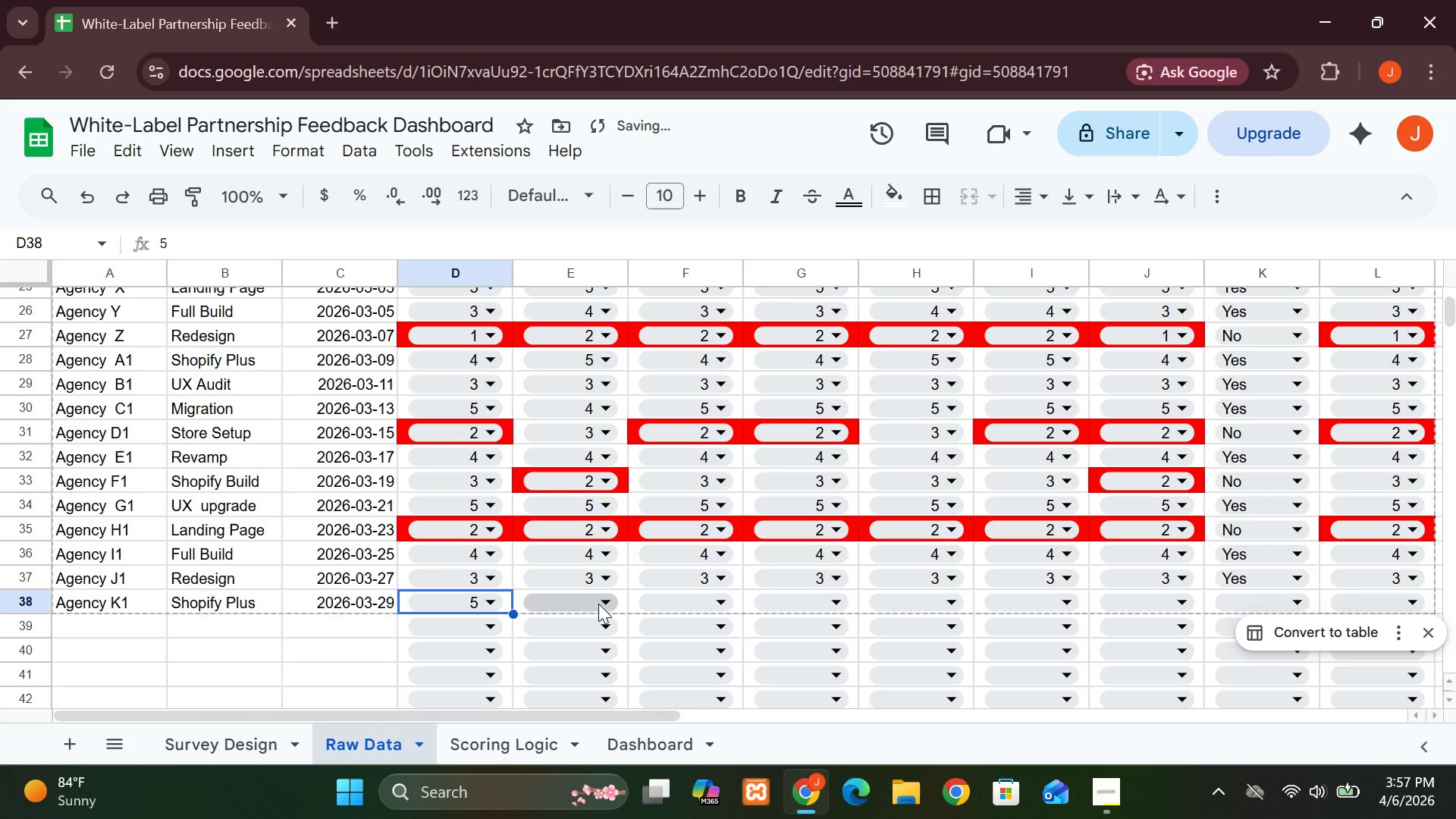 
left_click([599, 604])
 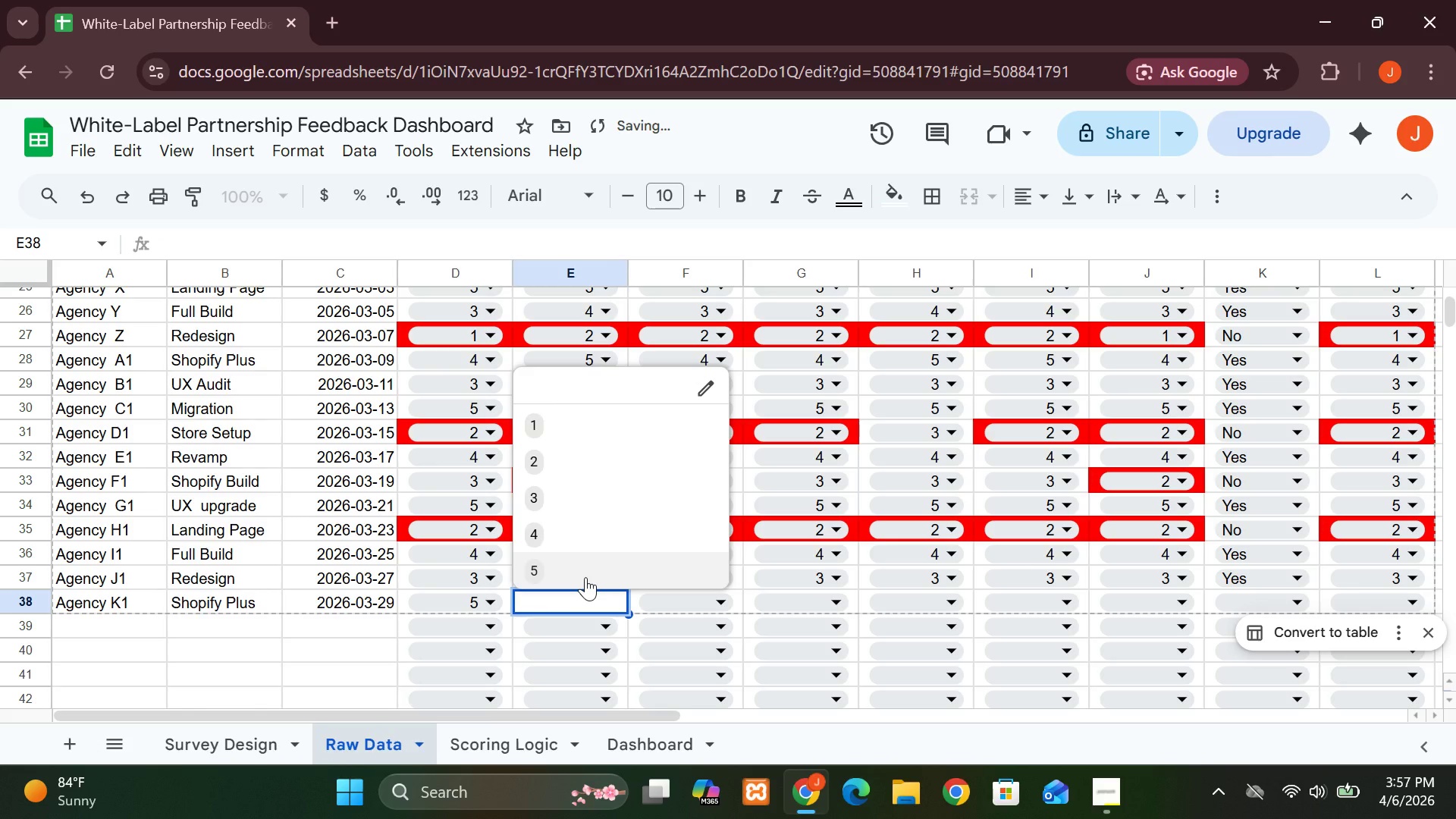 
left_click([585, 577])
 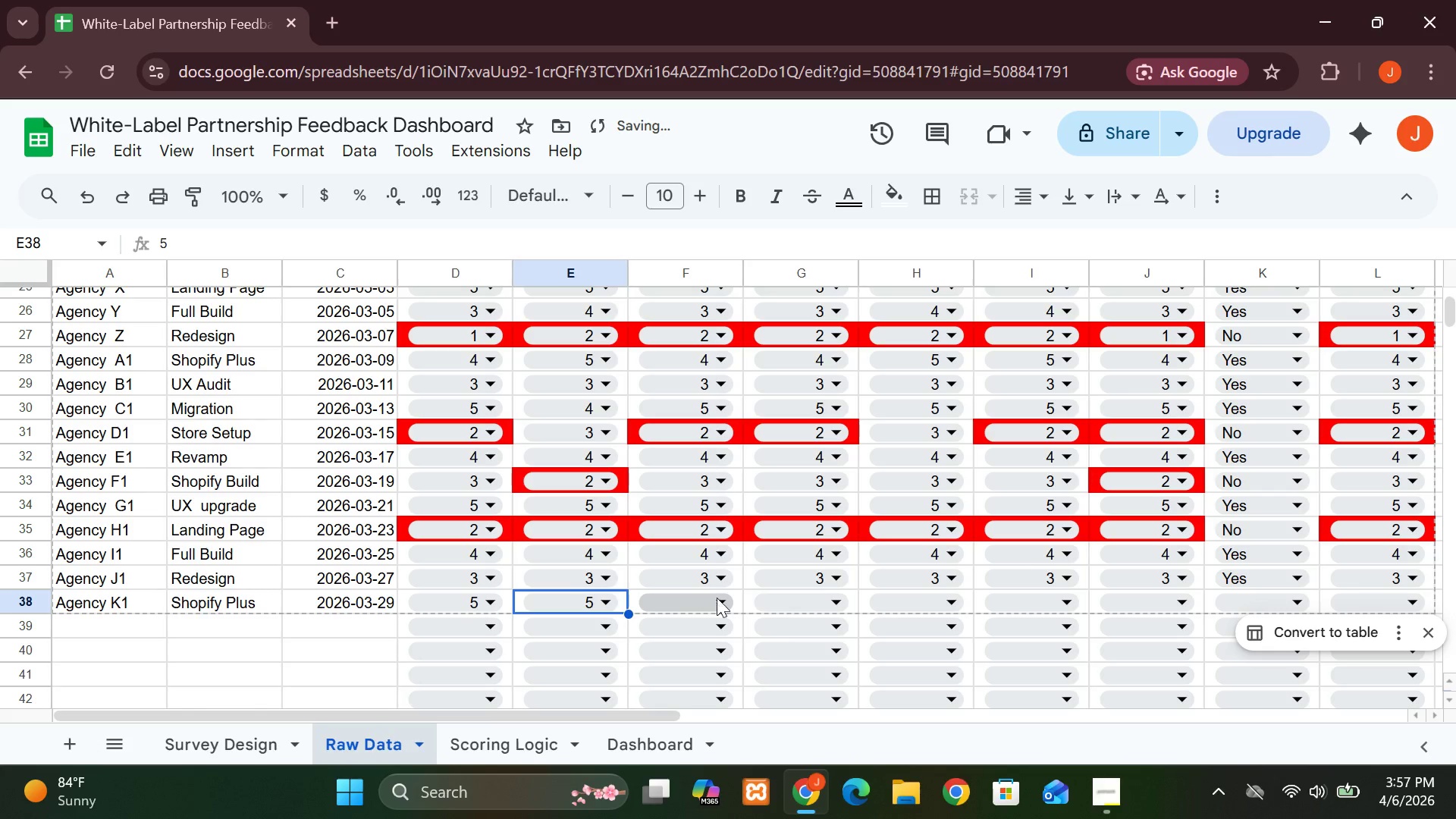 
left_click([722, 598])
 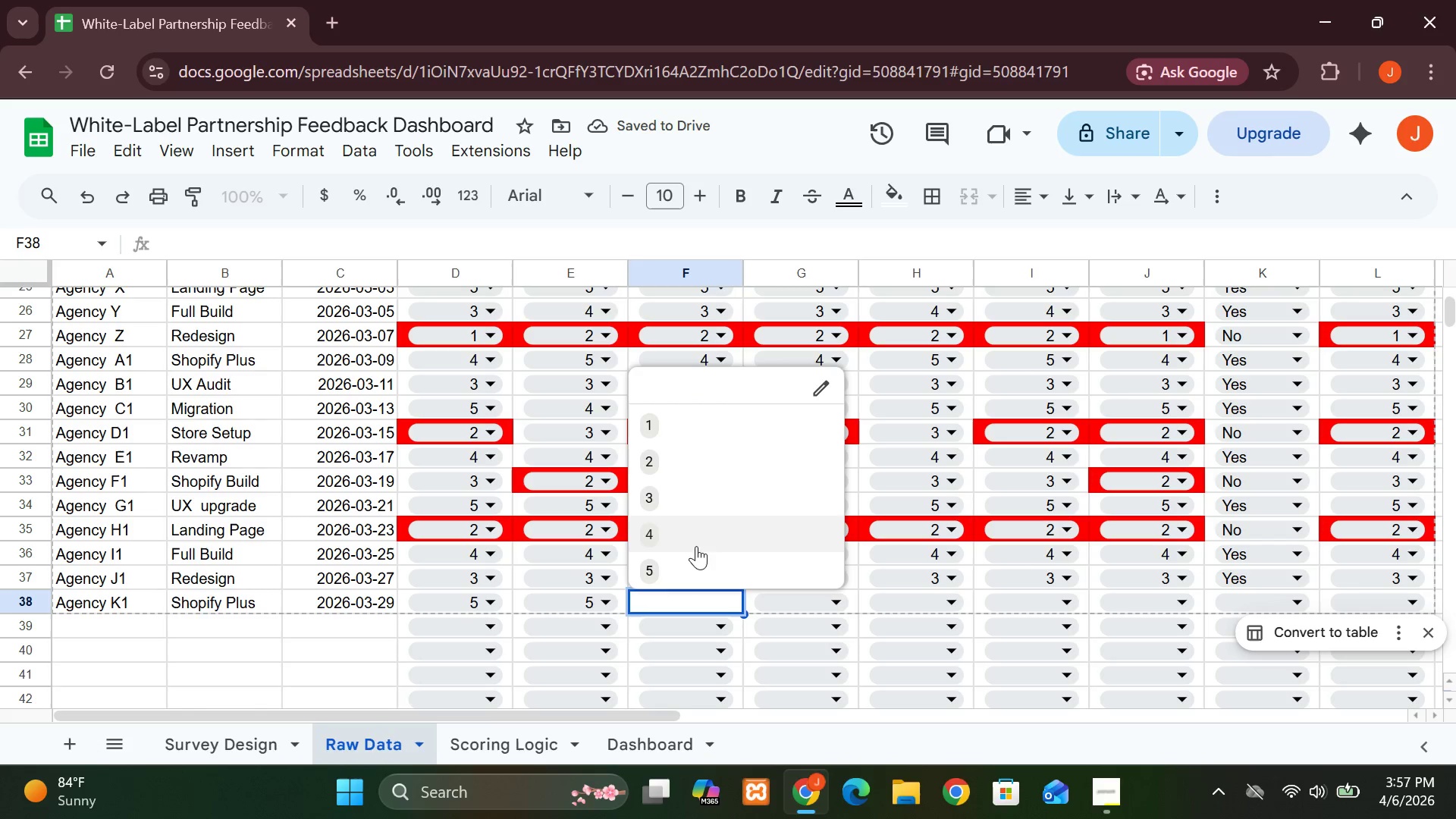 
left_click([696, 542])
 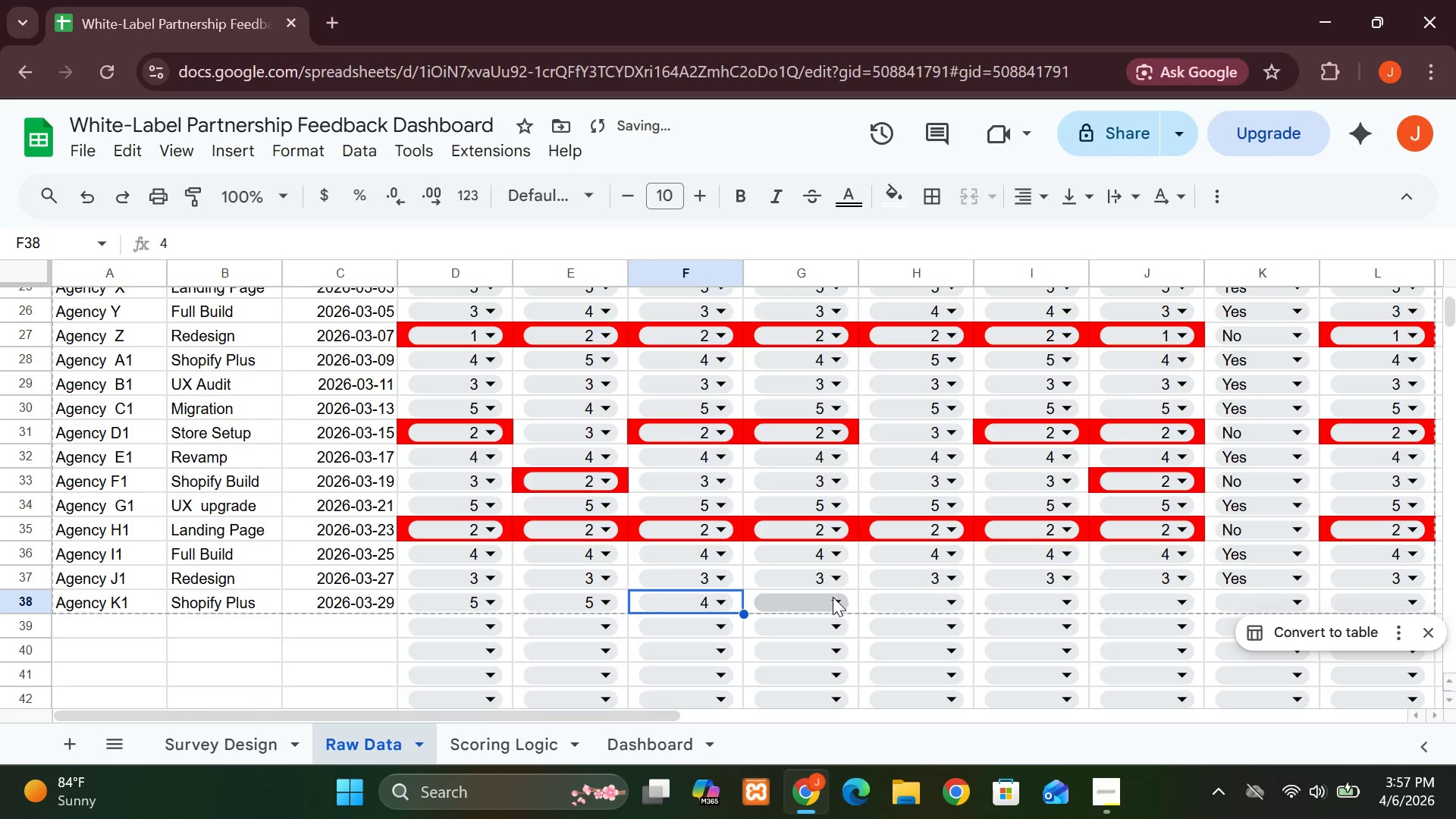 
left_click([835, 599])
 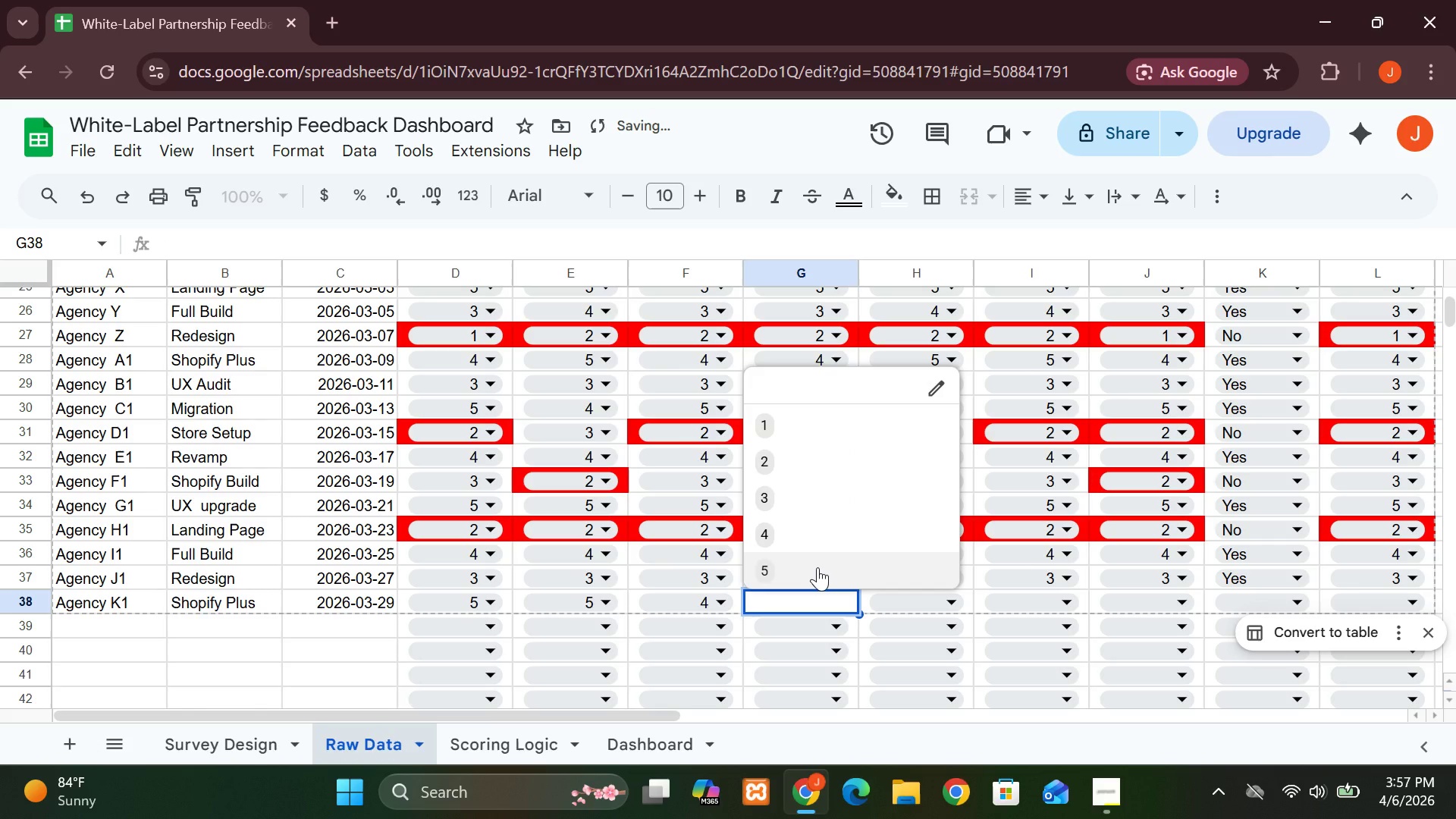 
left_click([817, 567])
 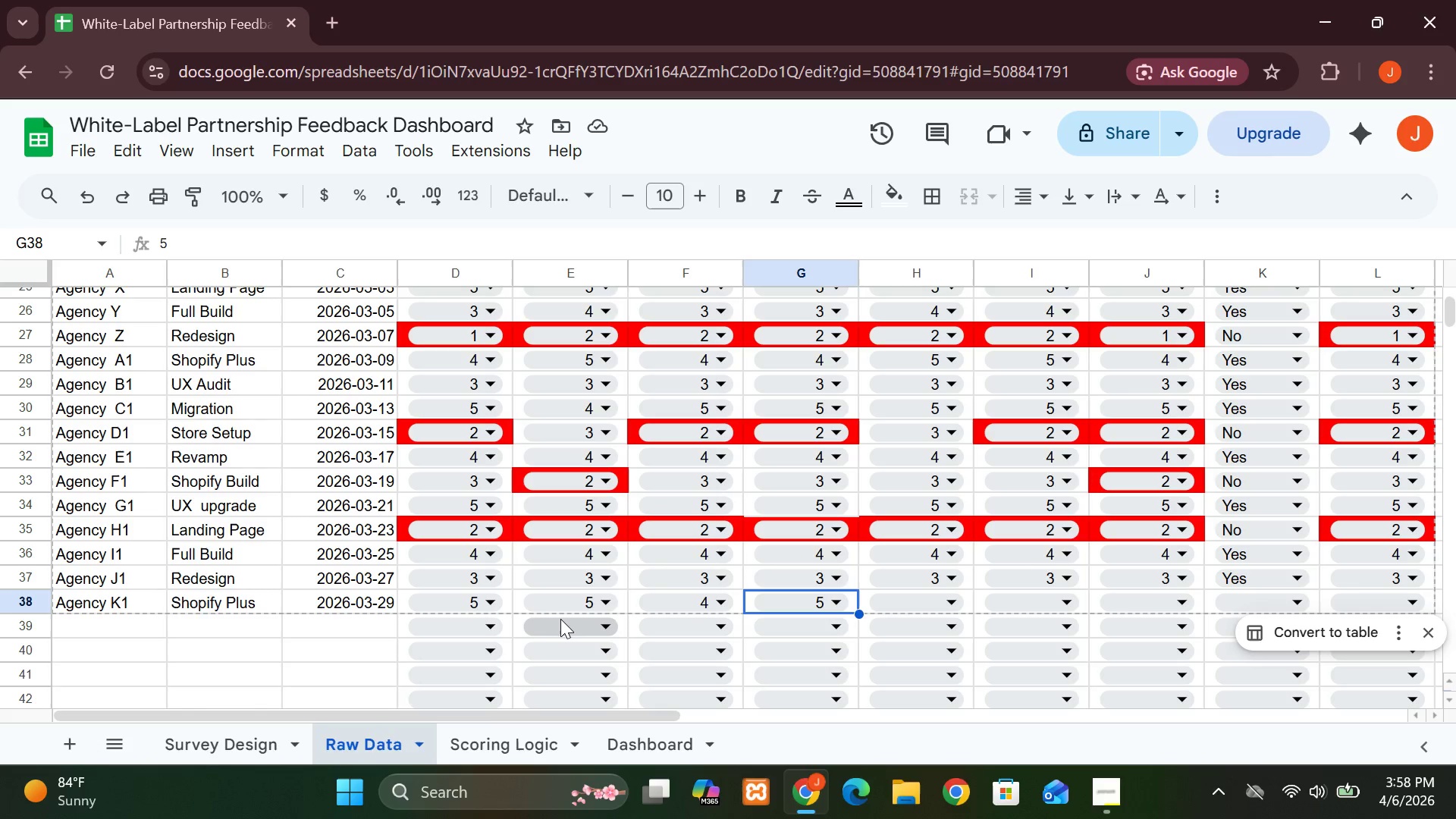 
wait(16.39)
 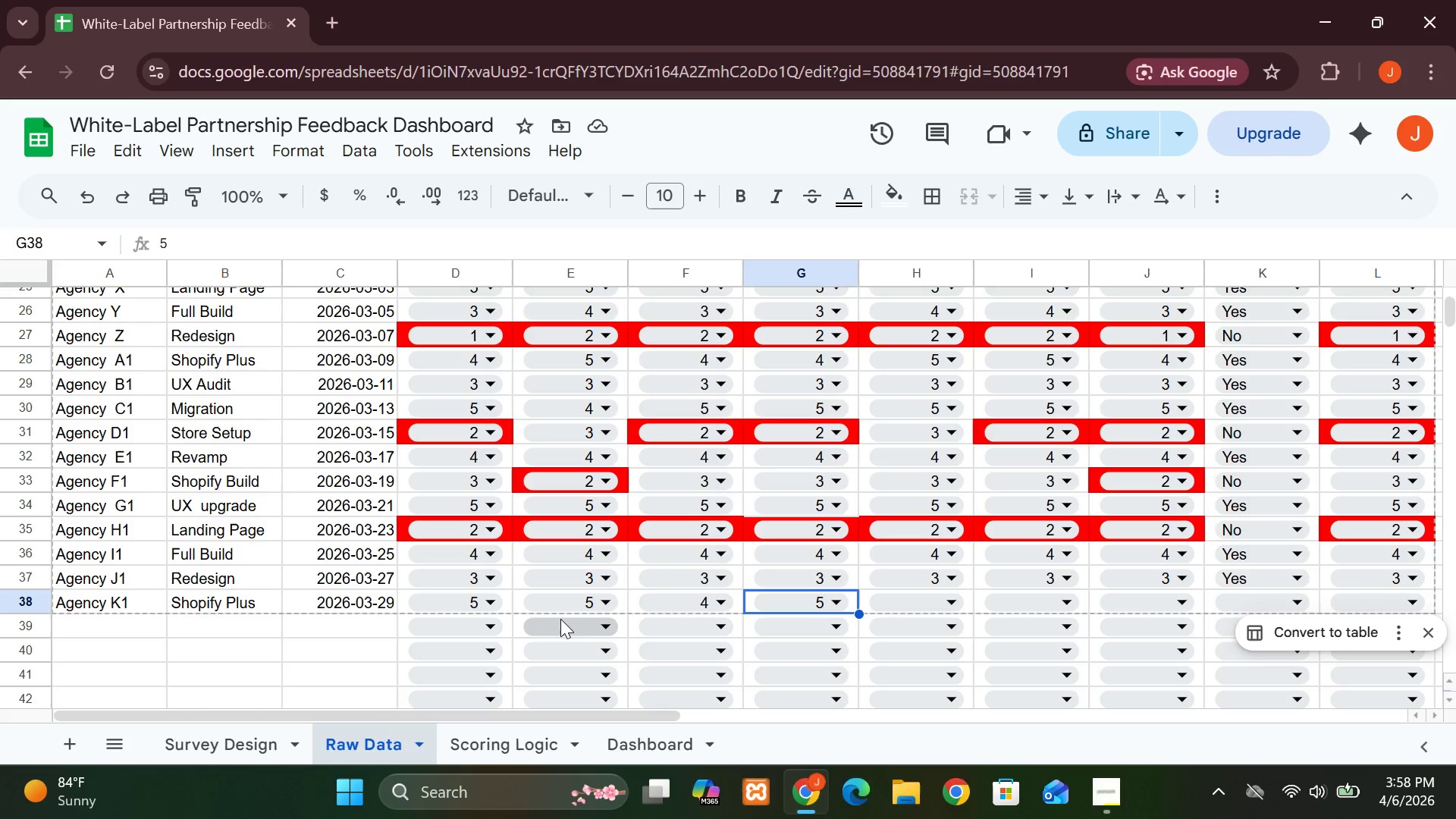 
left_click([948, 602])
 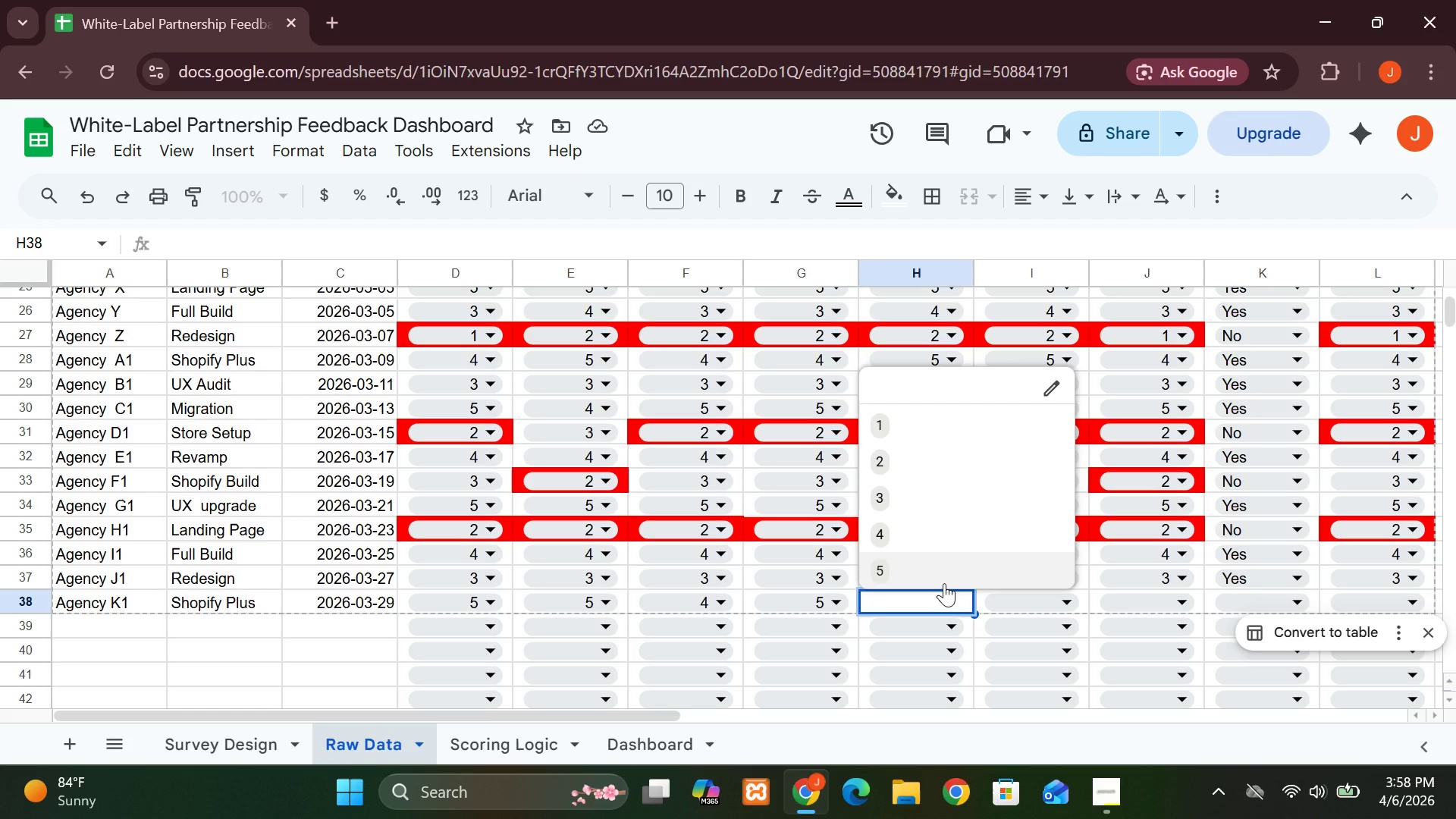 
left_click([944, 583])
 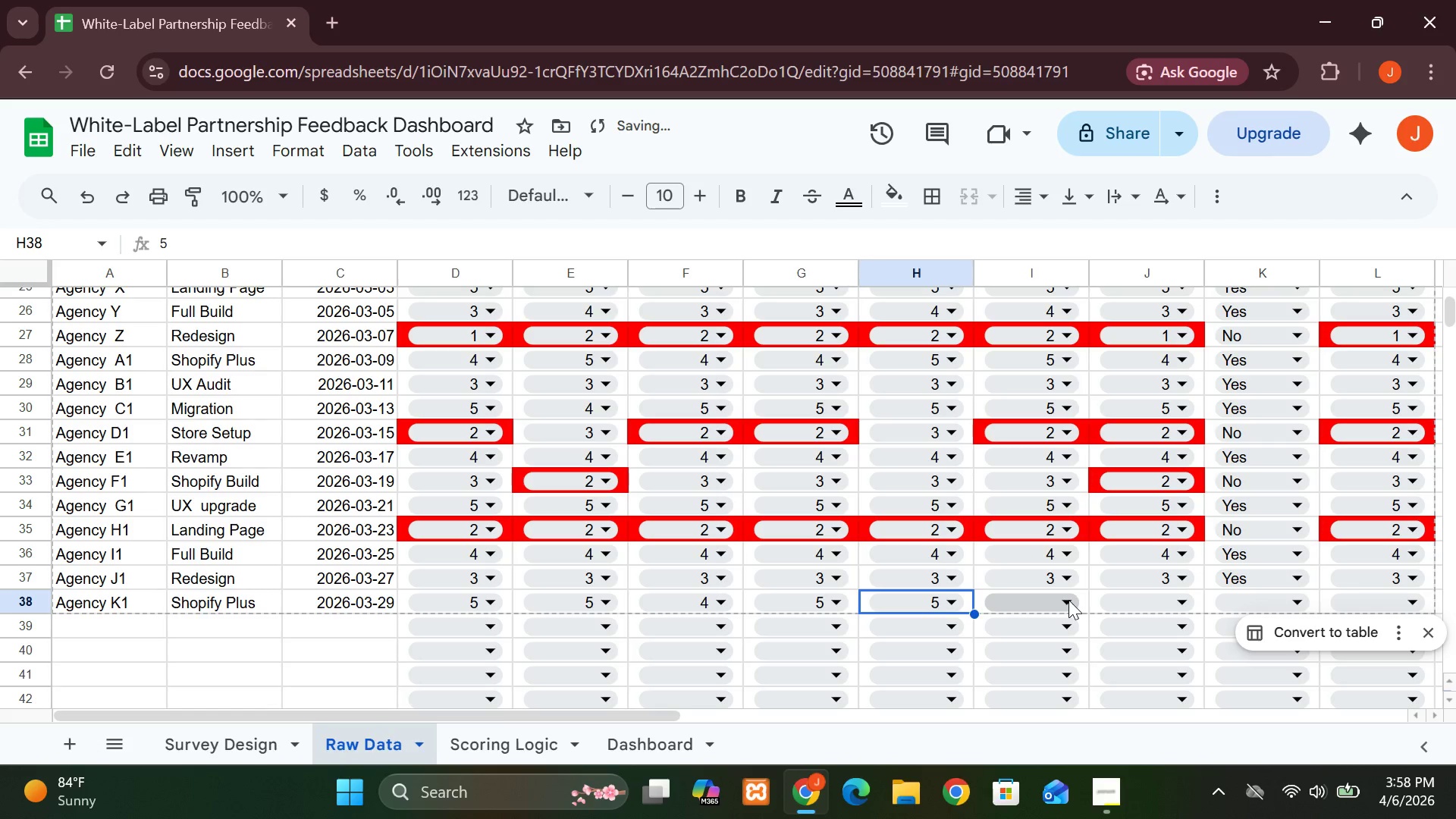 
left_click([1069, 608])
 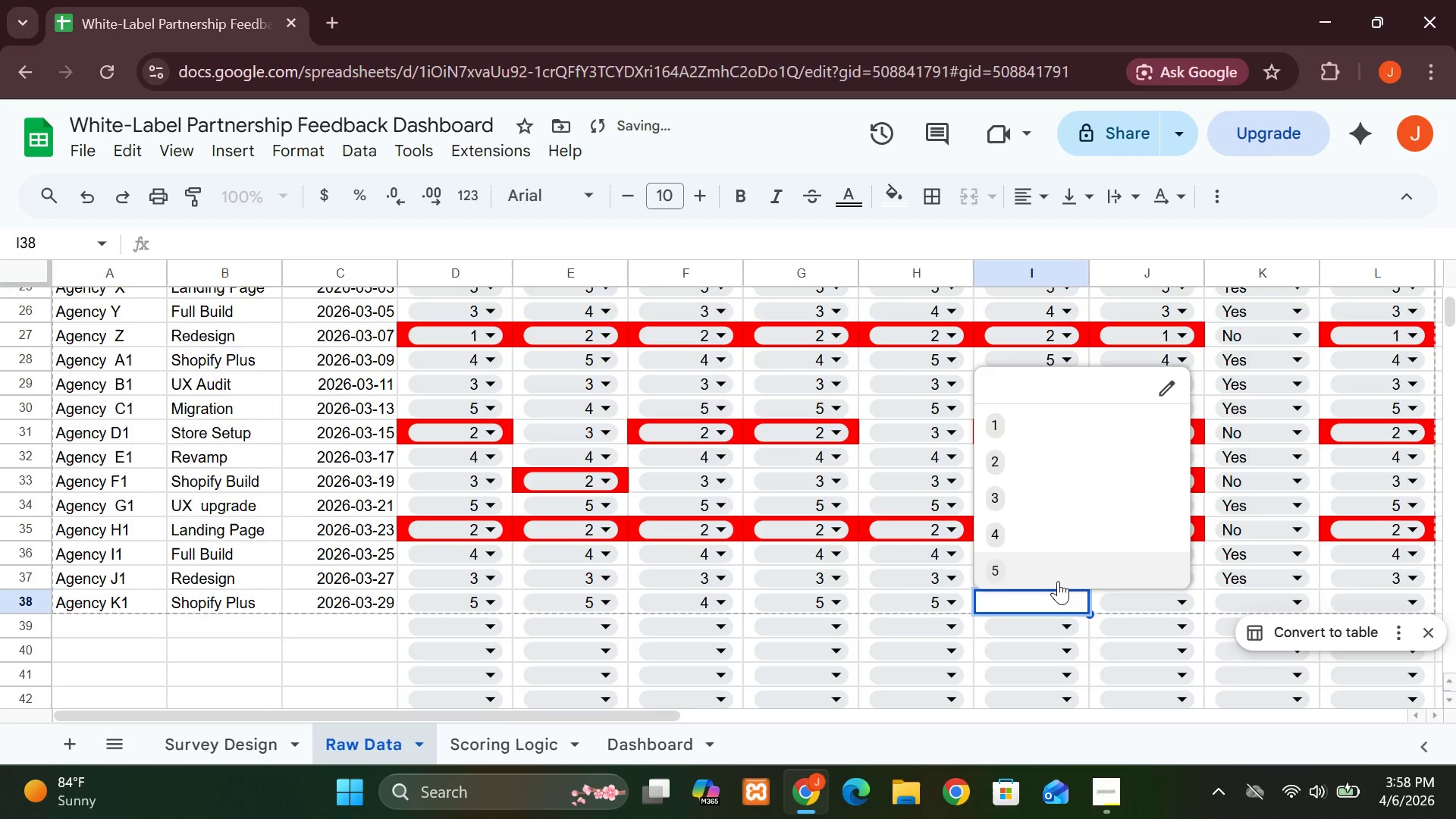 
left_click([1058, 581])
 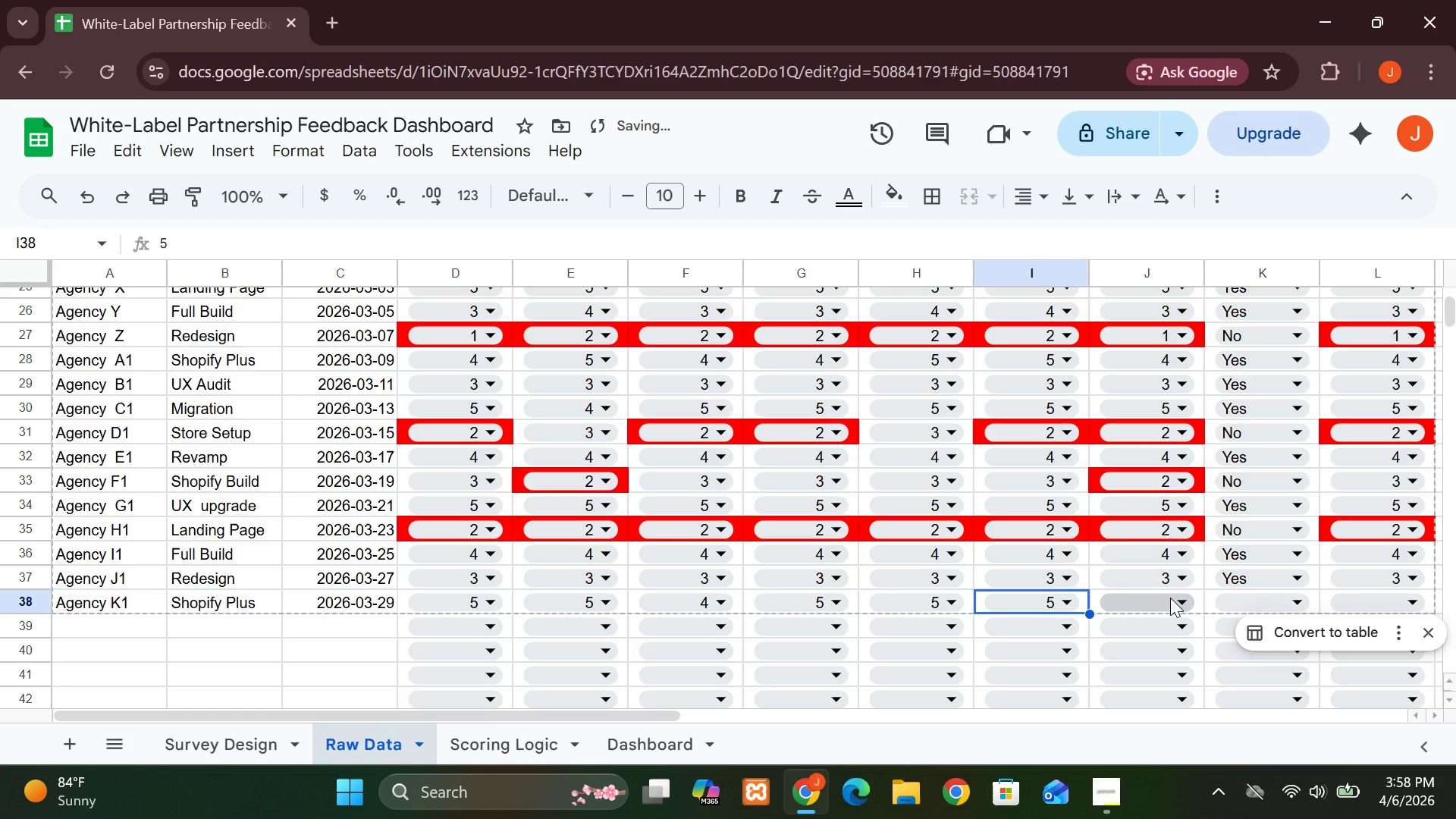 
left_click([1173, 603])
 